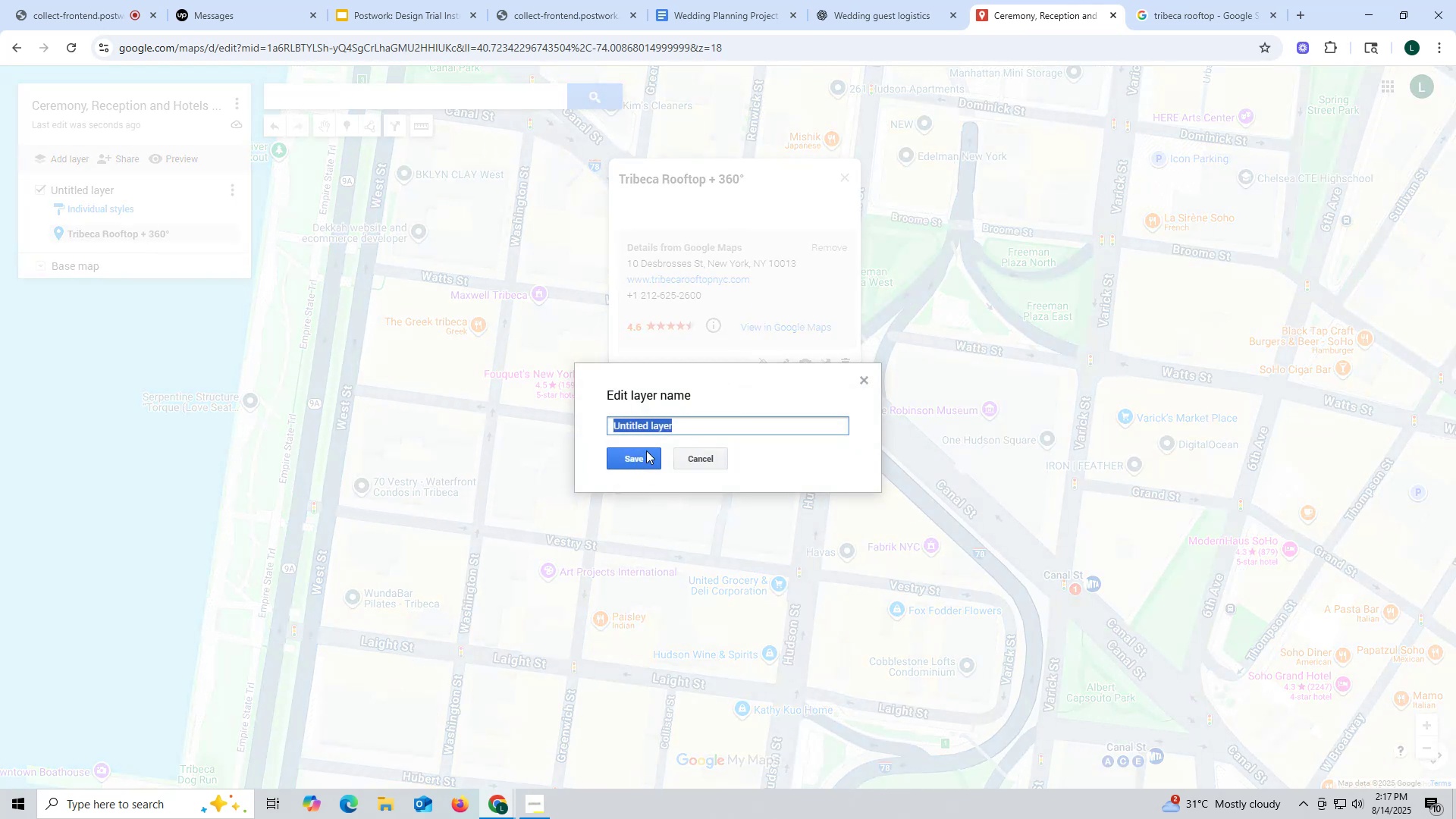 
hold_key(key=ShiftLeft, duration=0.51)
 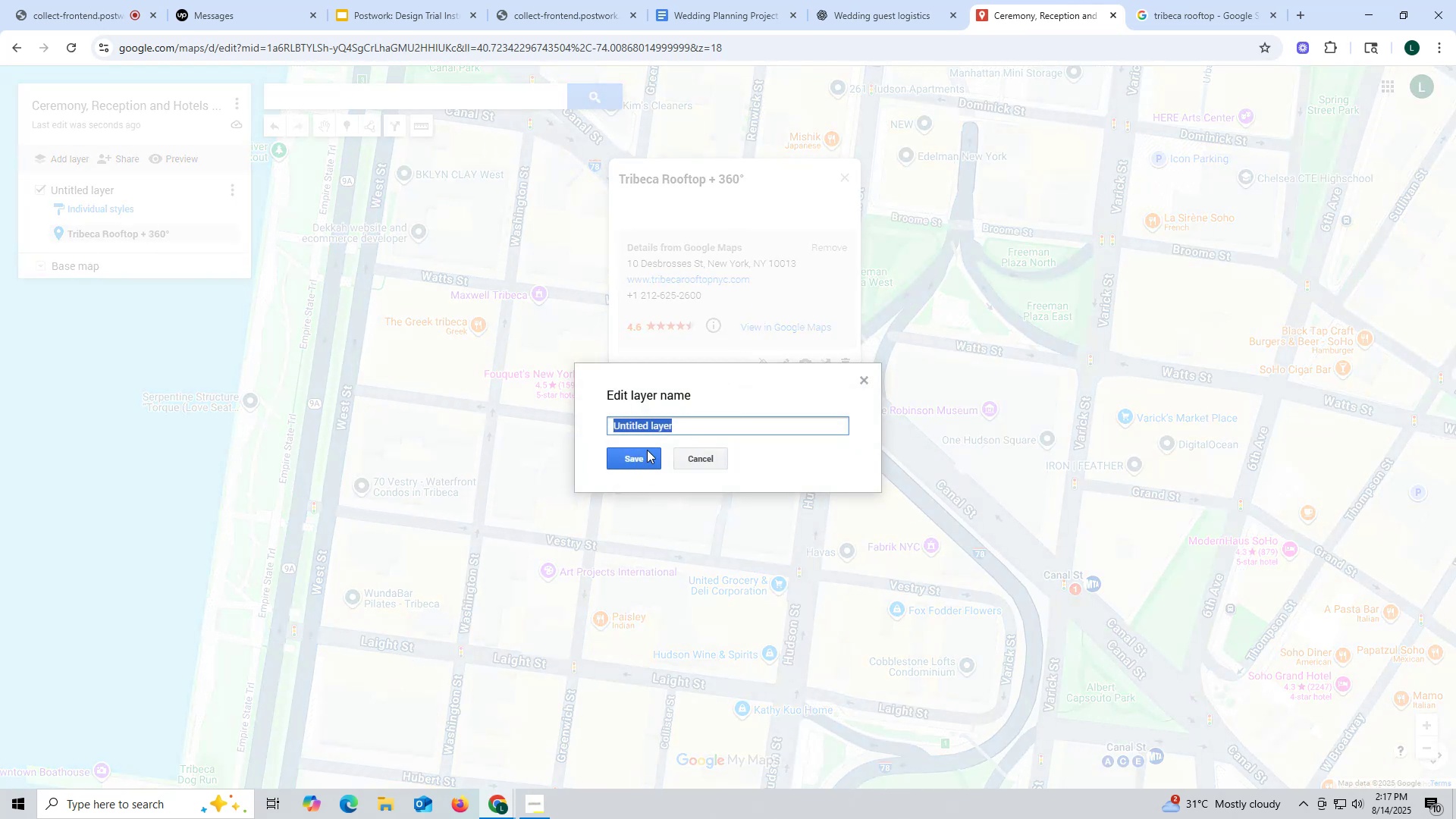 
type(Ceremony Location)
 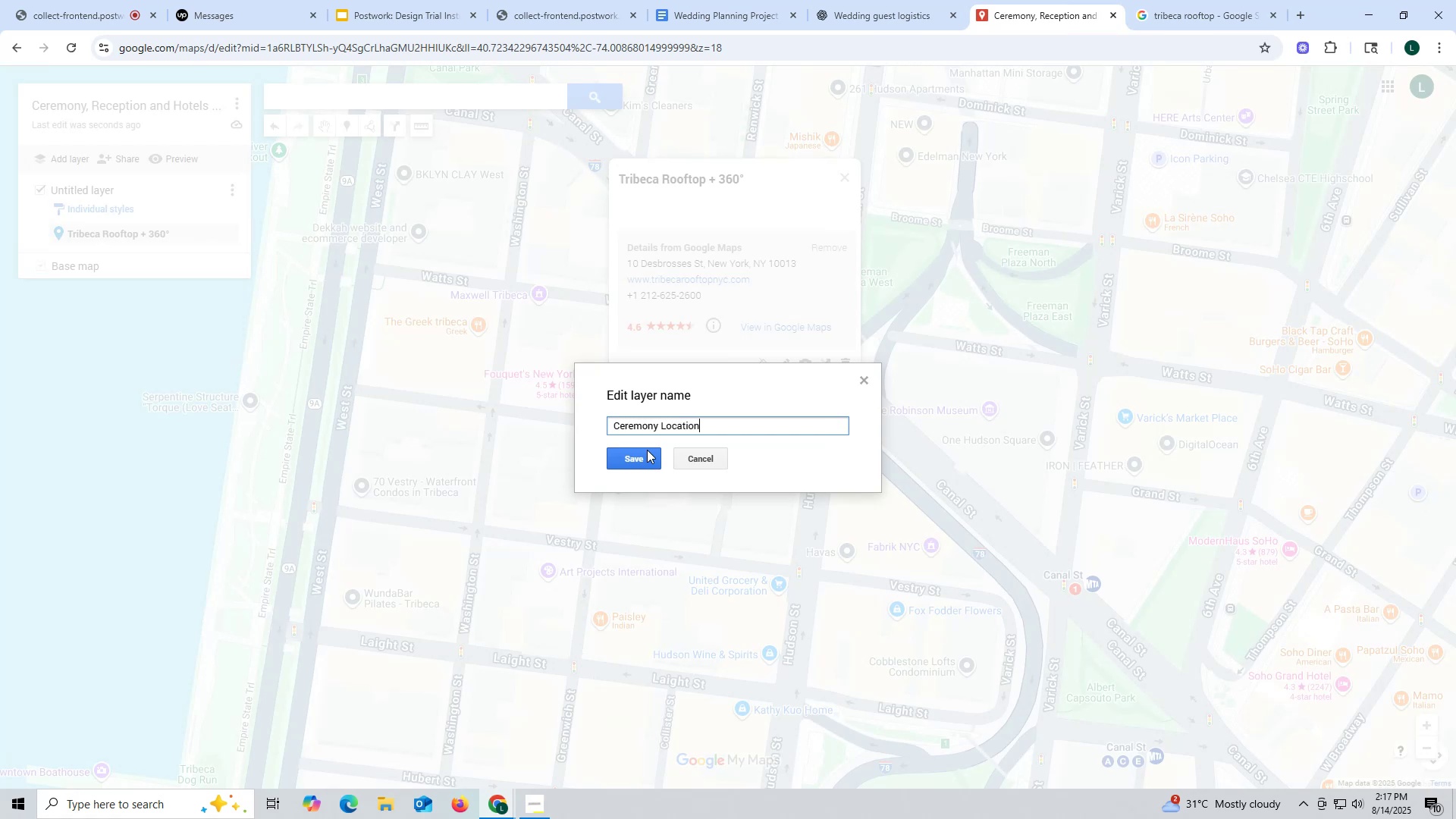 
left_click([651, 465])
 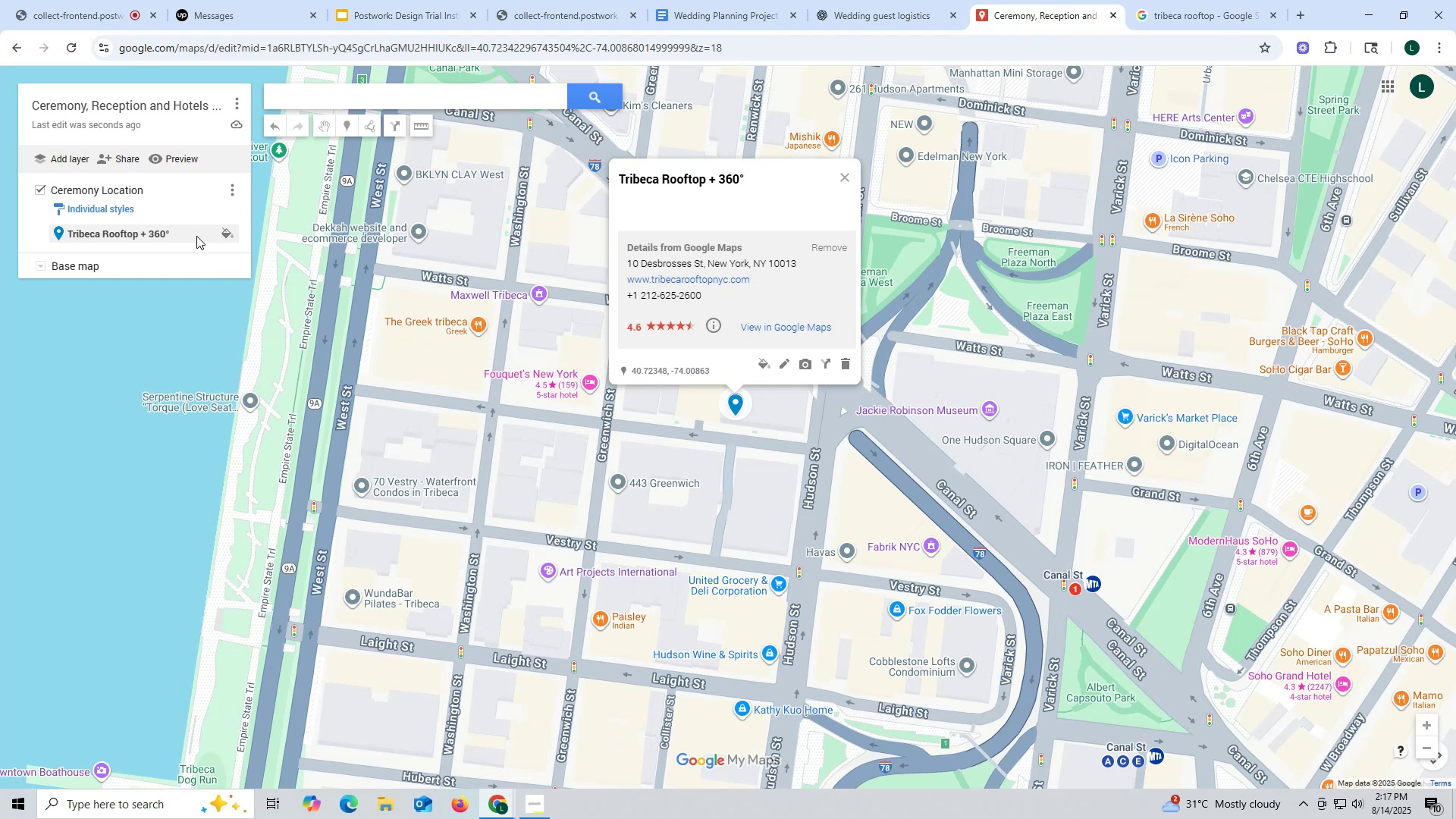 
wait(12.42)
 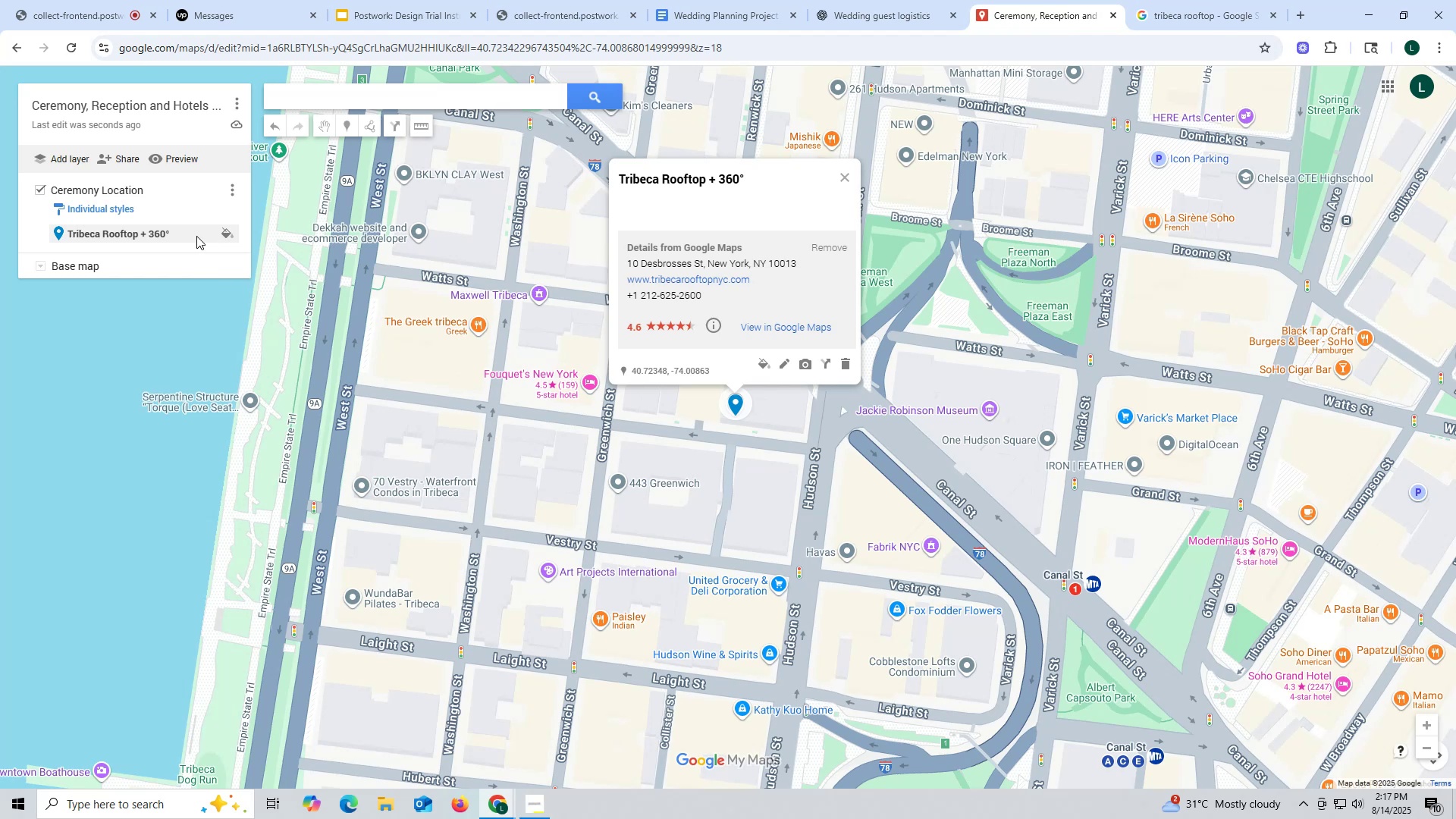 
left_click([708, 14])
 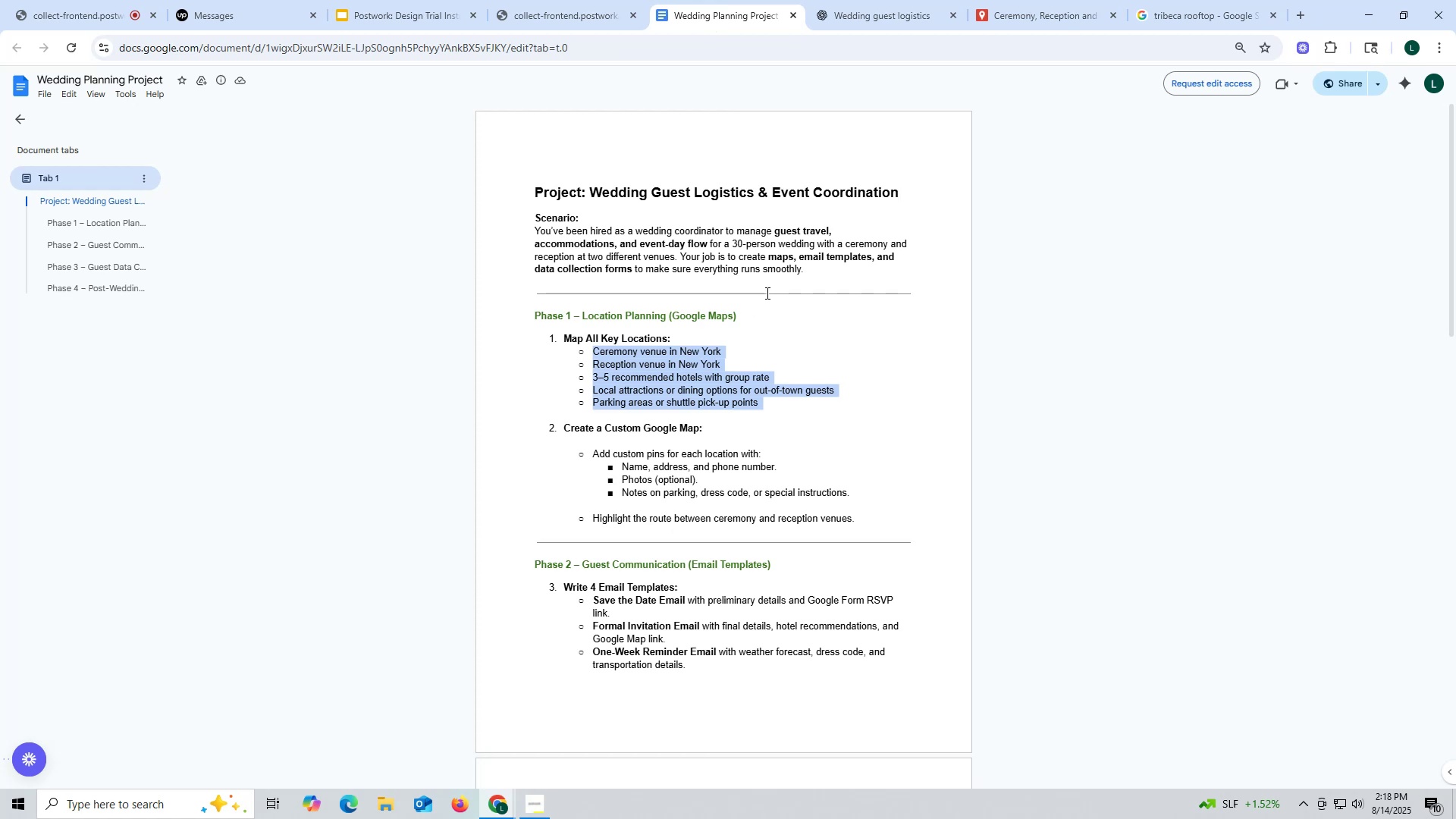 
wait(53.86)
 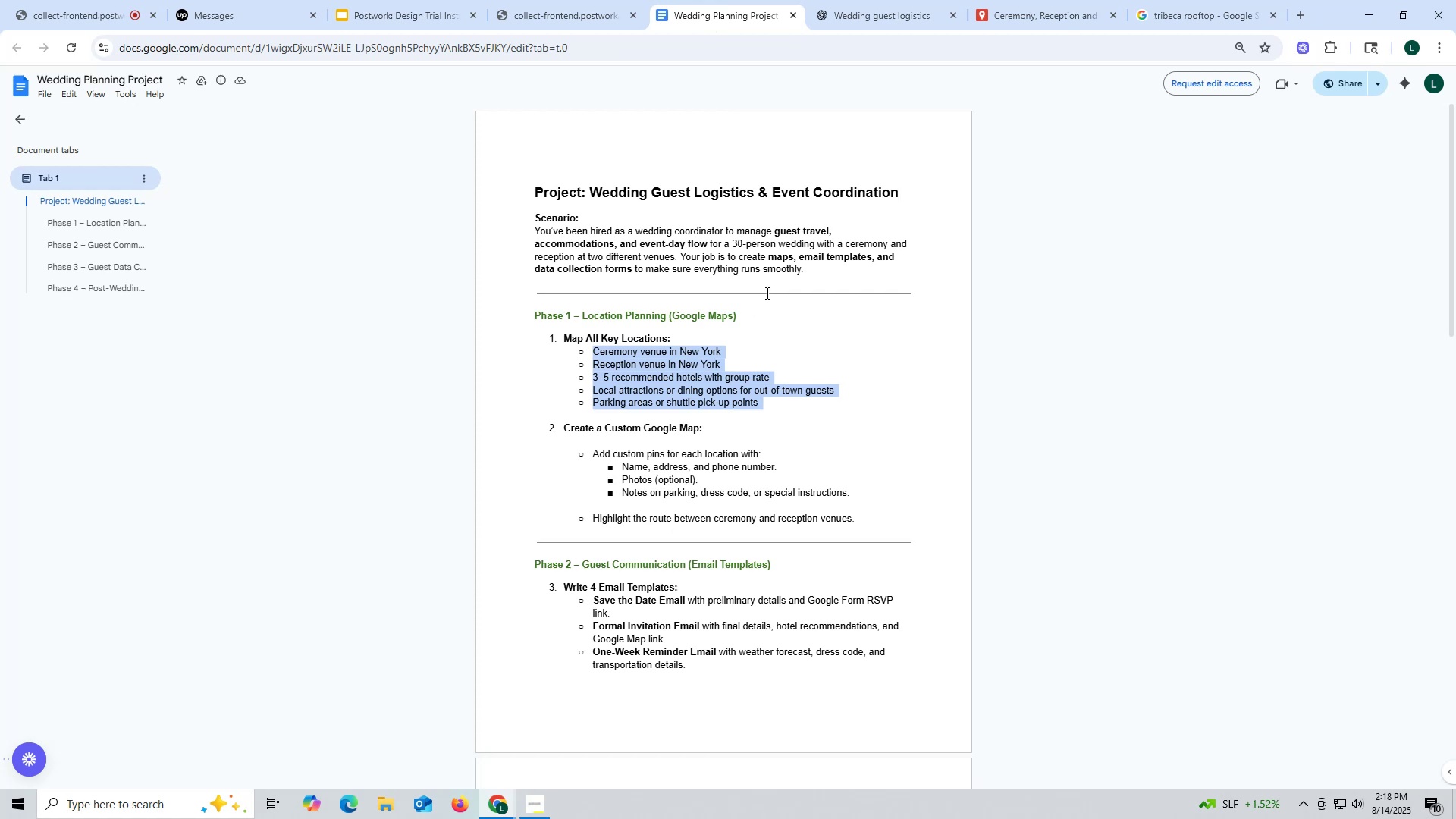 
left_click([1043, 20])
 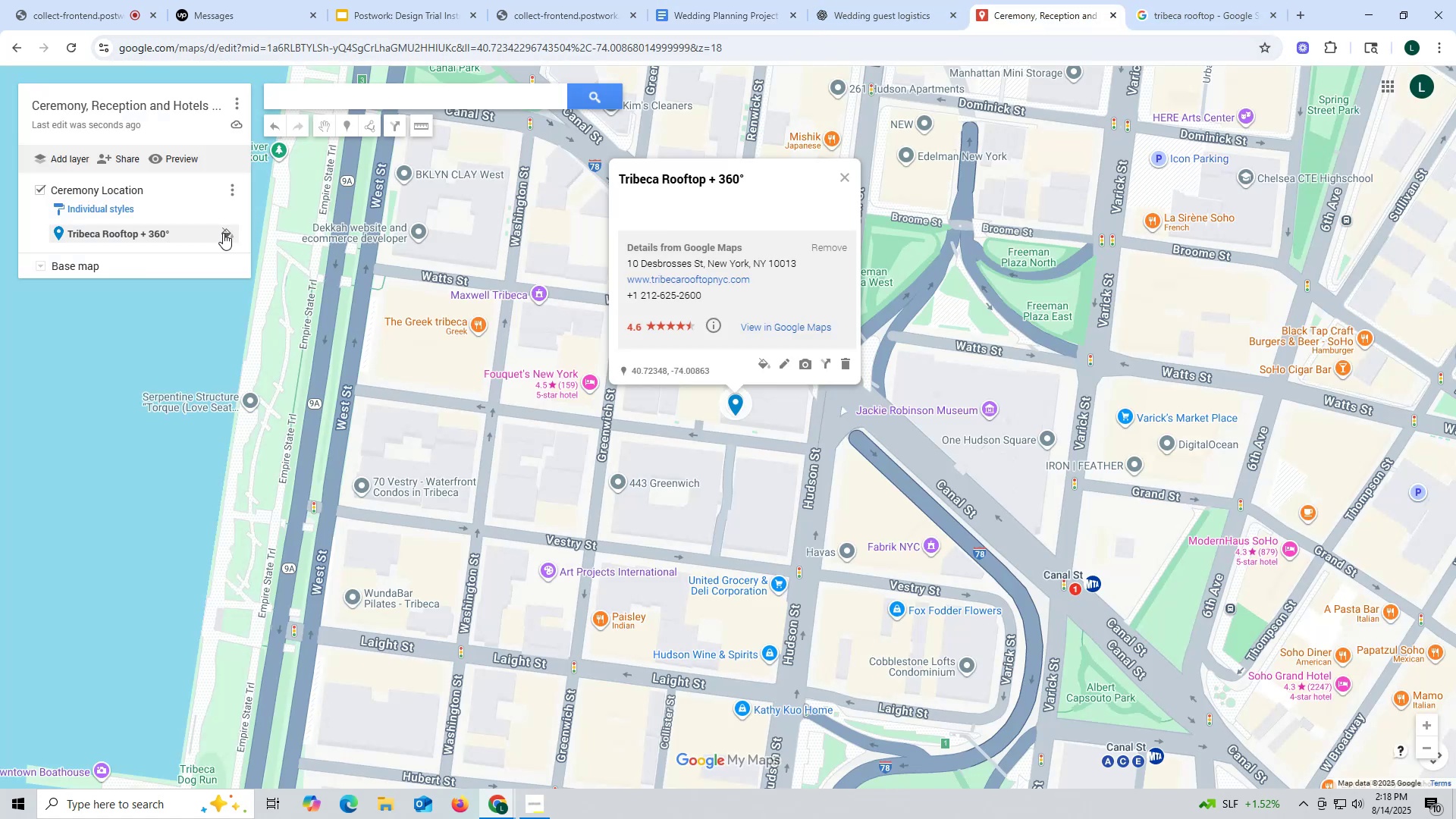 
wait(10.65)
 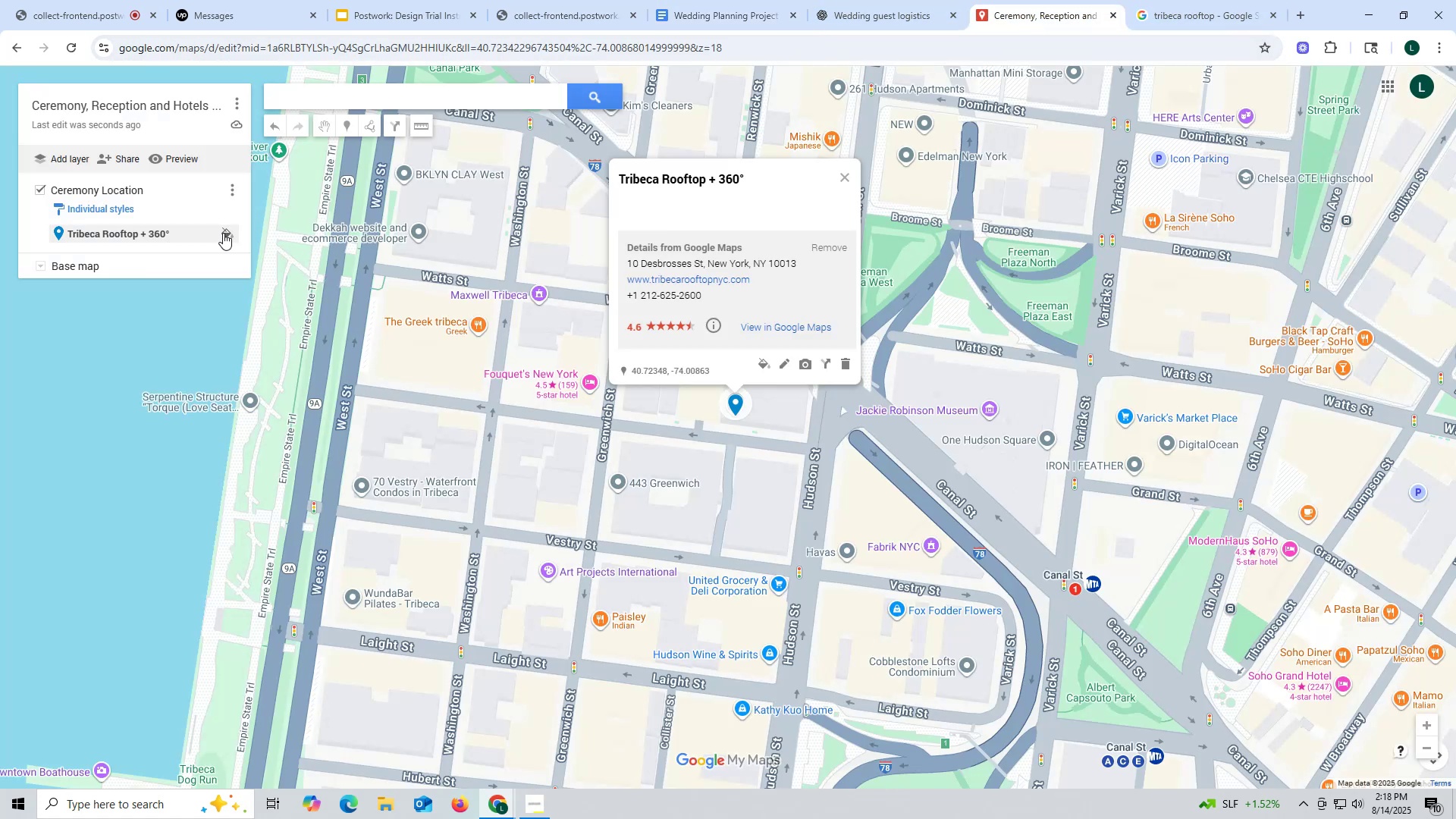 
left_click([1193, 23])
 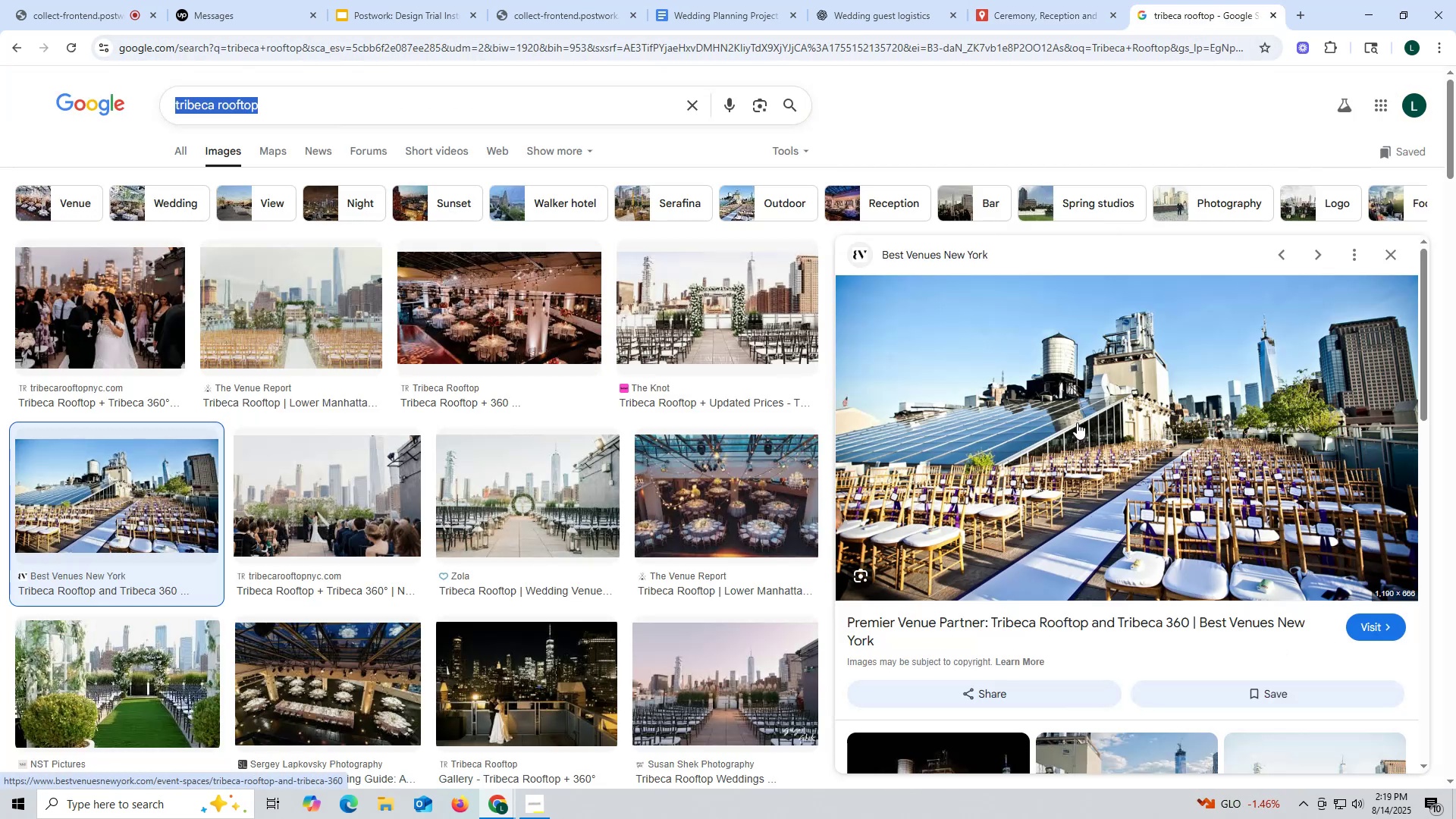 
left_click([1078, 422])
 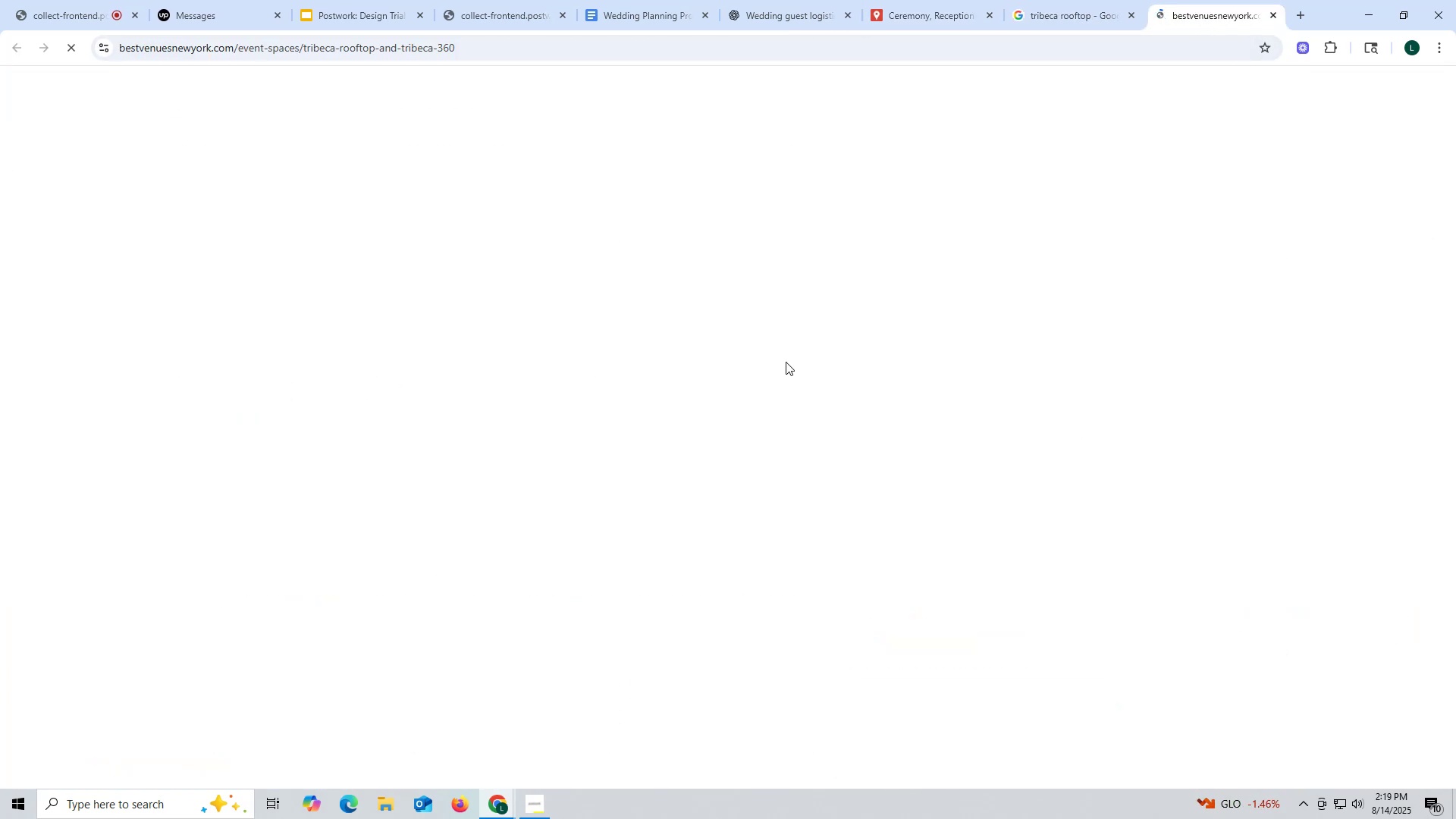 
scroll: coordinate [653, 345], scroll_direction: down, amount: 23.0
 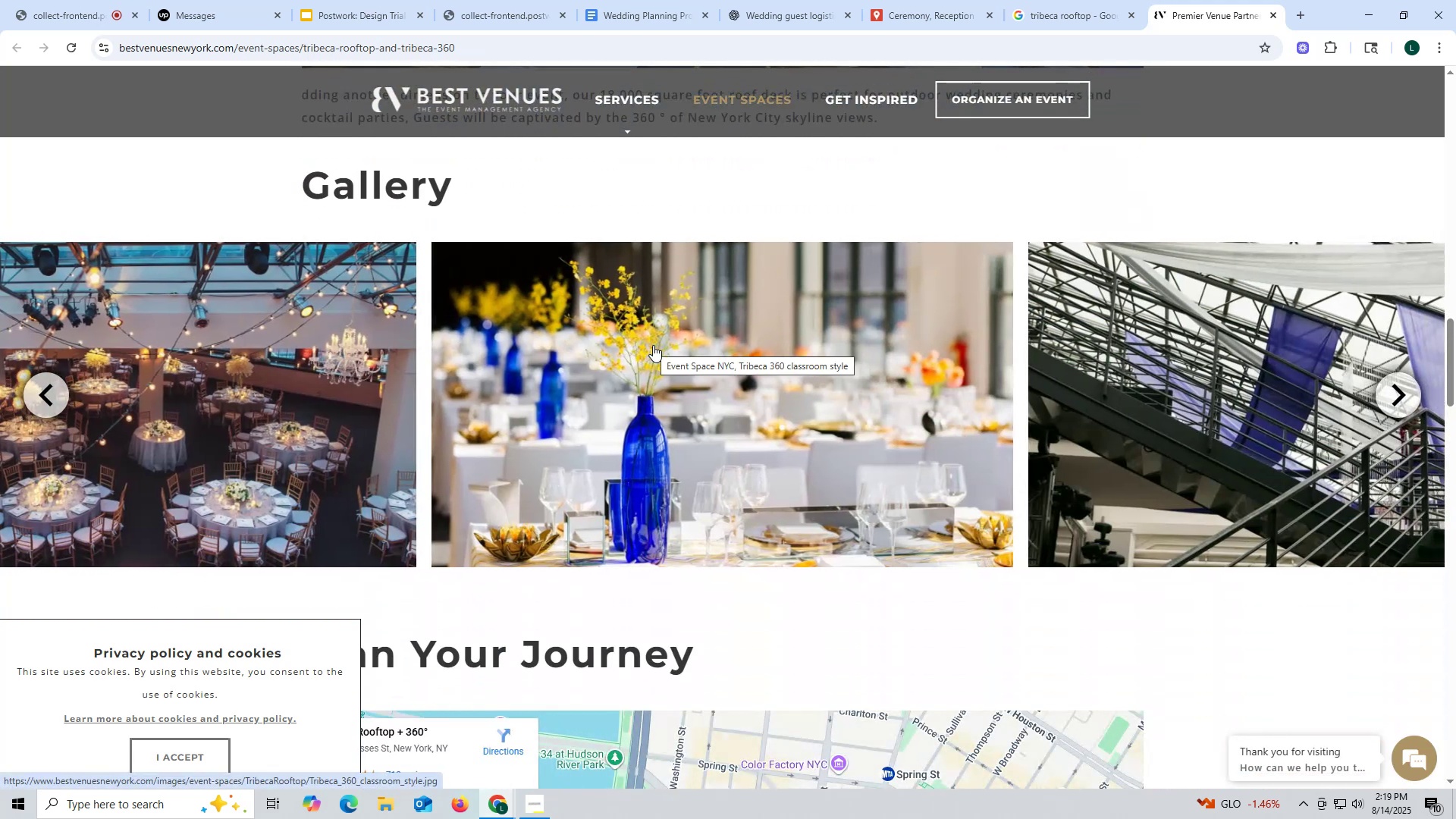 
scroll: coordinate [653, 345], scroll_direction: up, amount: 8.0
 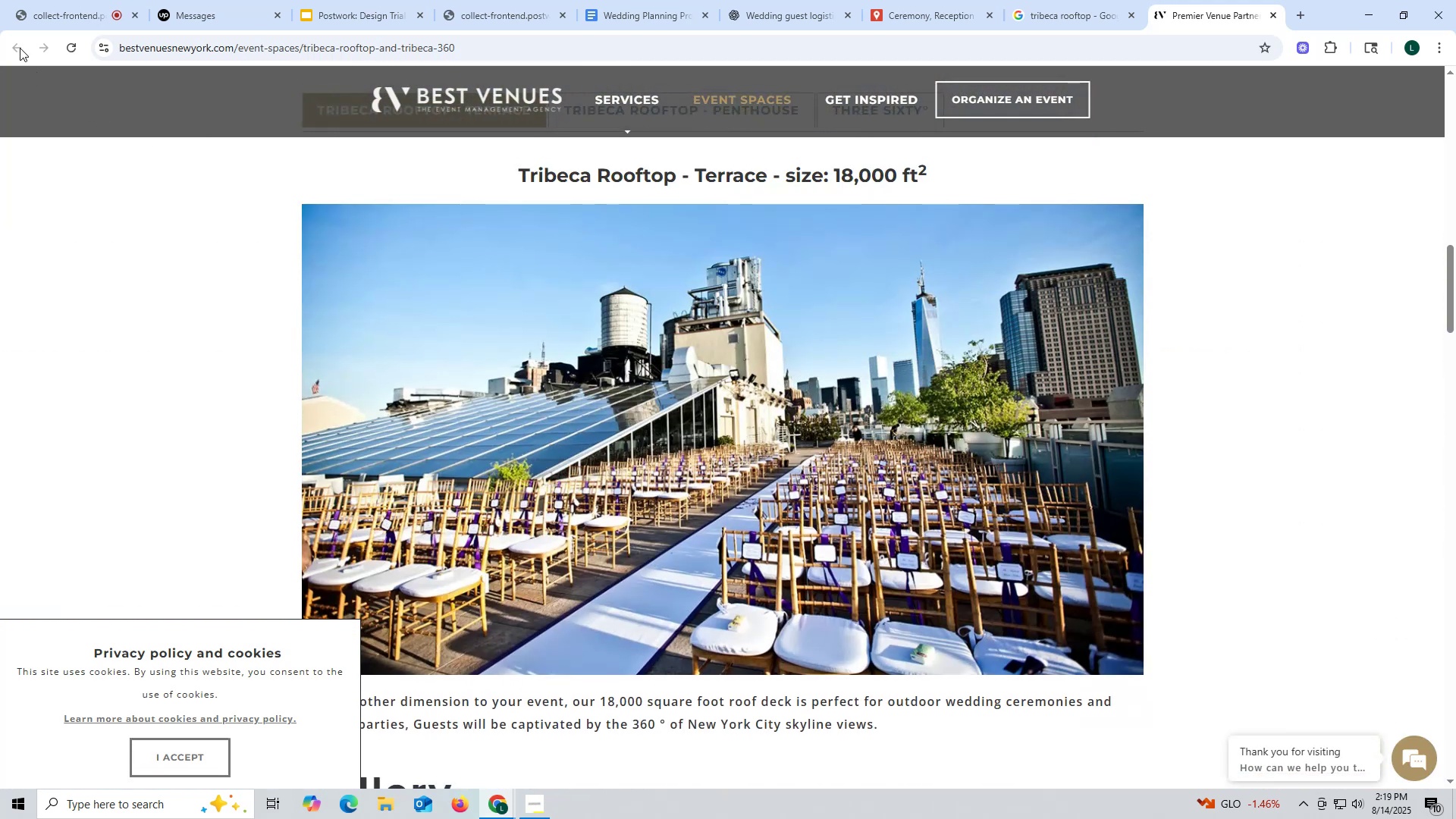 
wait(5.09)
 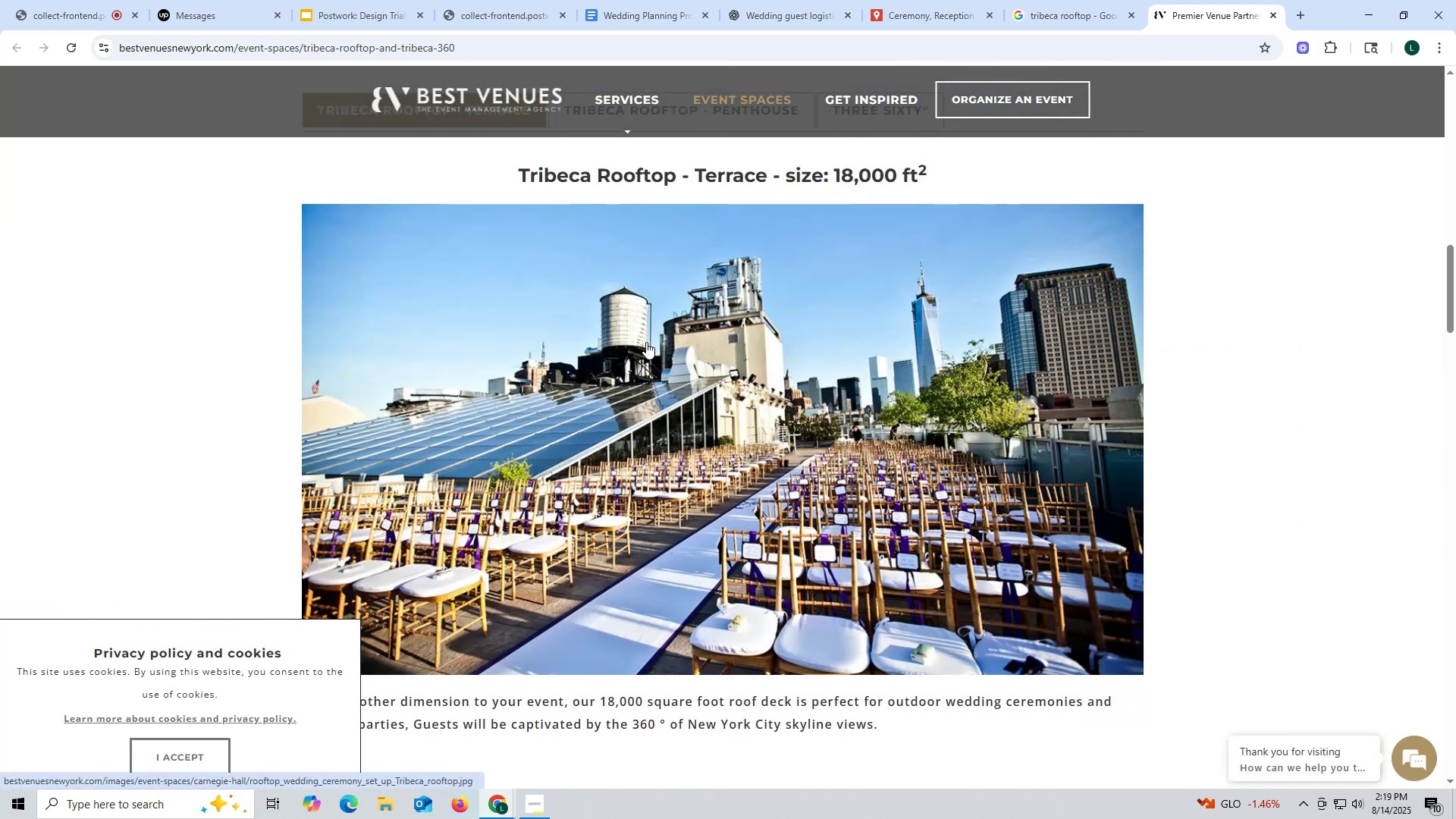 
left_click([1272, 14])
 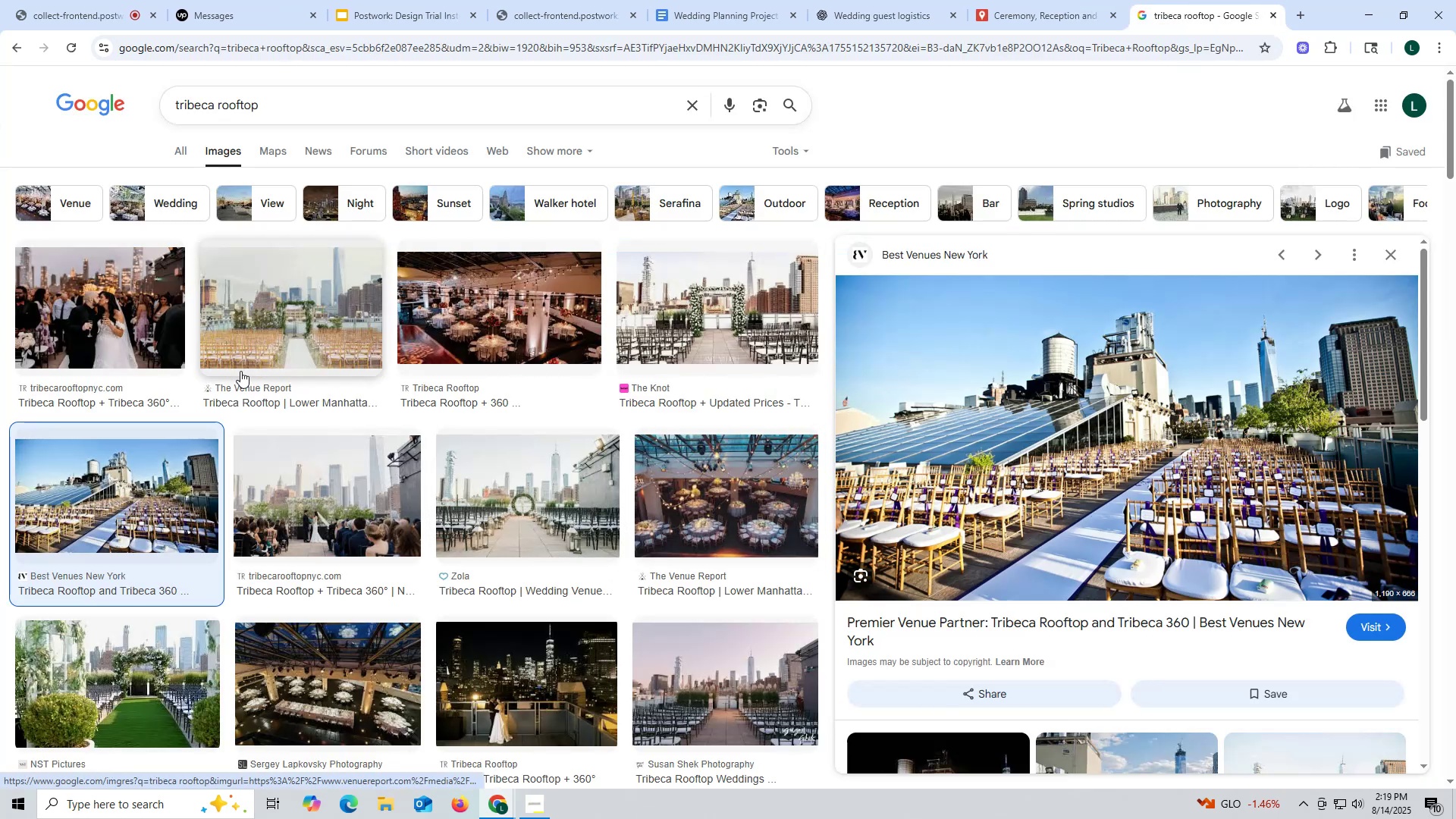 
scroll: coordinate [232, 438], scroll_direction: down, amount: 2.0
 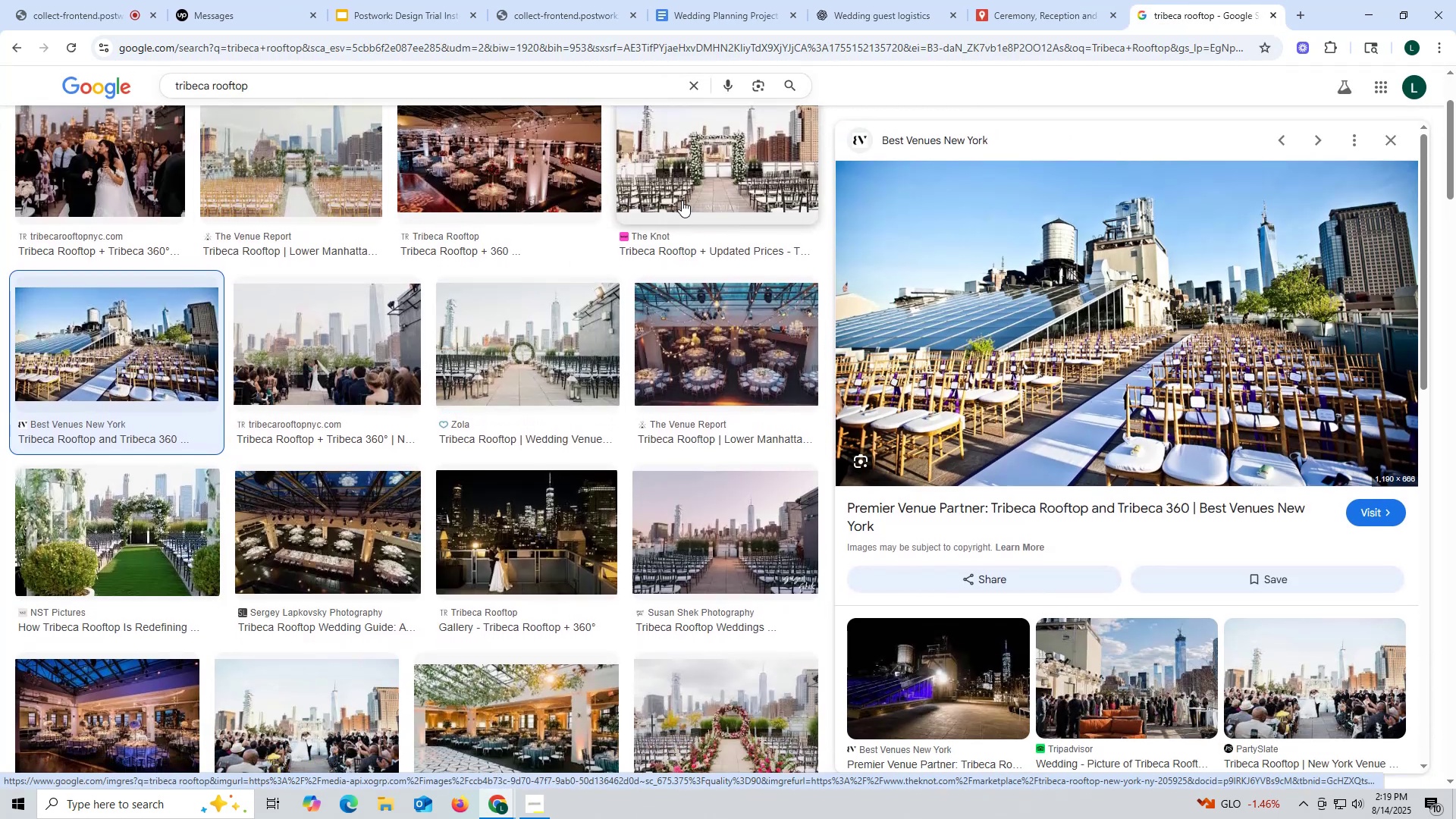 
wait(5.6)
 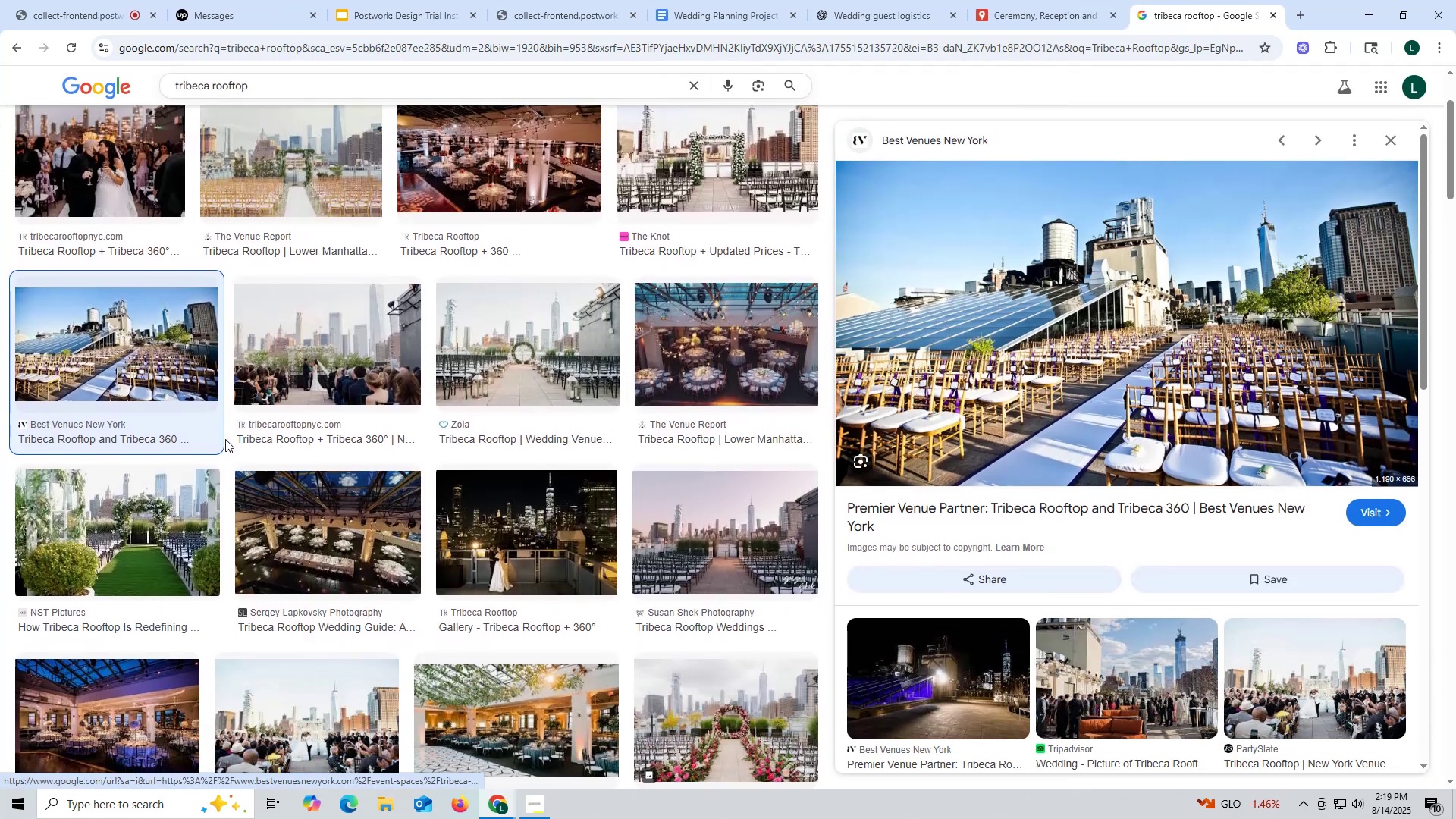 
scroll: coordinate [311, 227], scroll_direction: up, amount: 4.0
 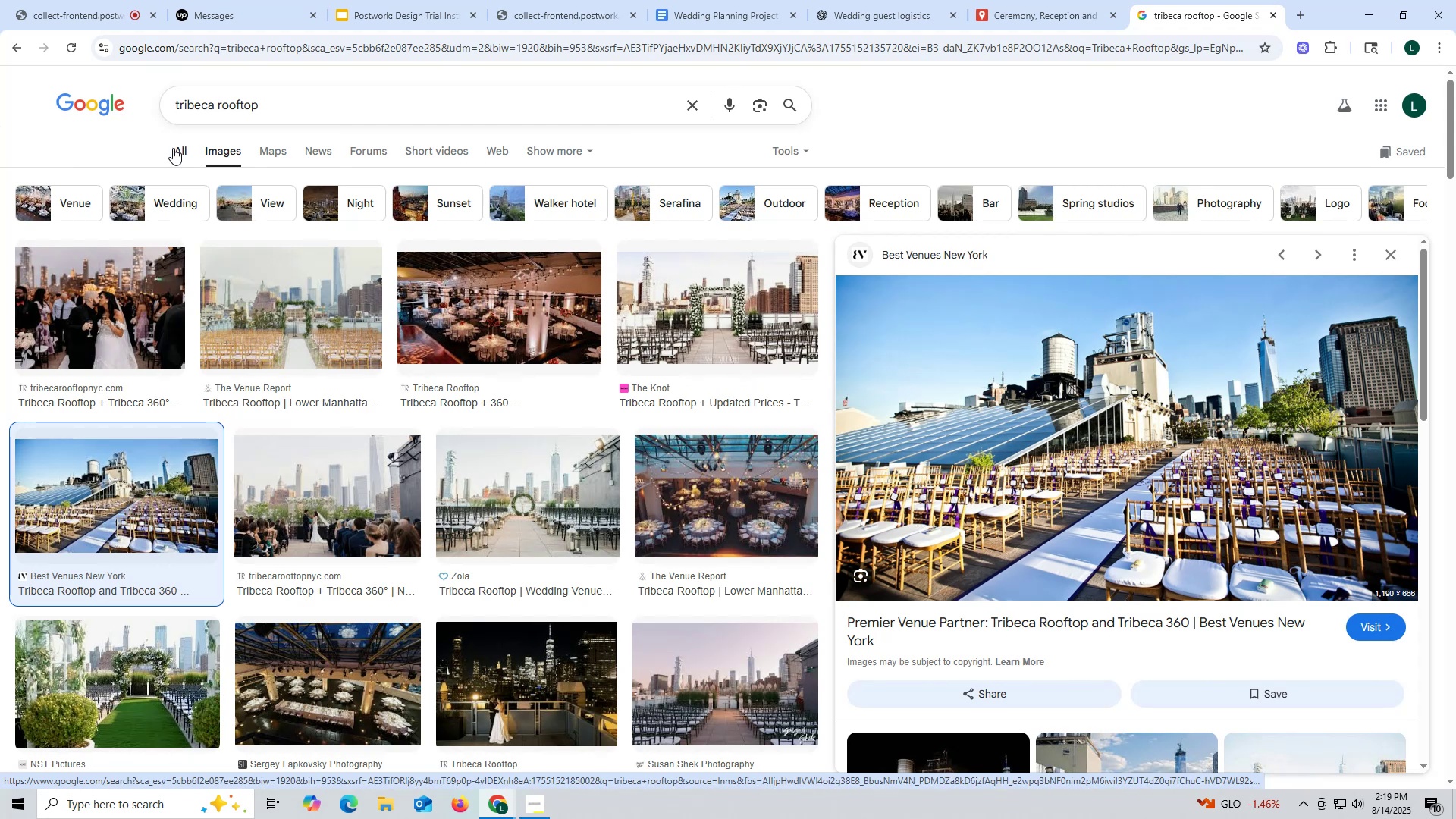 
left_click([172, 148])
 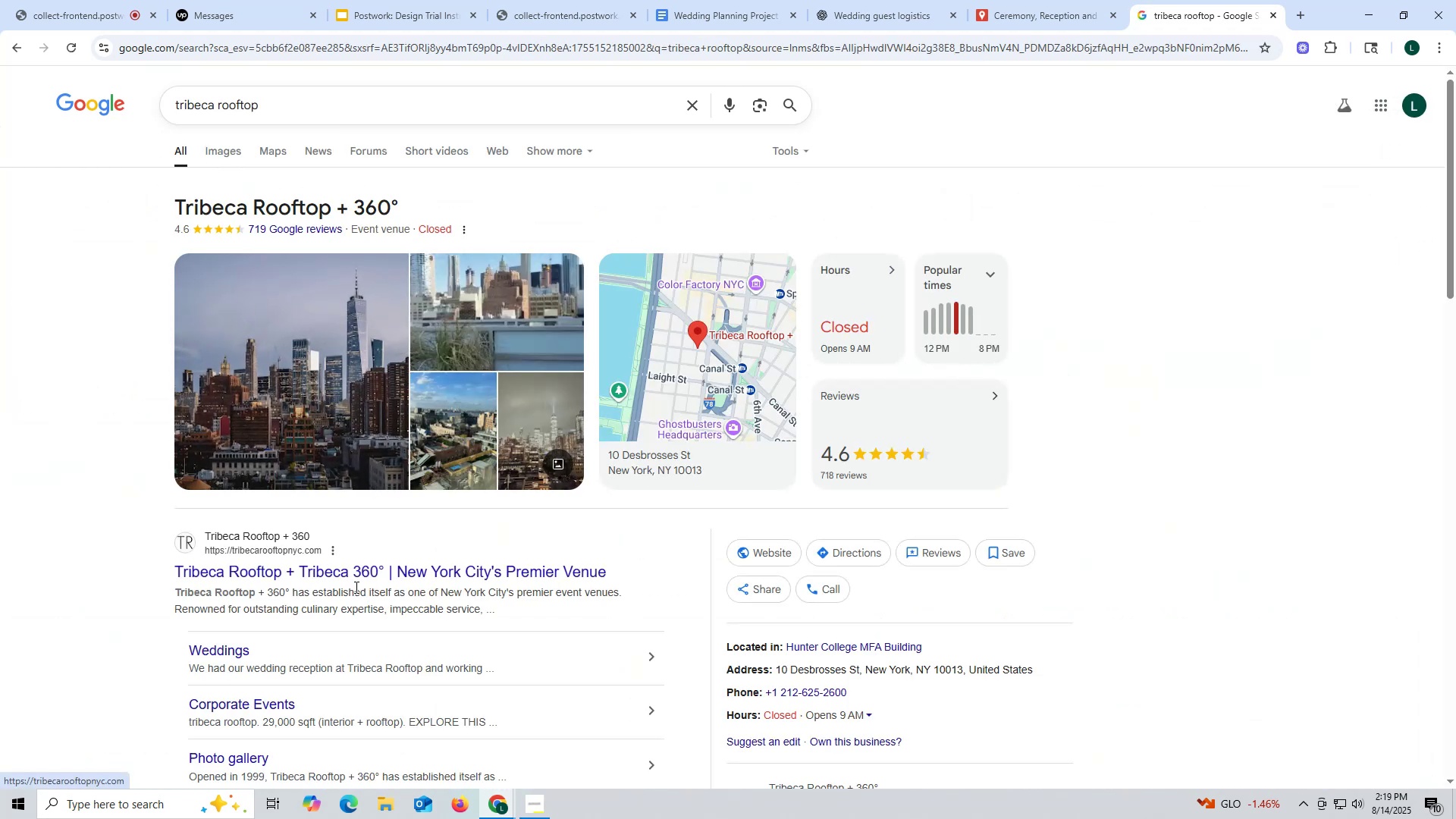 
left_click([379, 573])
 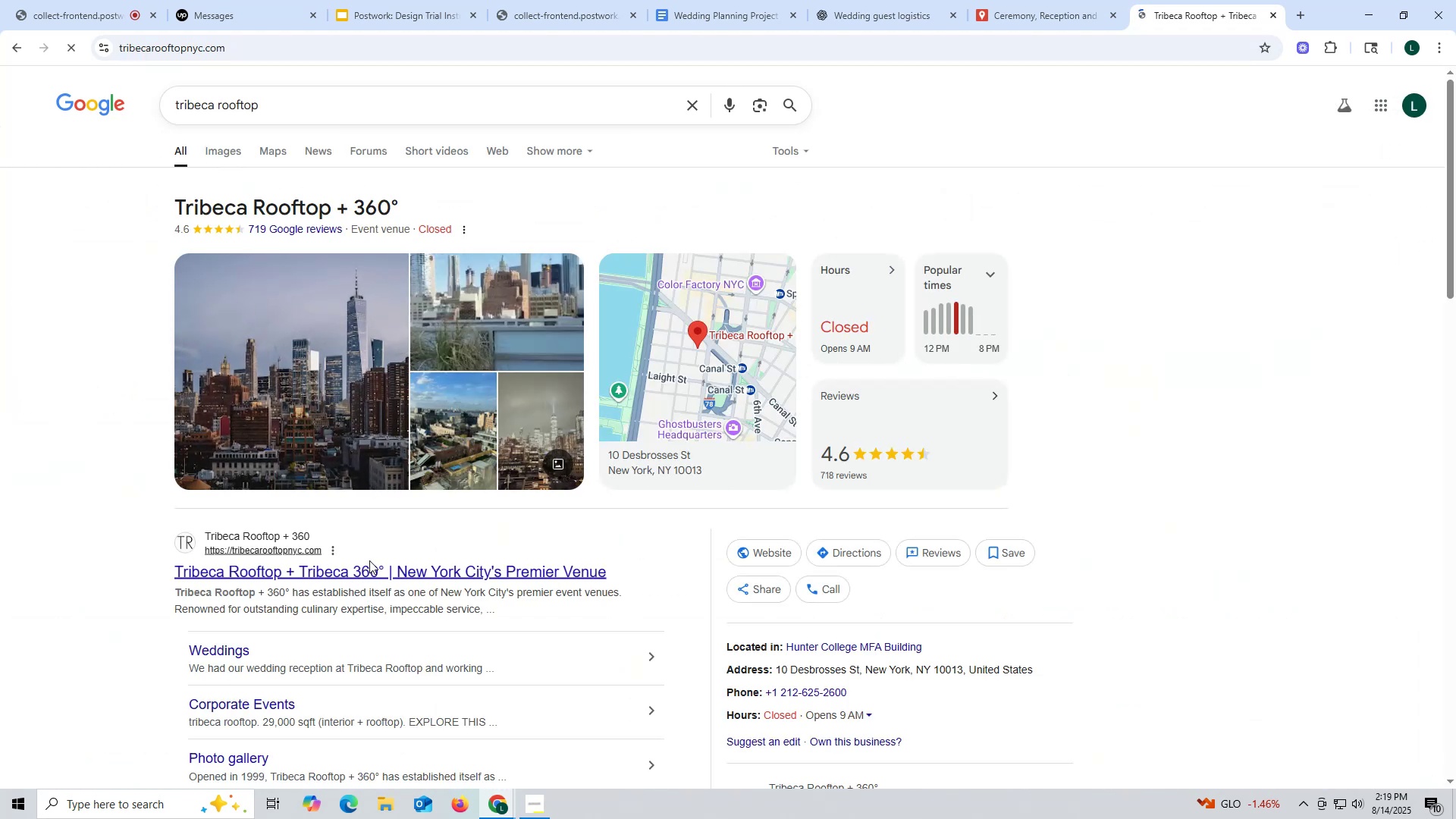 
scroll: coordinate [612, 552], scroll_direction: down, amount: 6.0
 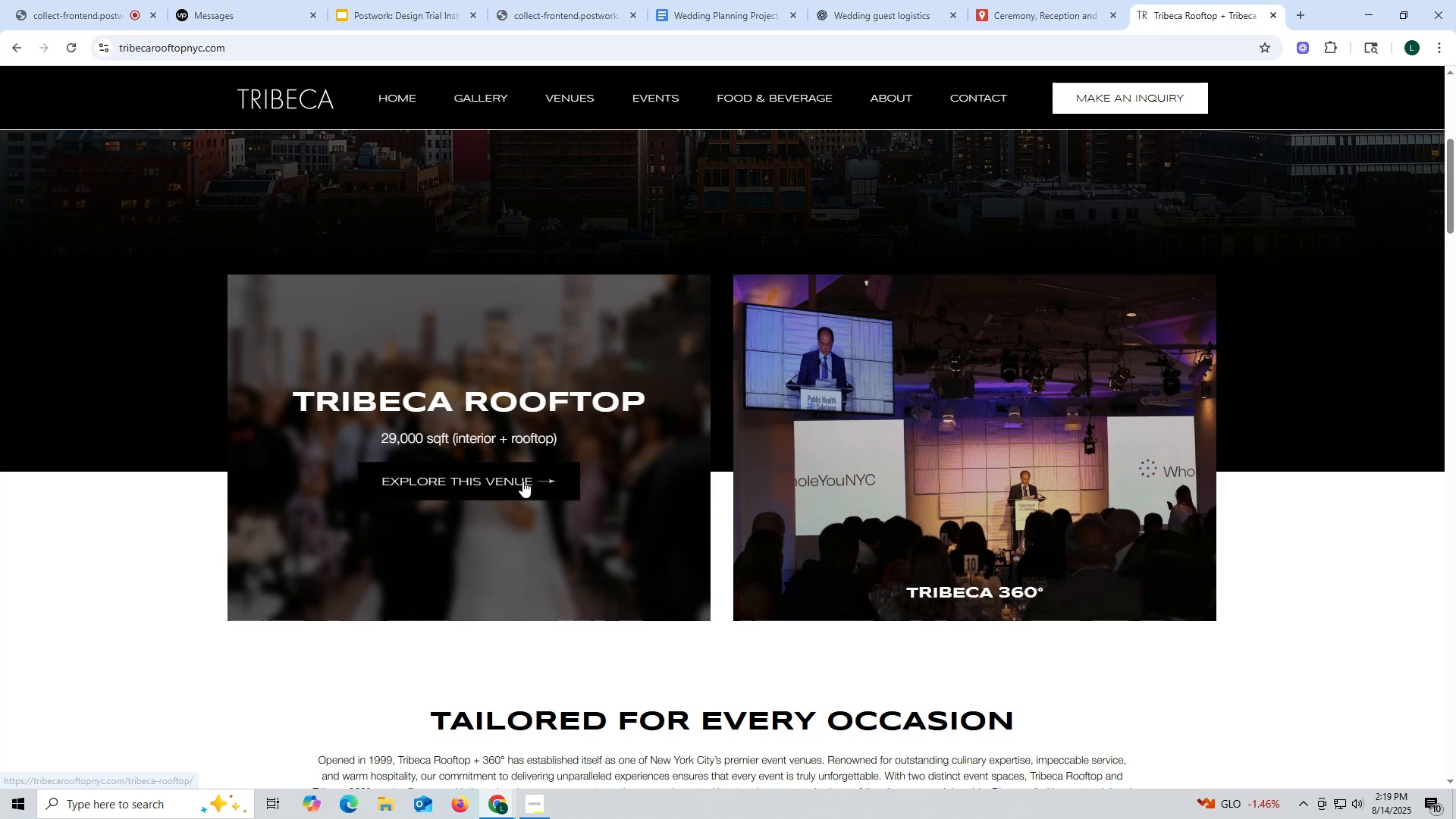 
left_click([522, 481])
 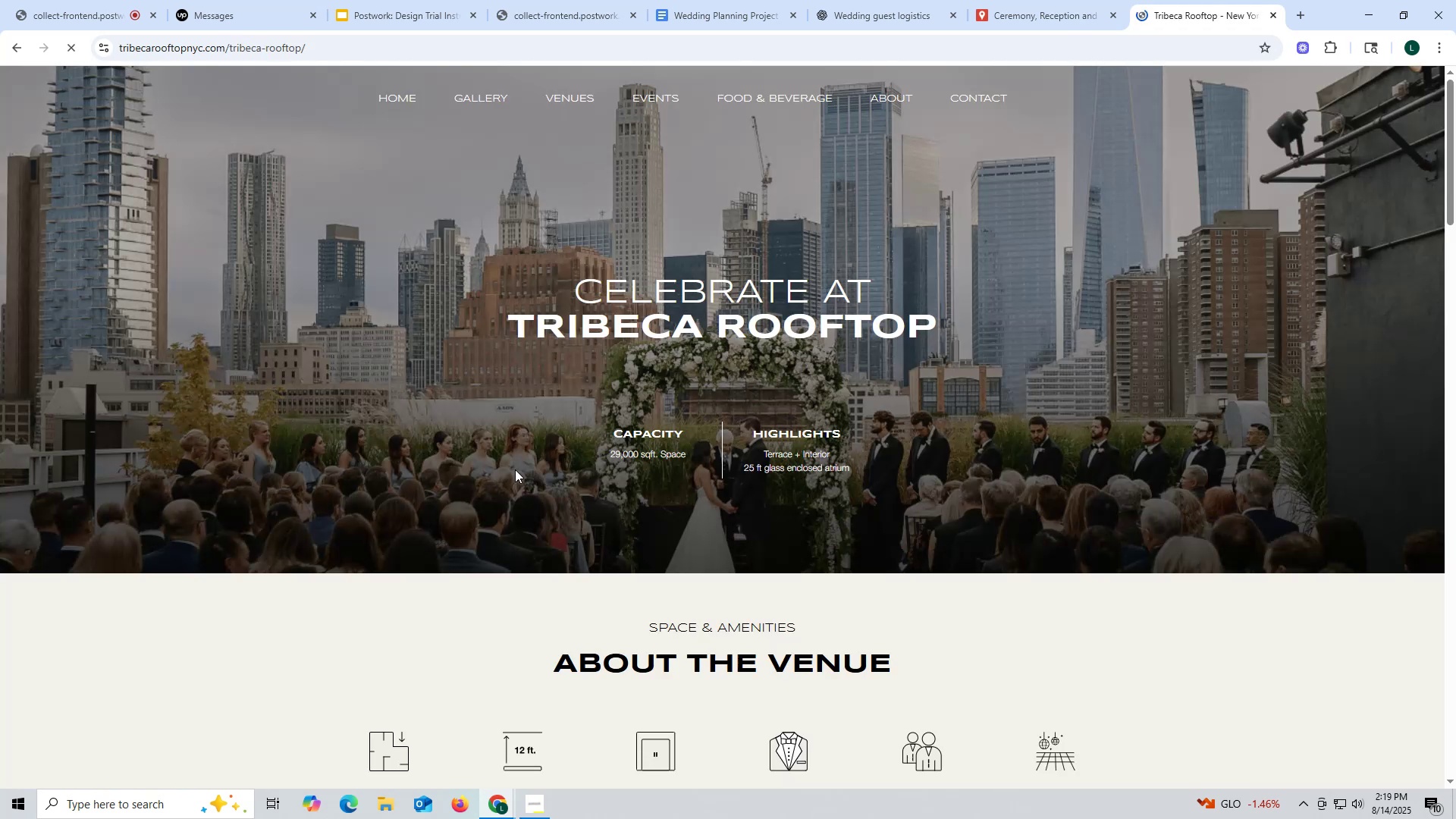 
scroll: coordinate [679, 341], scroll_direction: down, amount: 23.0
 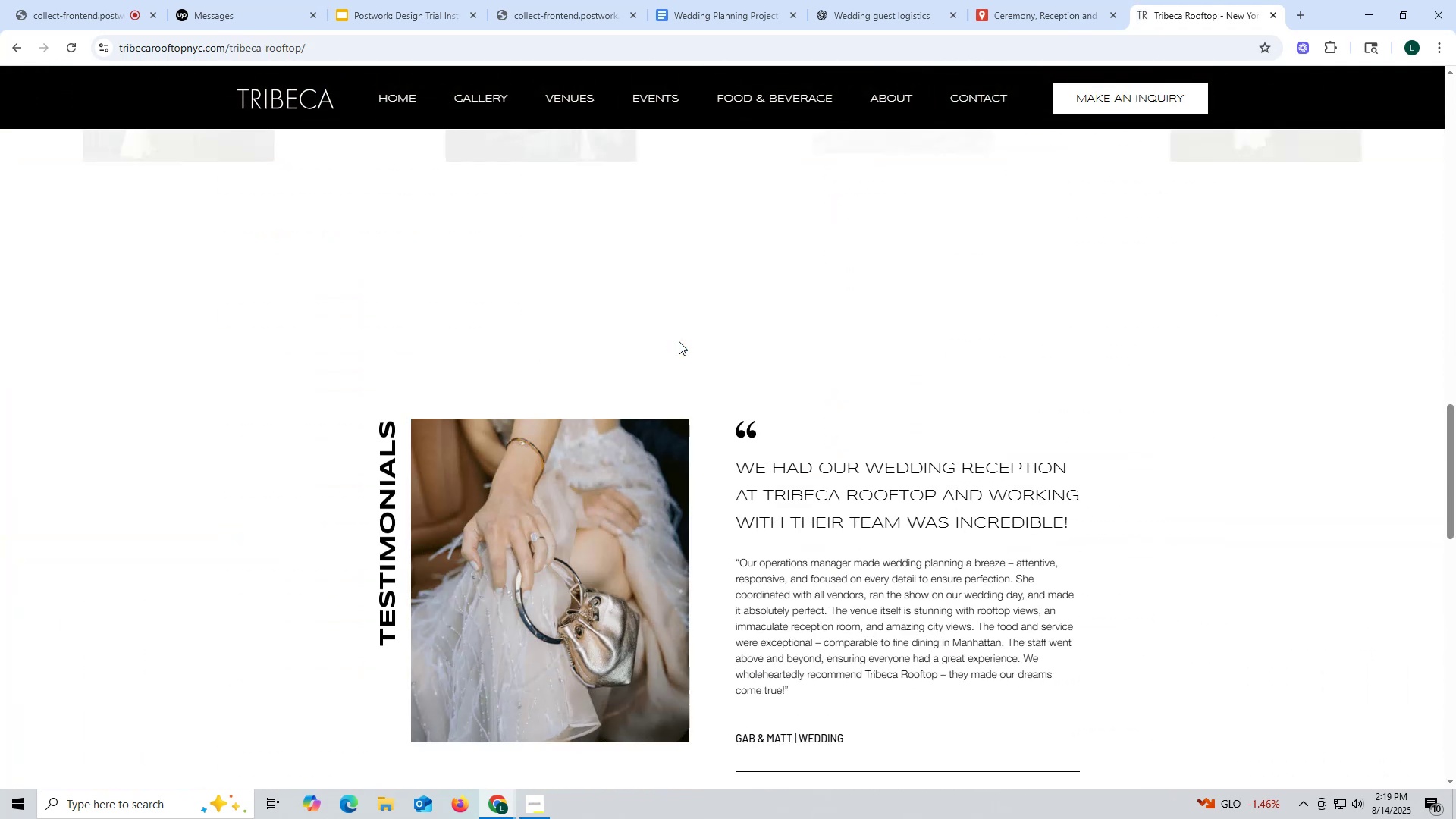 
scroll: coordinate [679, 341], scroll_direction: up, amount: 5.0
 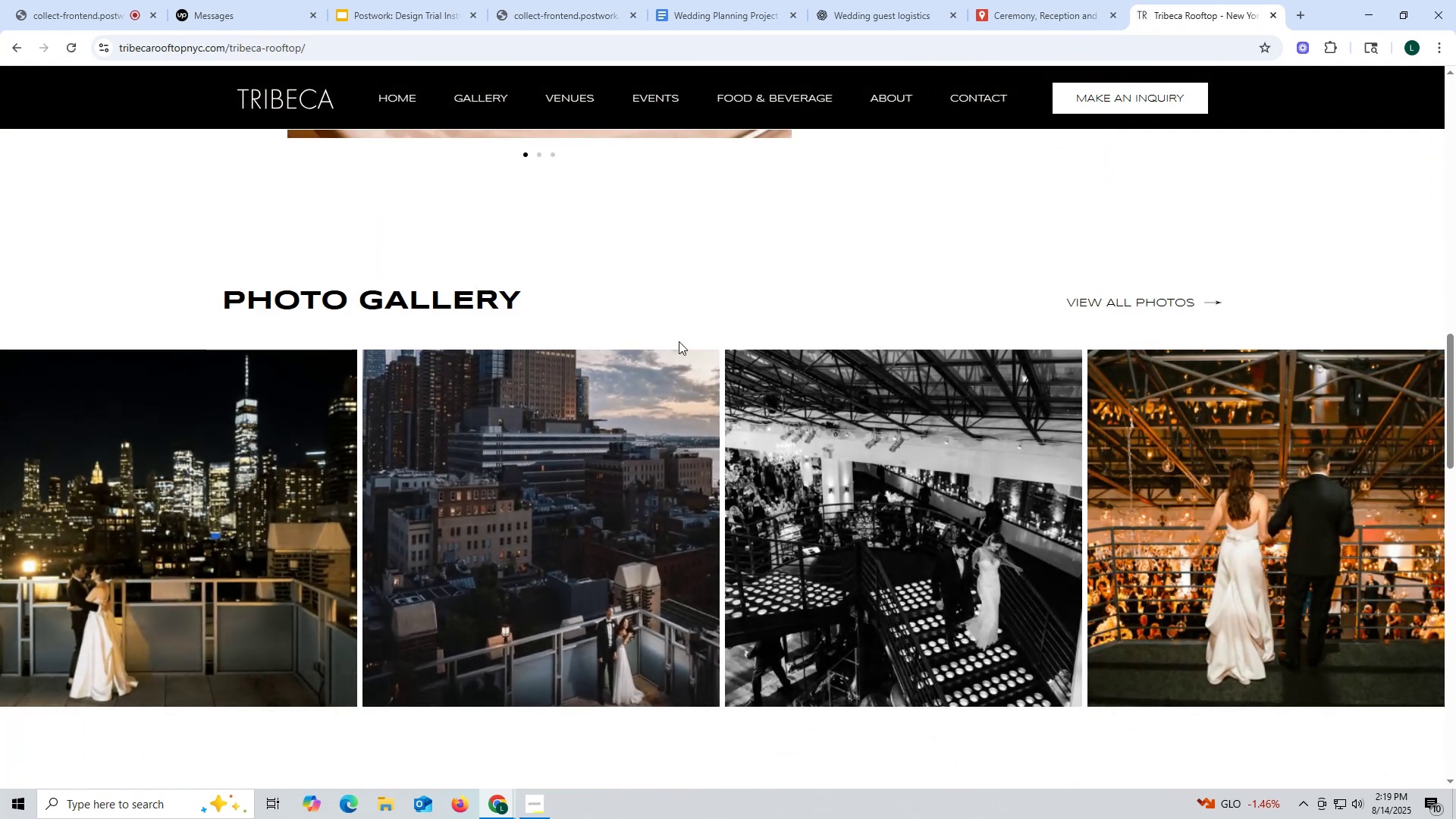 
scroll: coordinate [681, 325], scroll_direction: down, amount: 16.0
 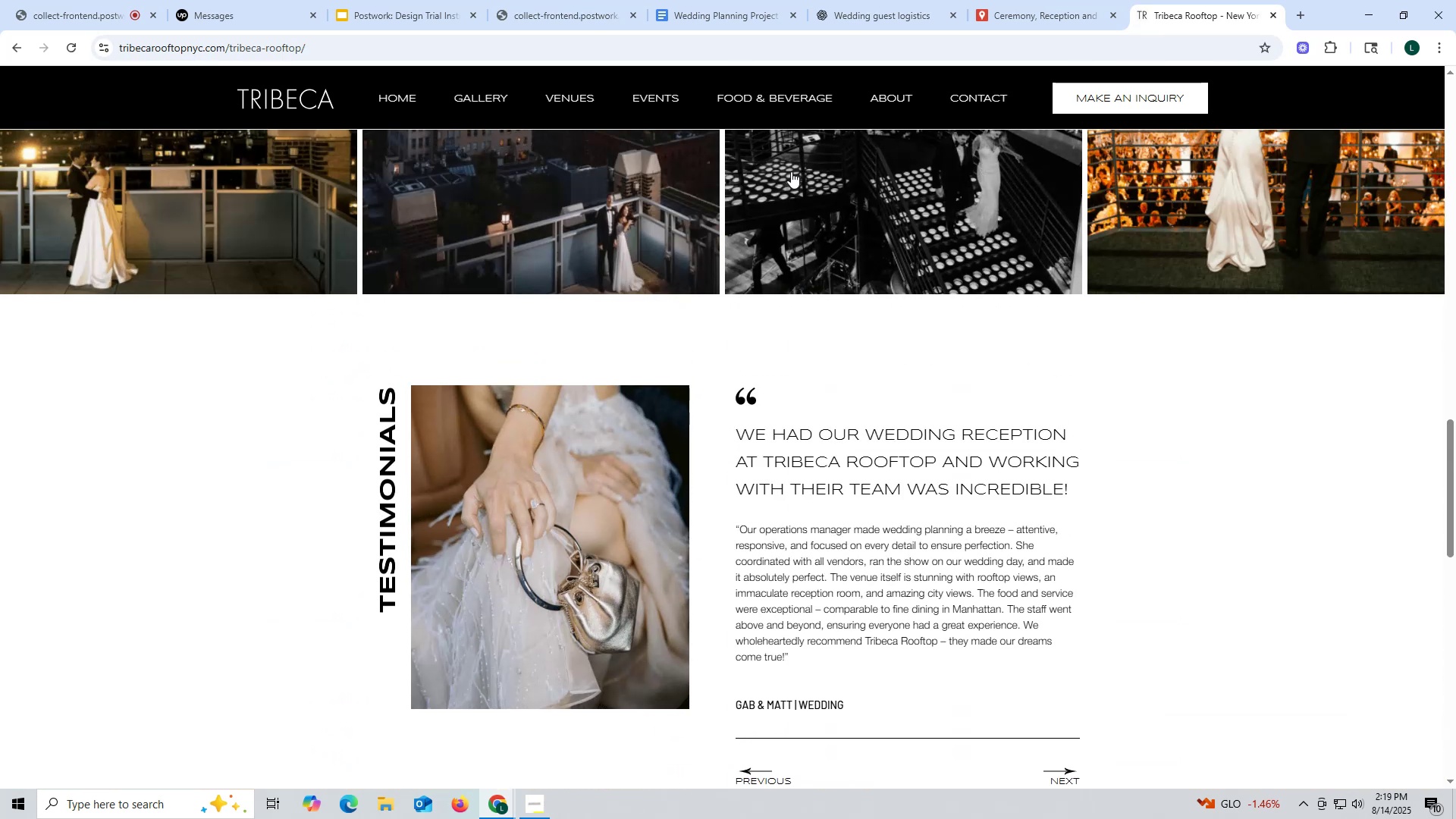 
scroll: coordinate [738, 148], scroll_direction: up, amount: 4.0
 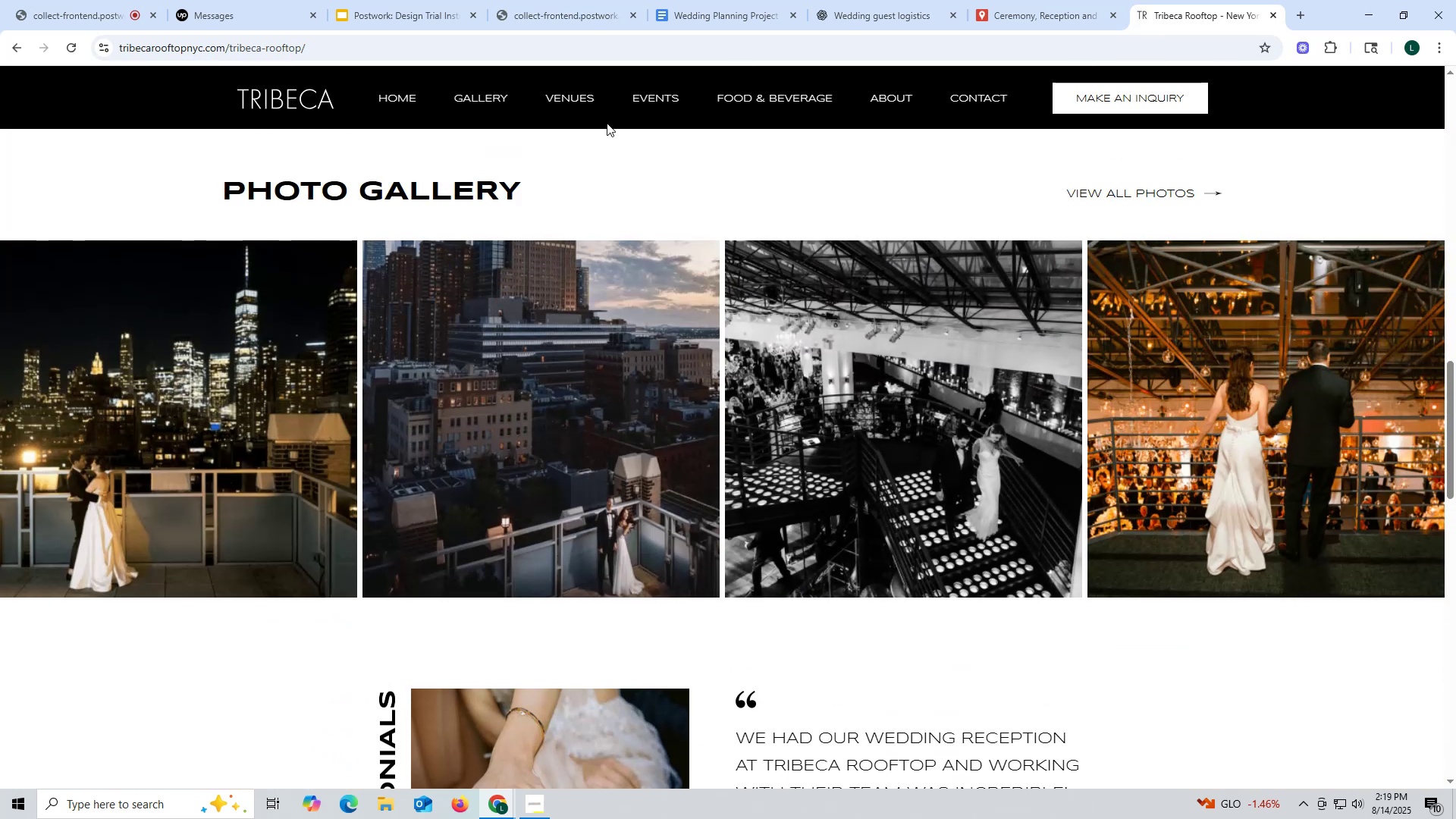 
left_click([572, 99])
 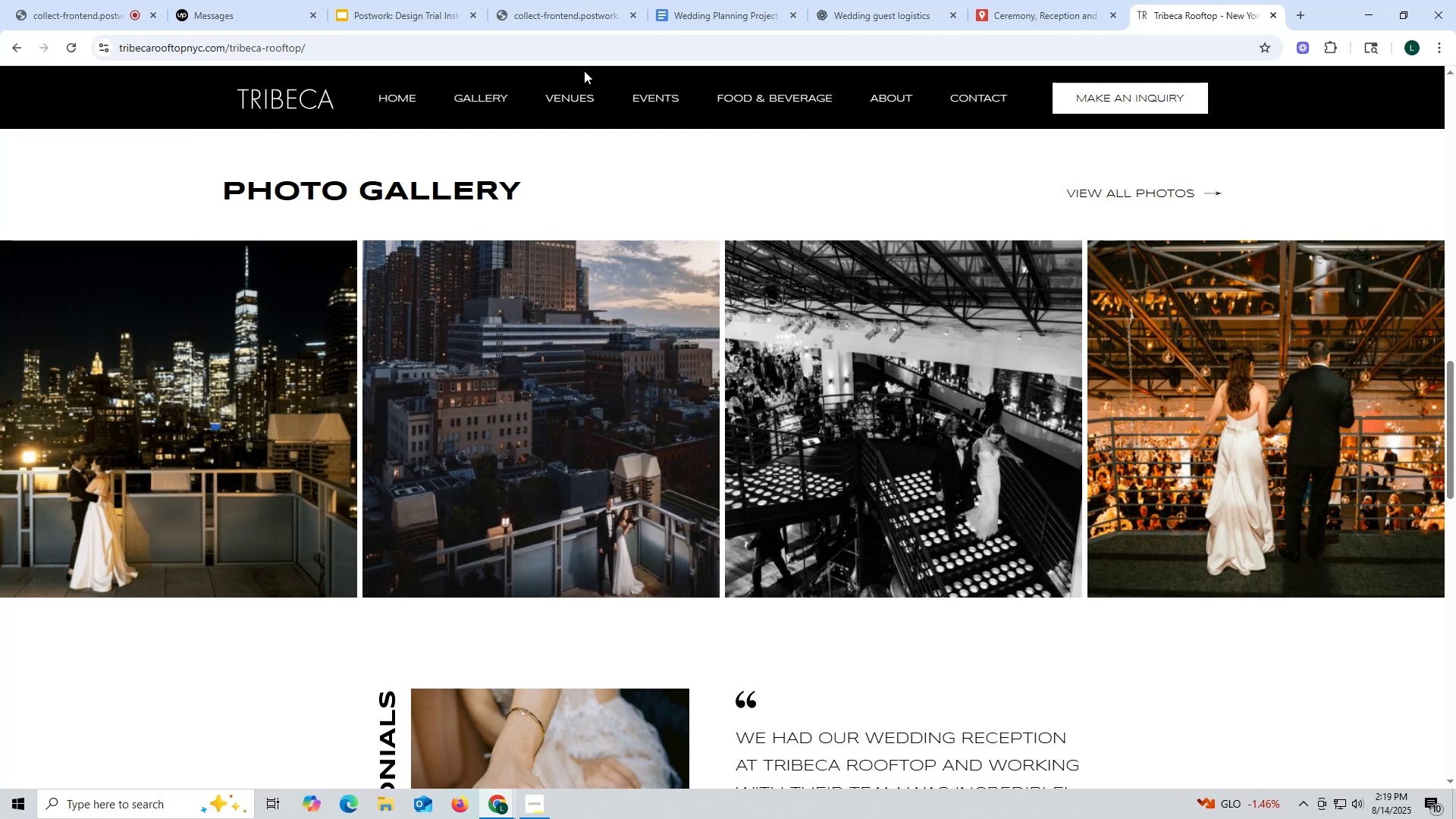 
wait(7.3)
 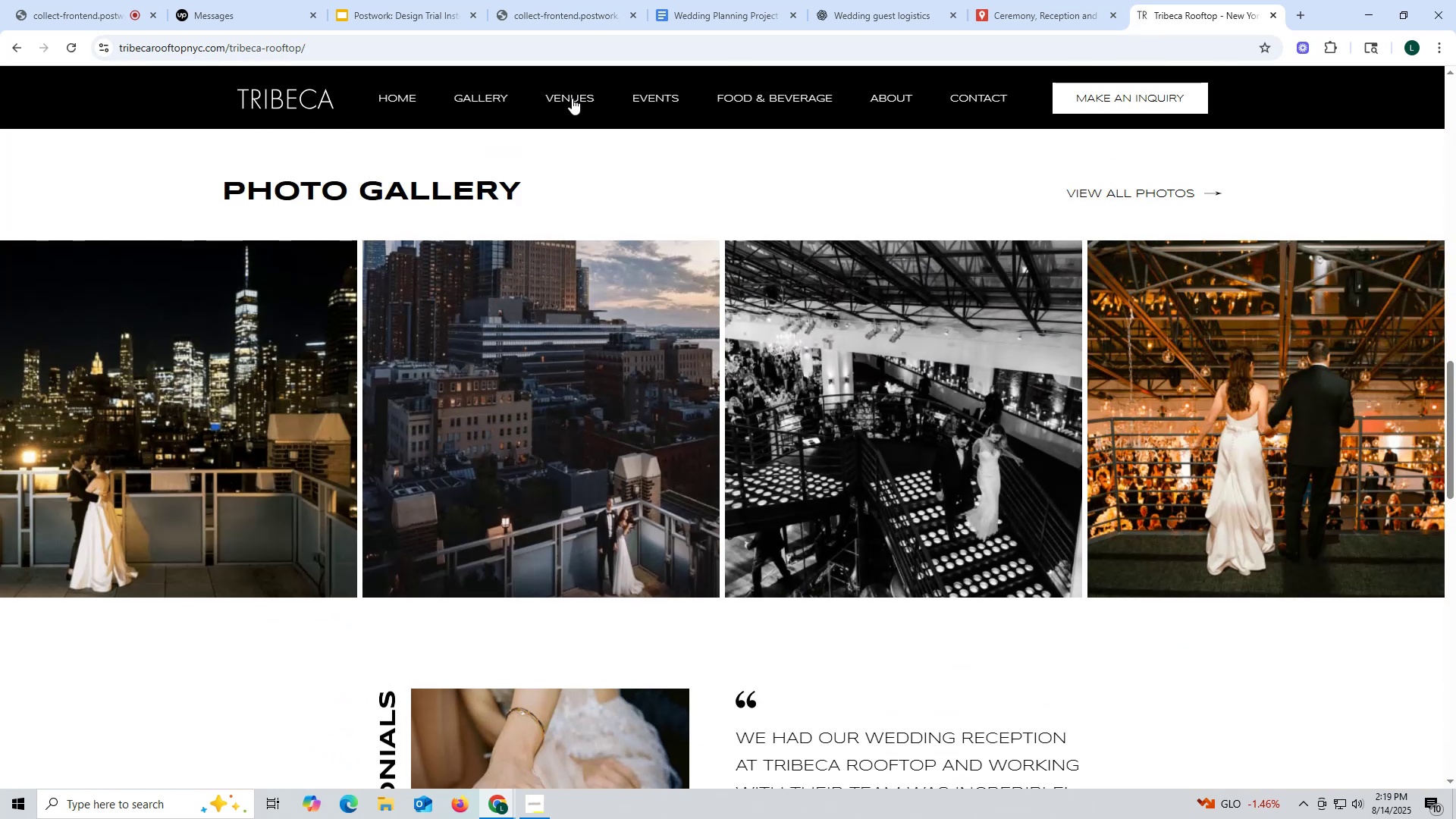 
left_click([564, 99])
 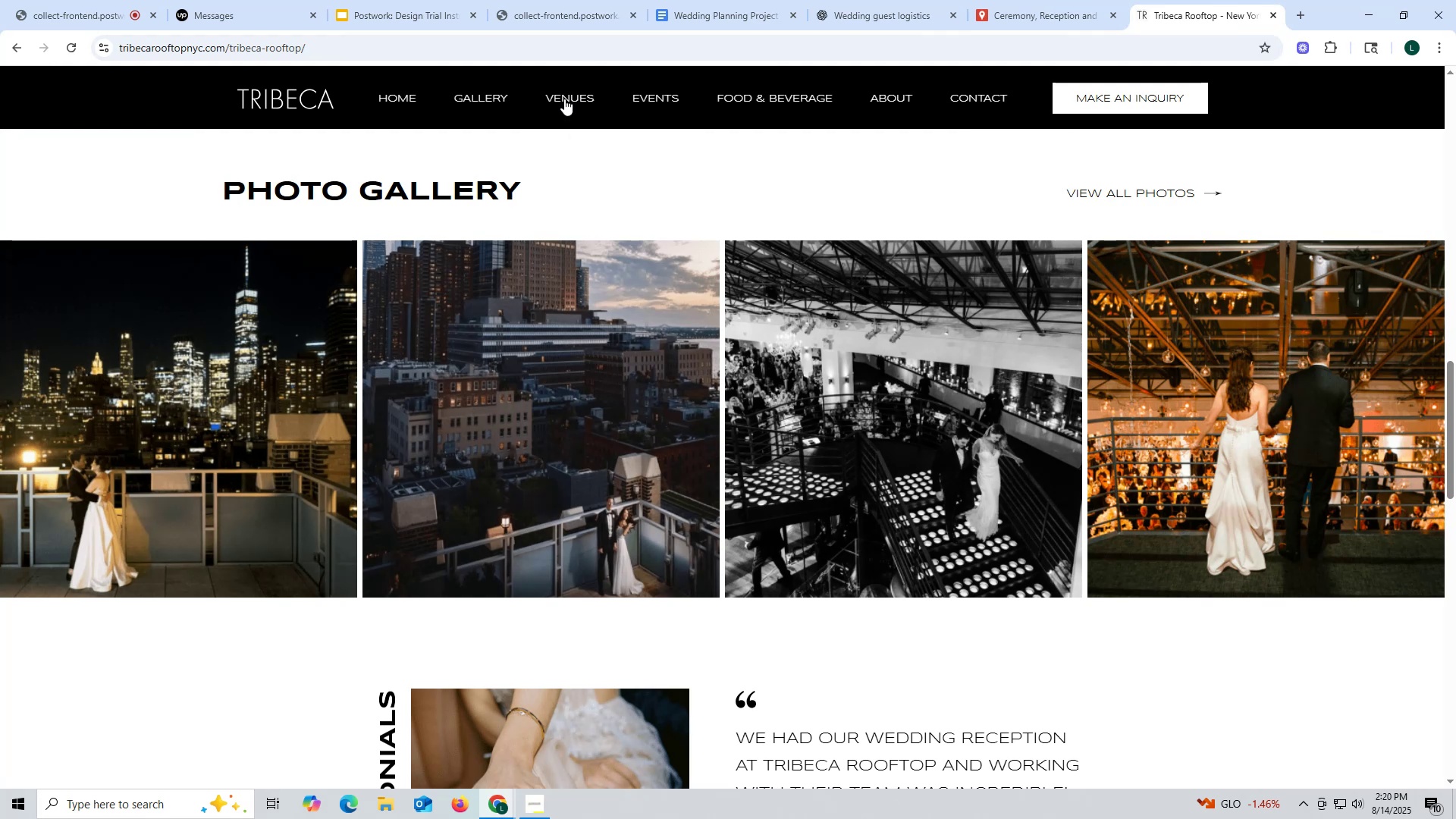 
left_click([564, 99])
 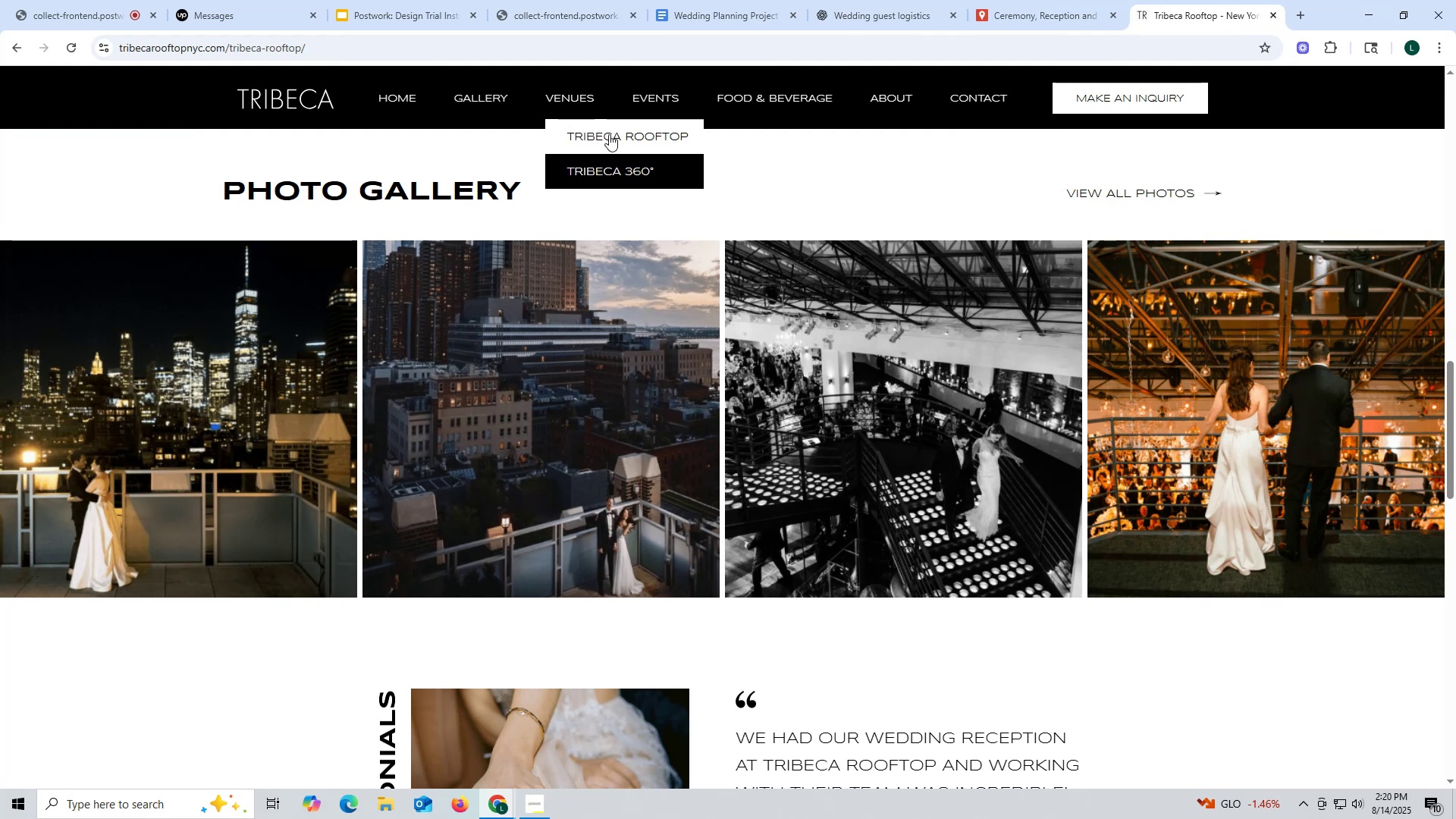 
left_click([609, 134])
 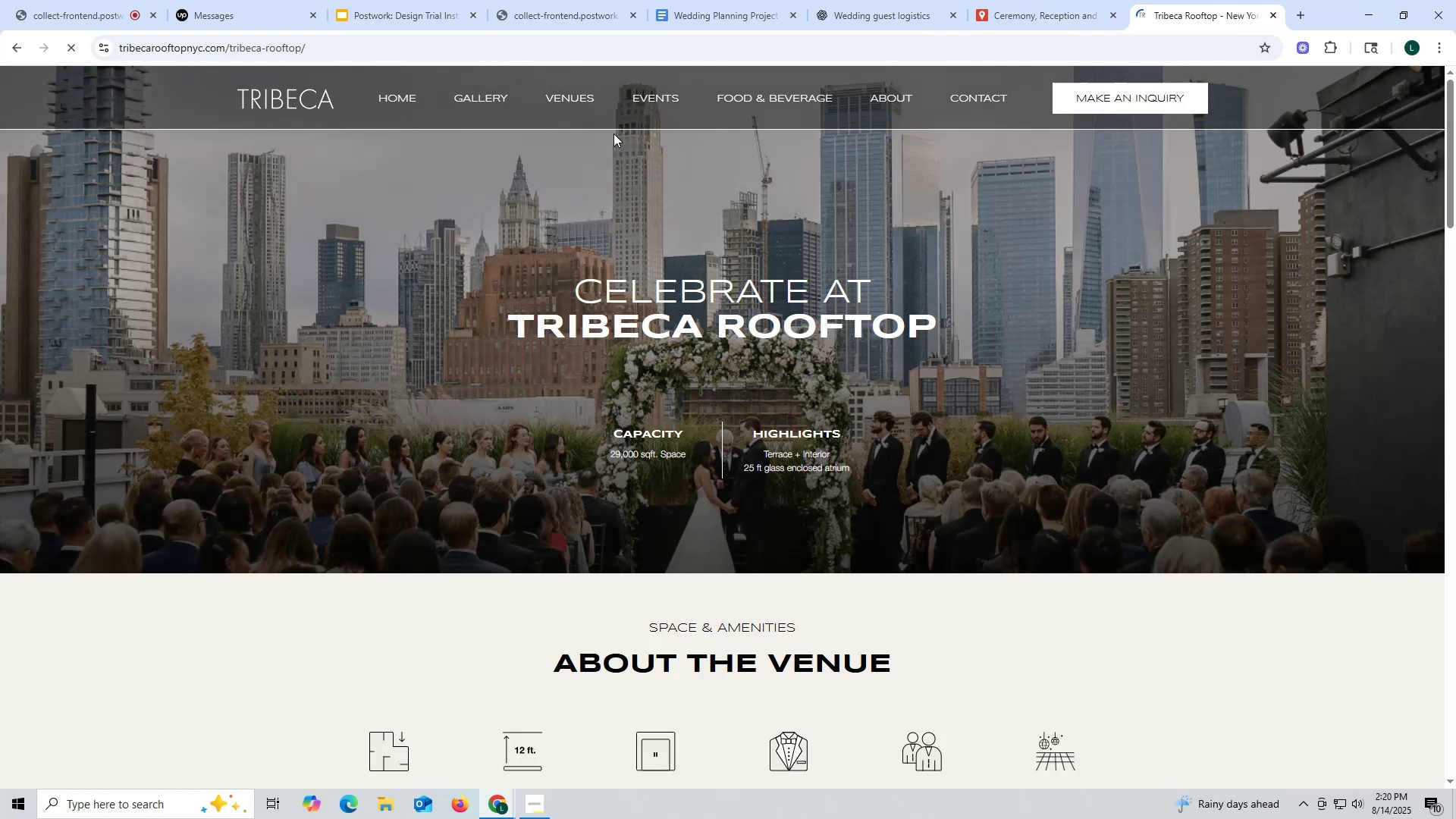 
scroll: coordinate [542, 428], scroll_direction: down, amount: 39.0
 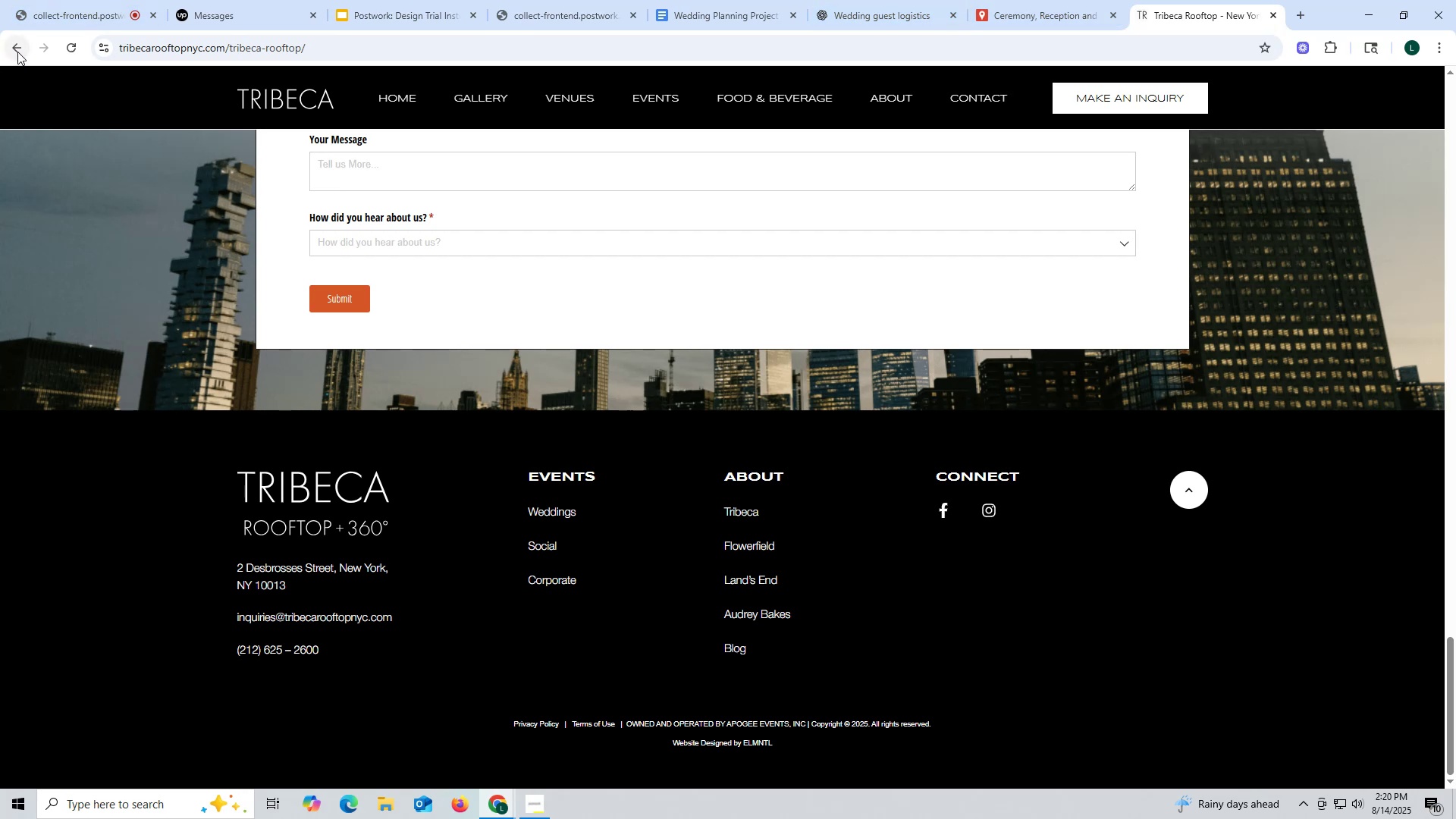 
double_click([17, 52])
 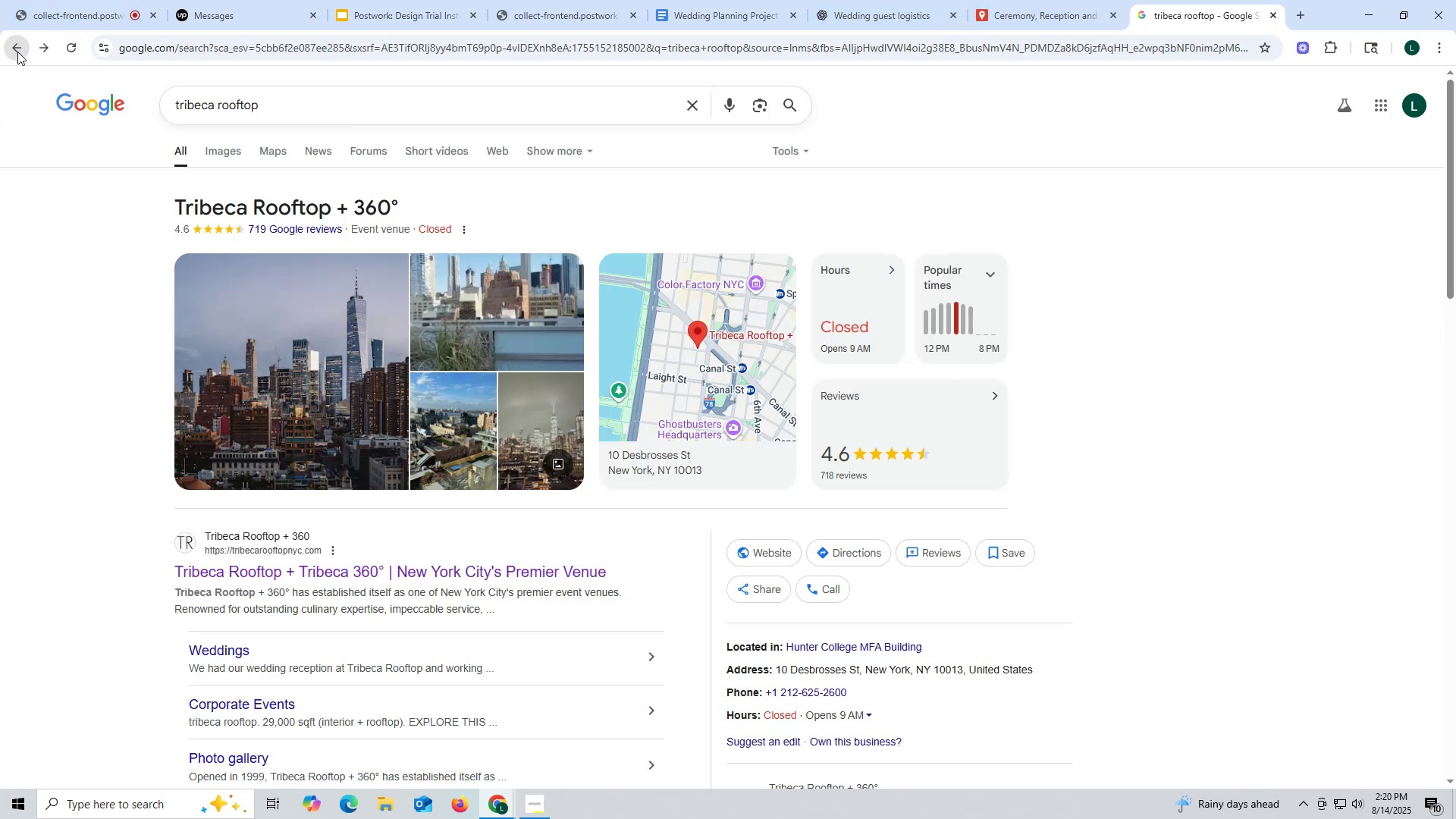 
triple_click([17, 52])
 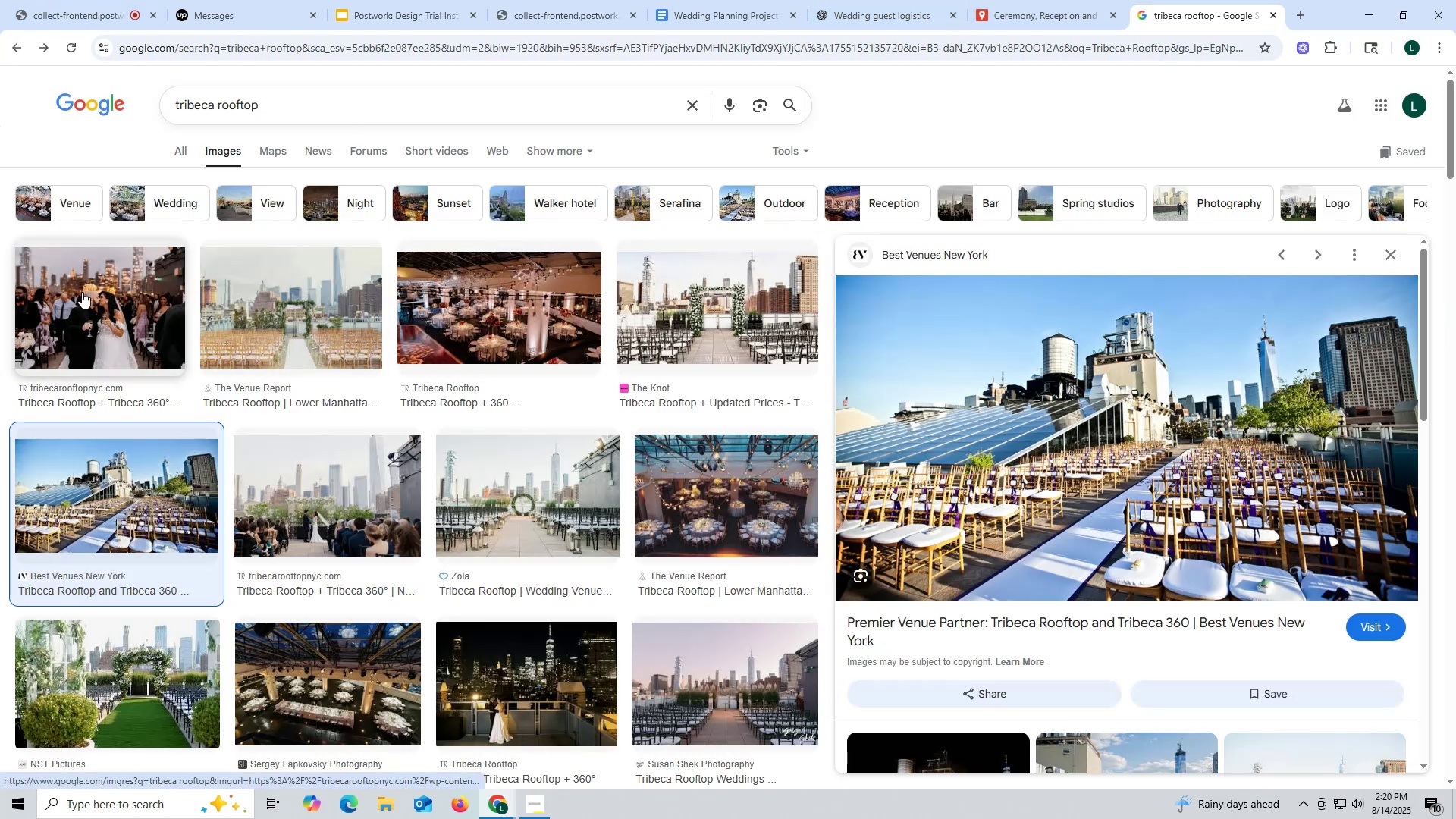 
wait(8.47)
 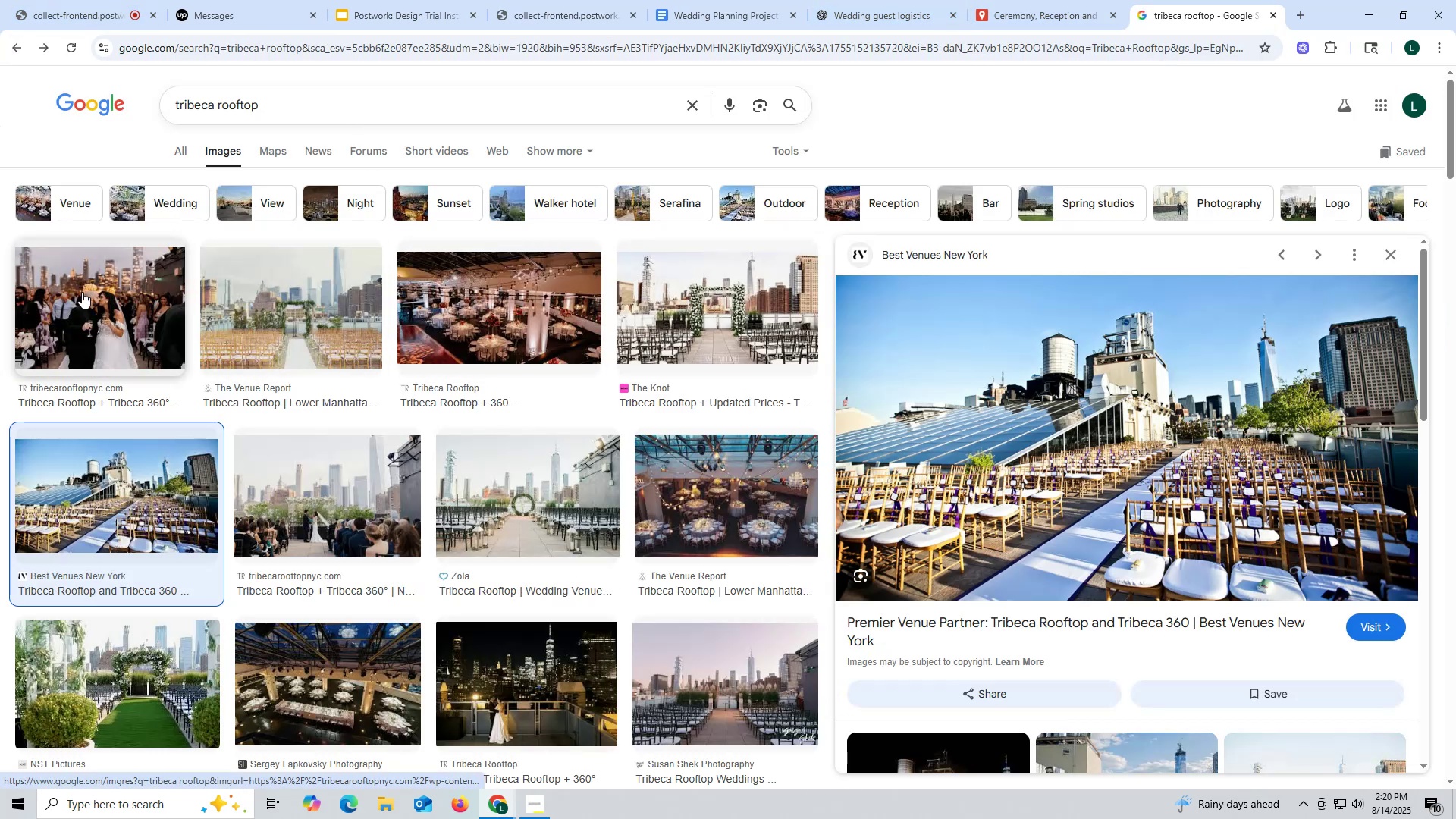 
left_click([1047, 553])
 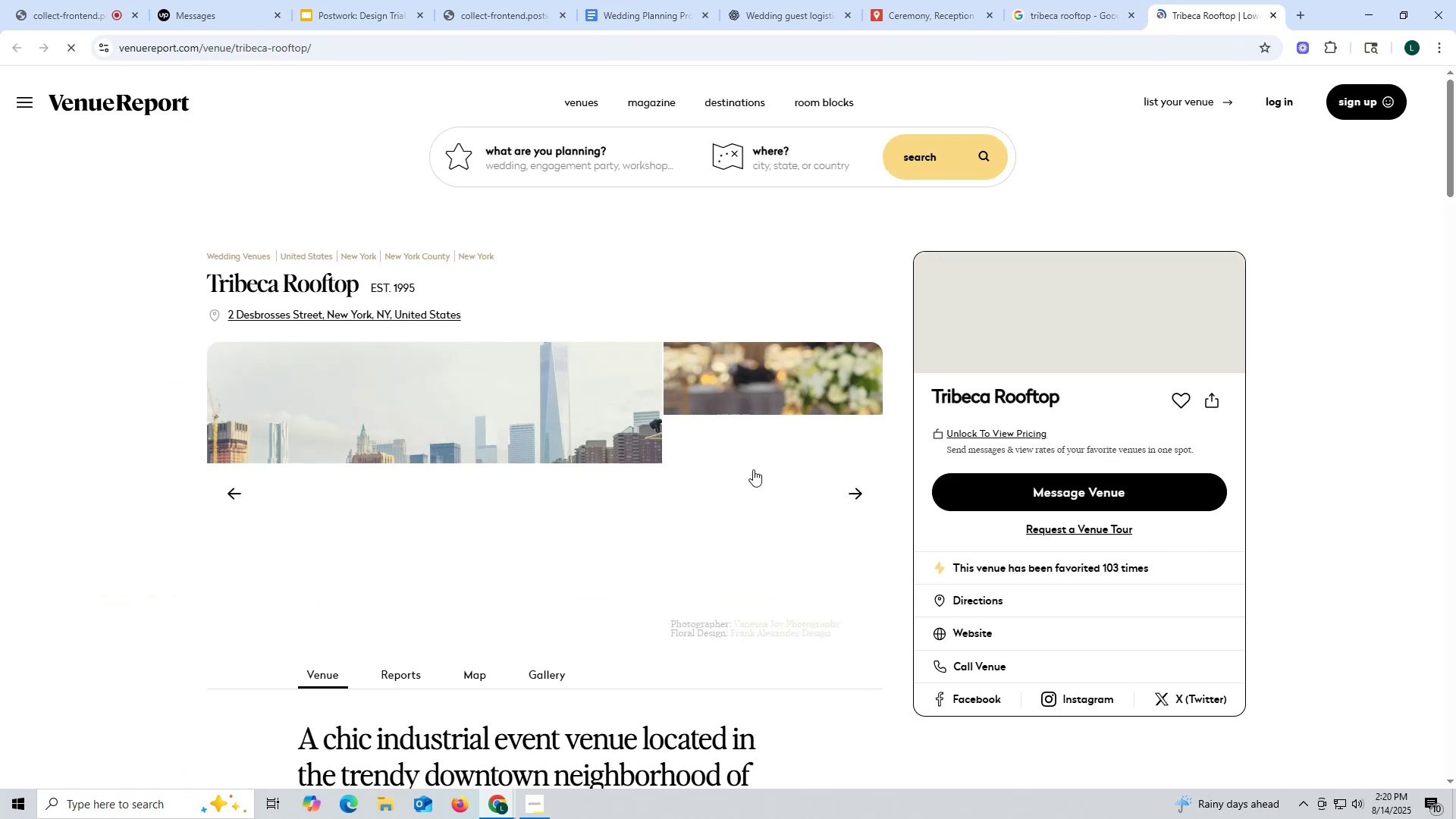 
wait(5.9)
 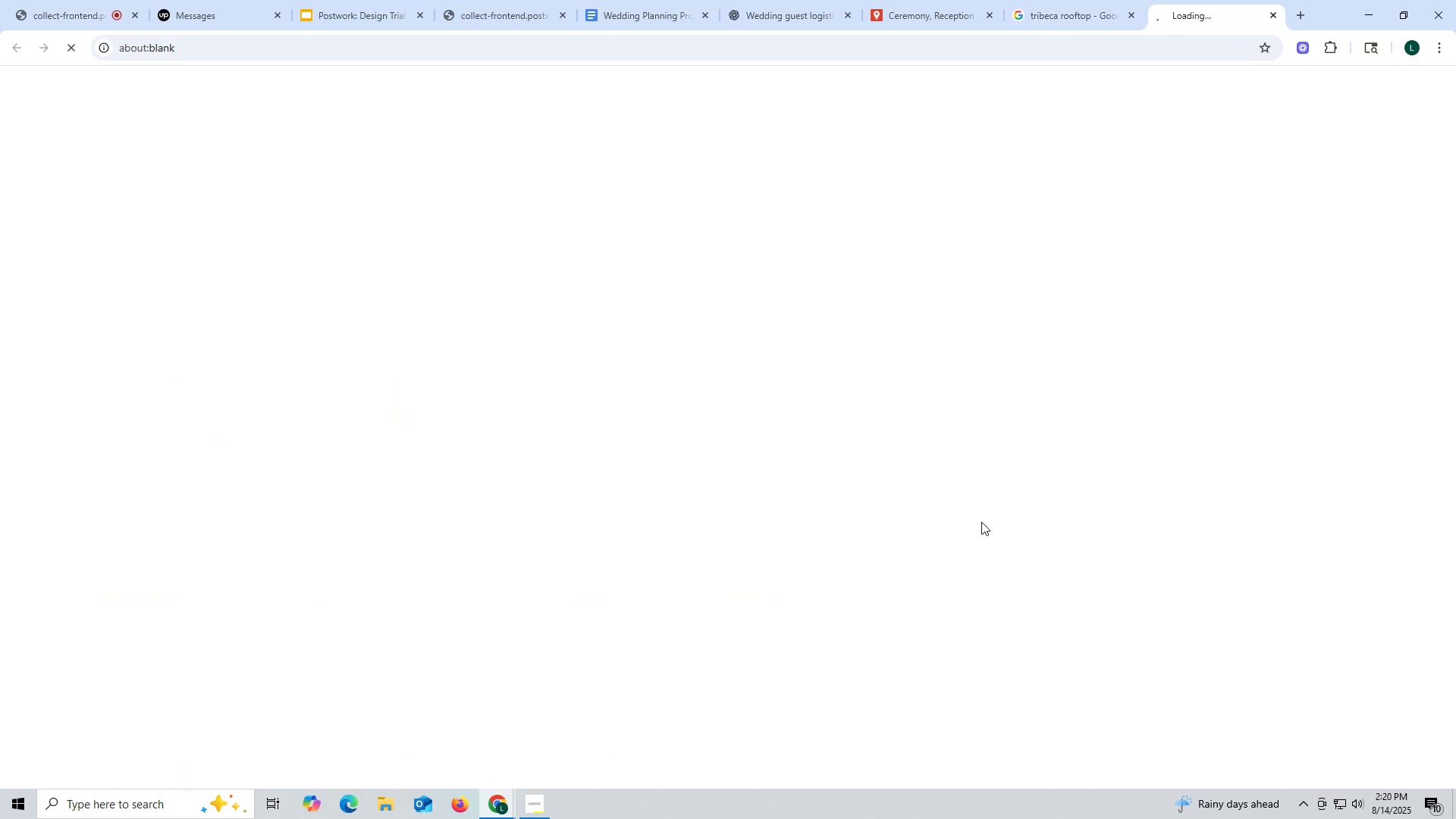 
right_click([406, 422])
 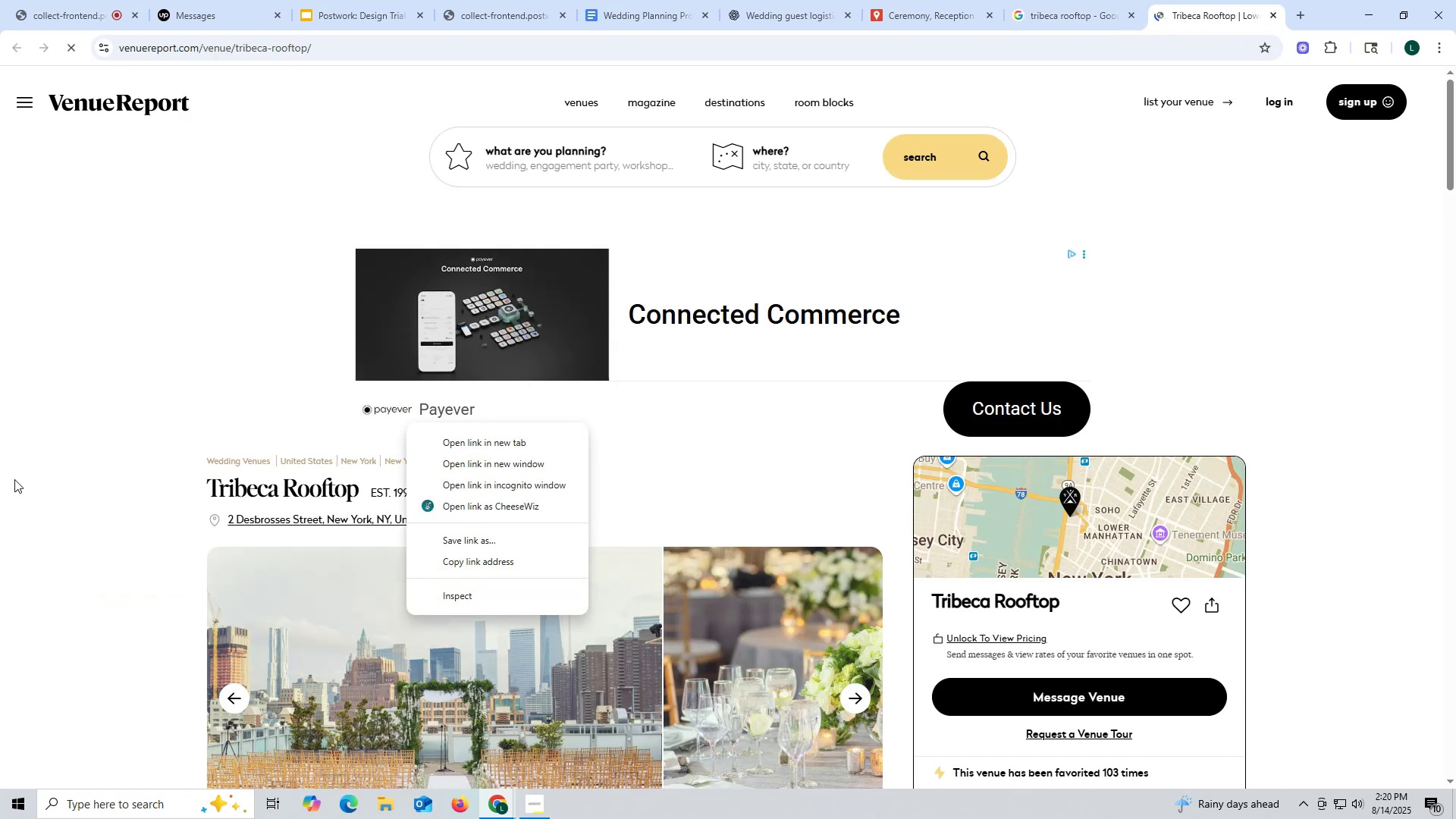 
scroll: coordinate [11, 481], scroll_direction: down, amount: 4.0
 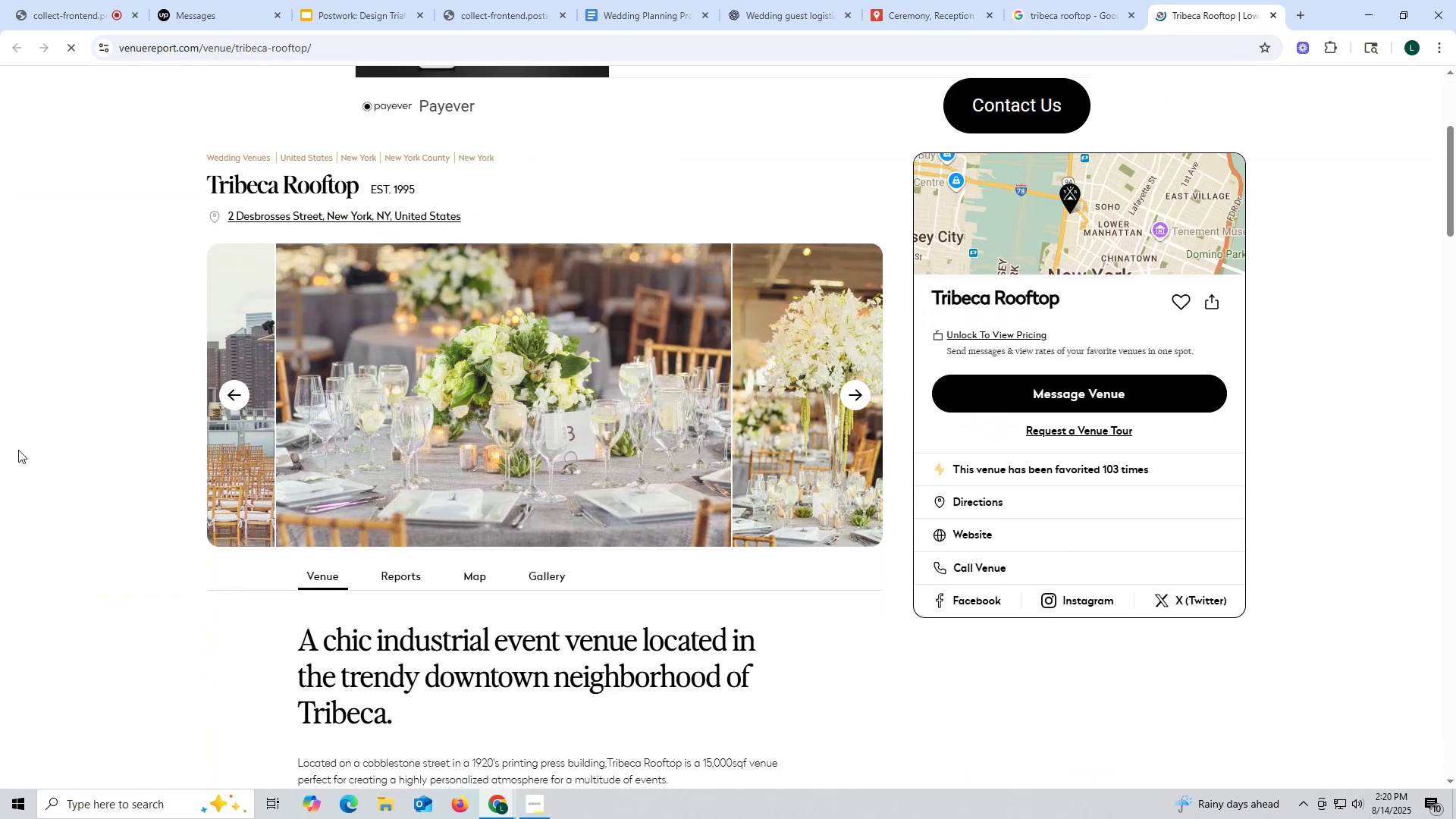 
left_click([18, 450])
 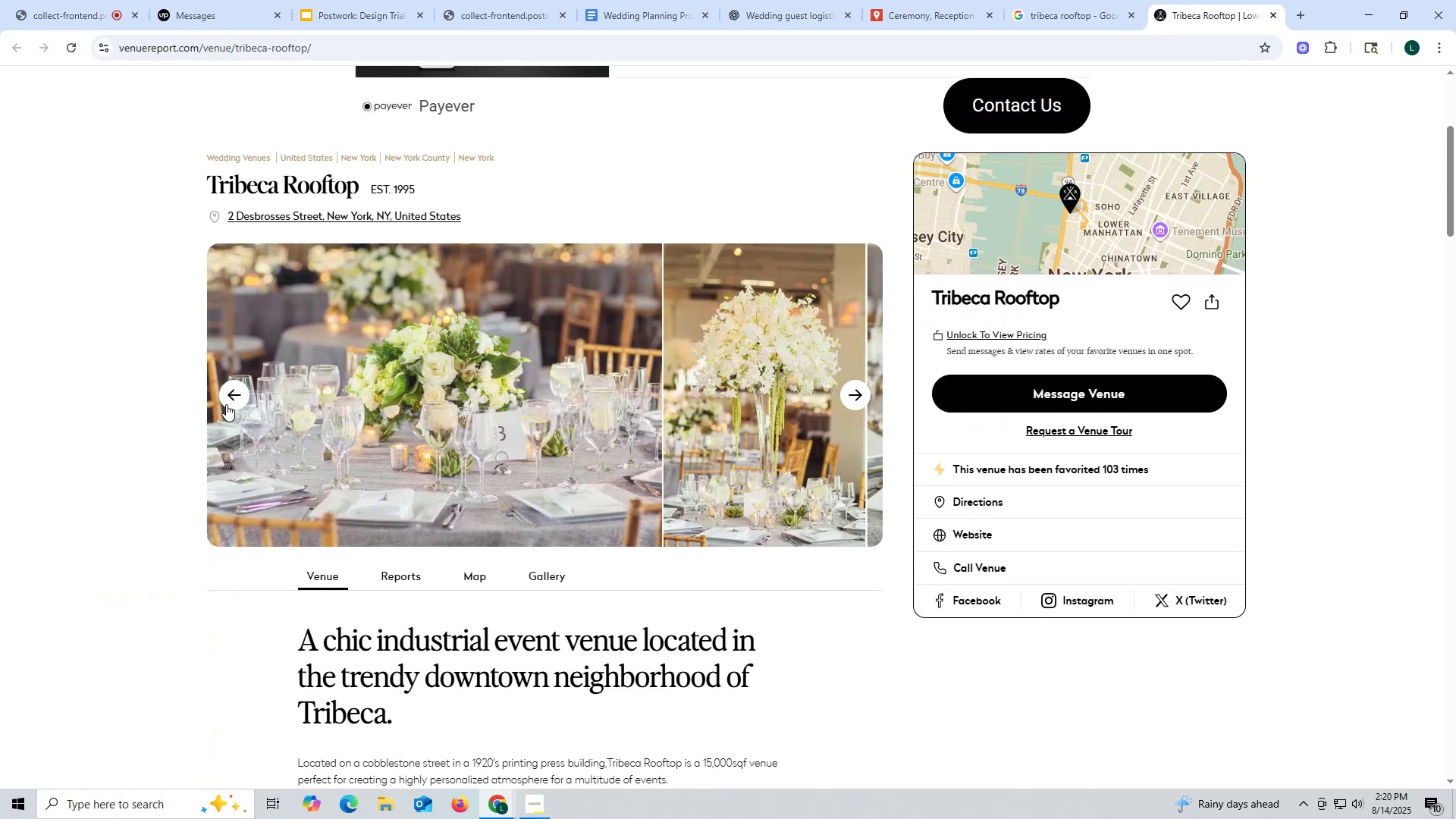 
left_click([232, 397])
 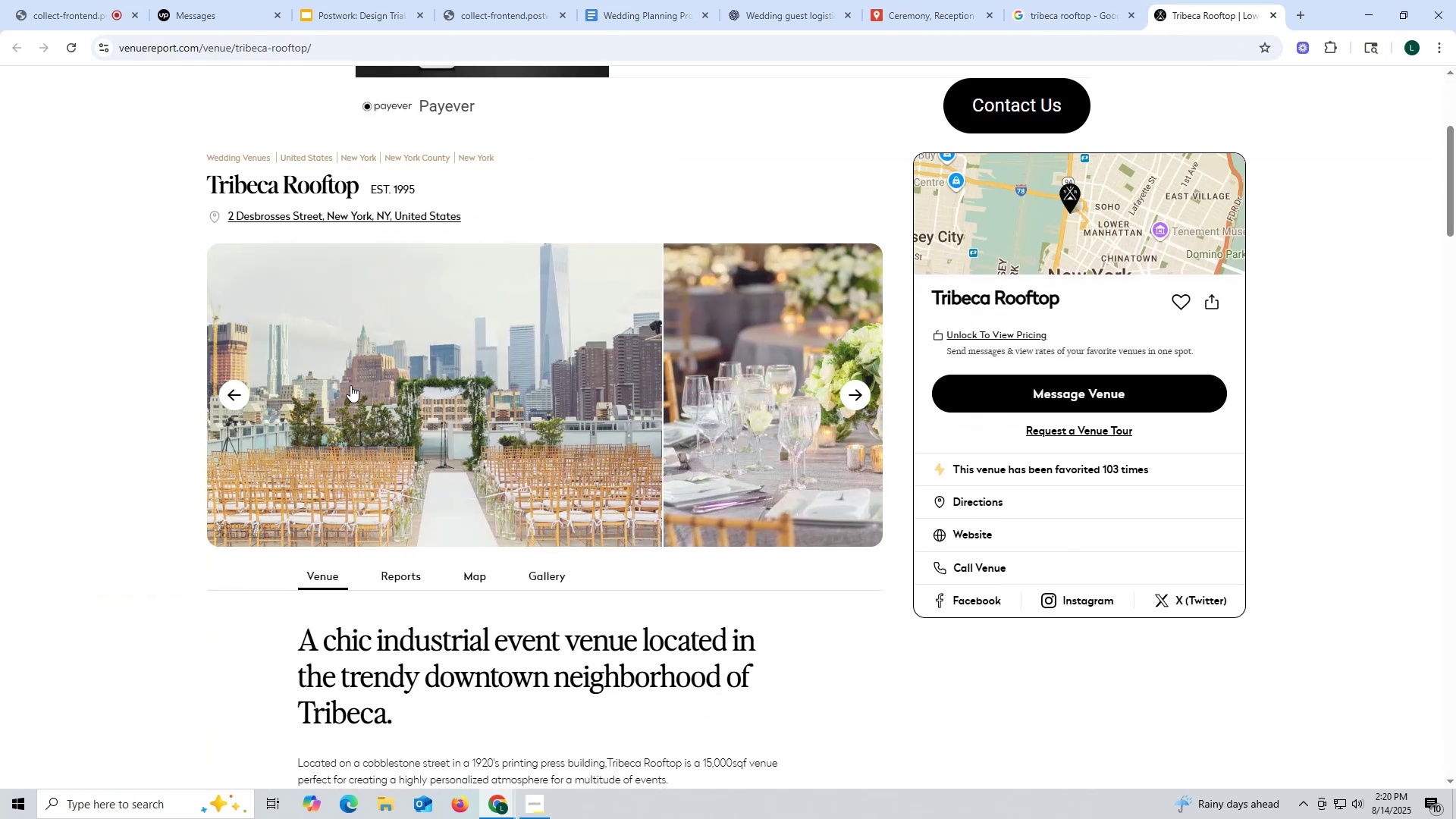 
right_click([353, 384])
 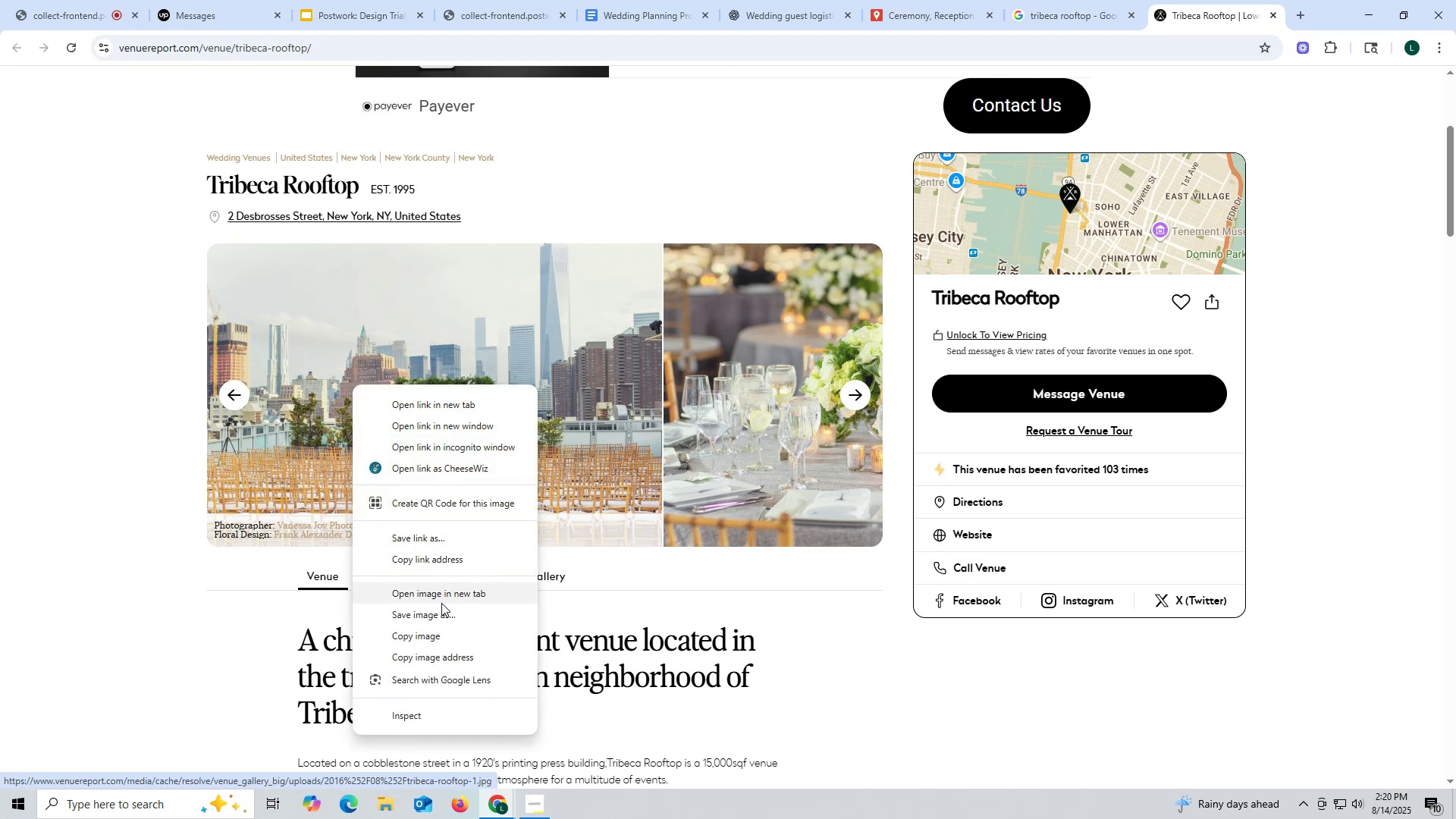 
left_click([444, 617])
 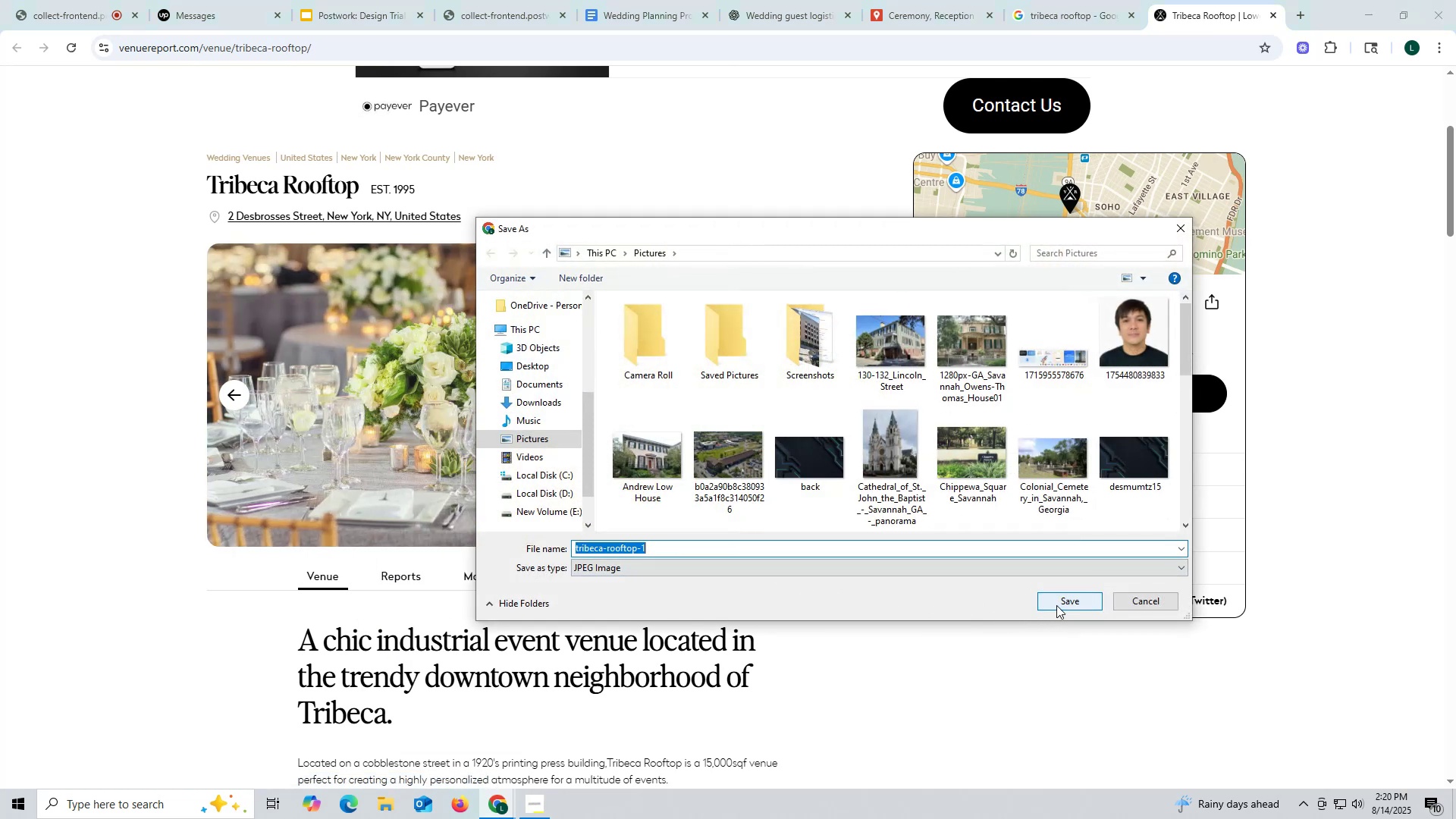 
wait(5.1)
 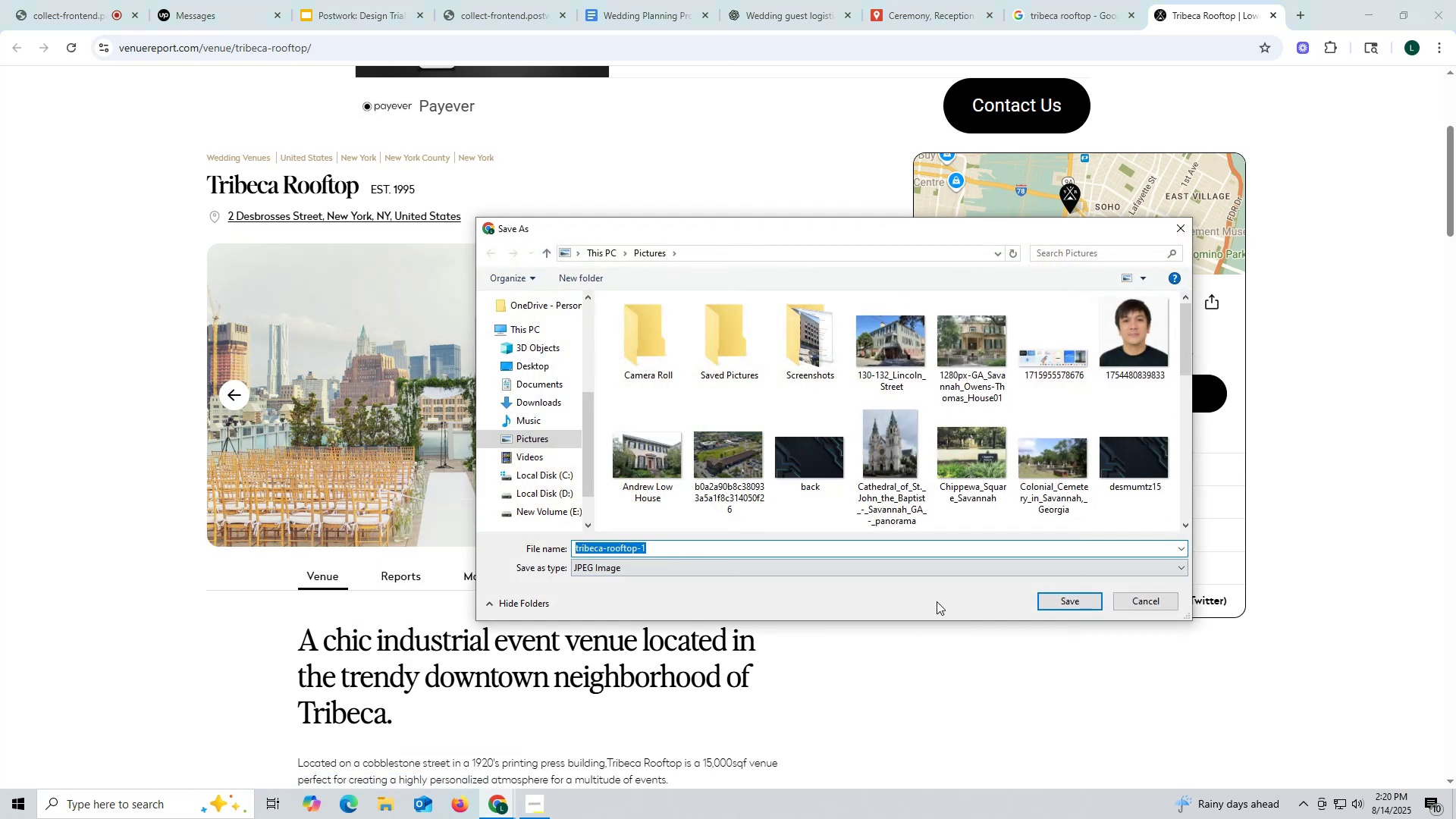 
left_click([1056, 605])
 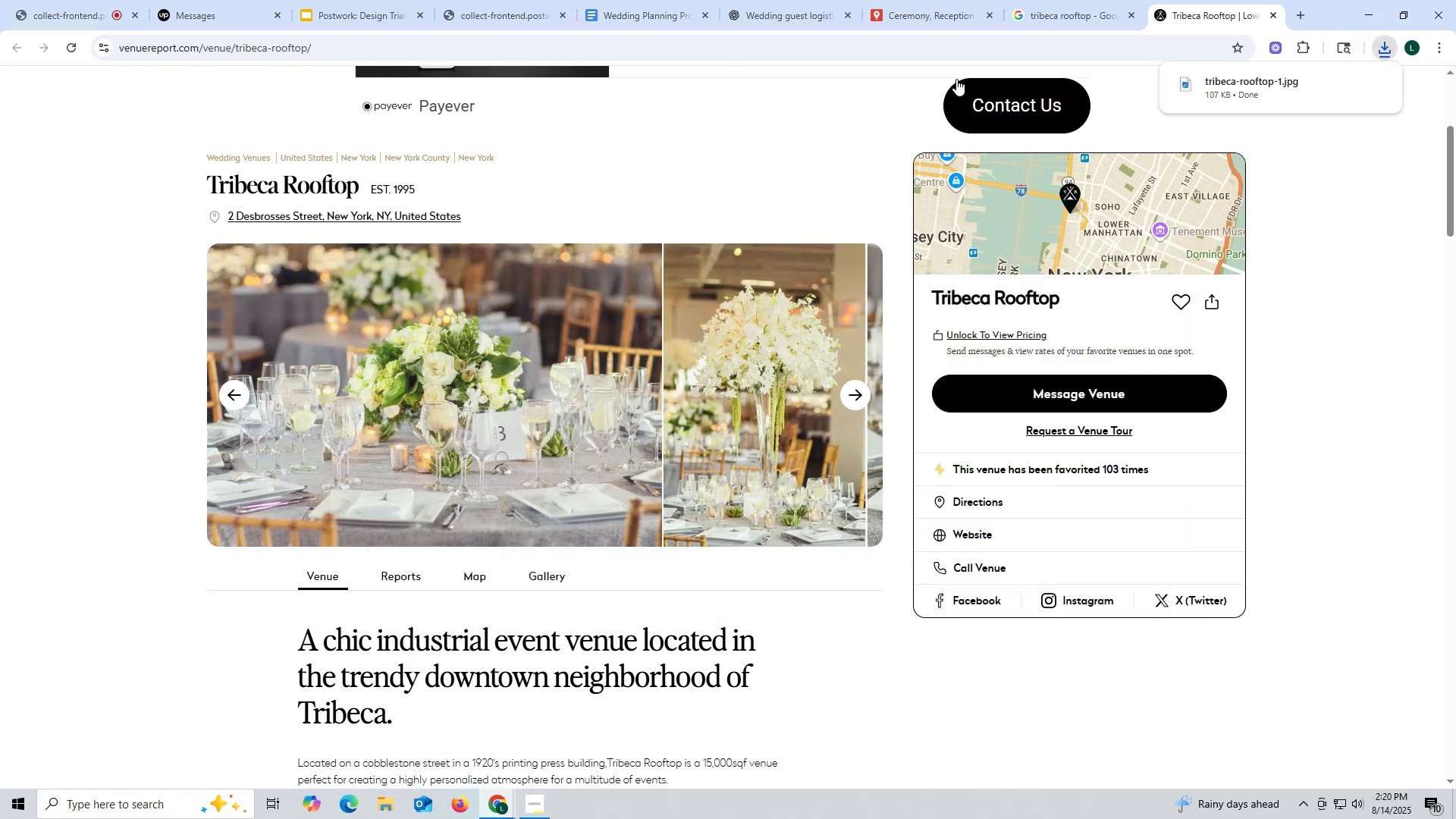 
left_click([934, 11])
 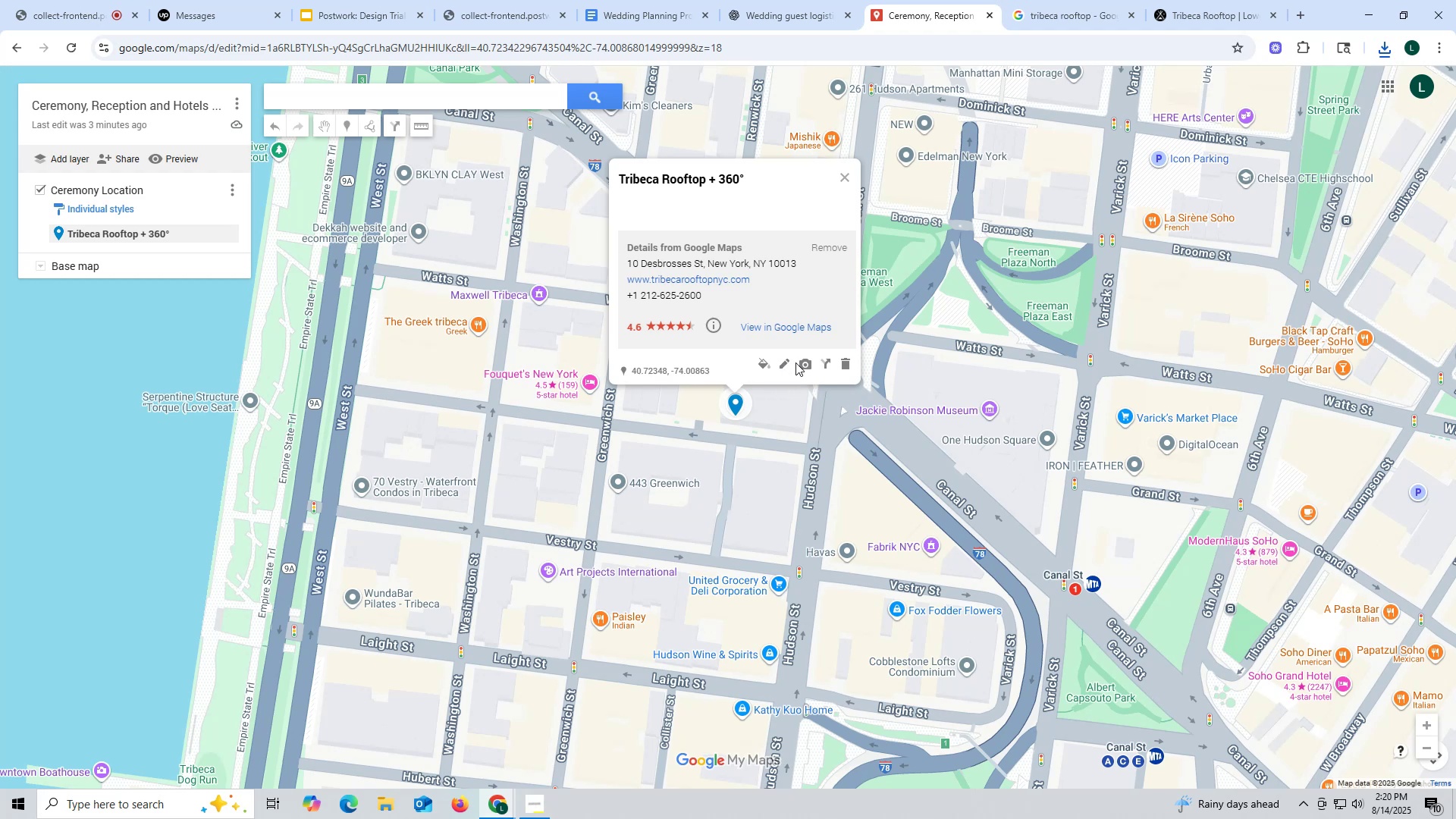 
double_click([803, 366])
 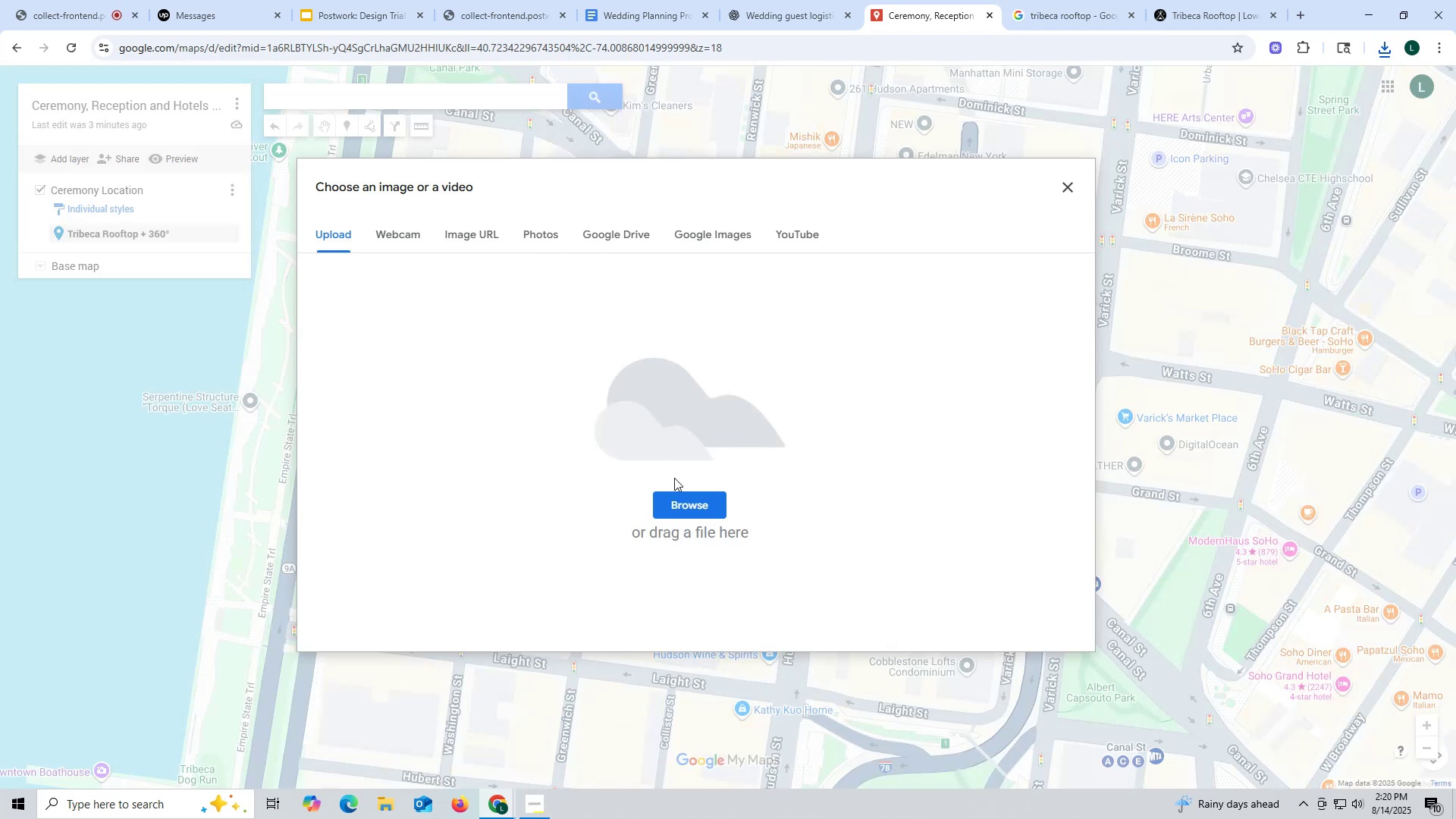 
left_click([694, 513])
 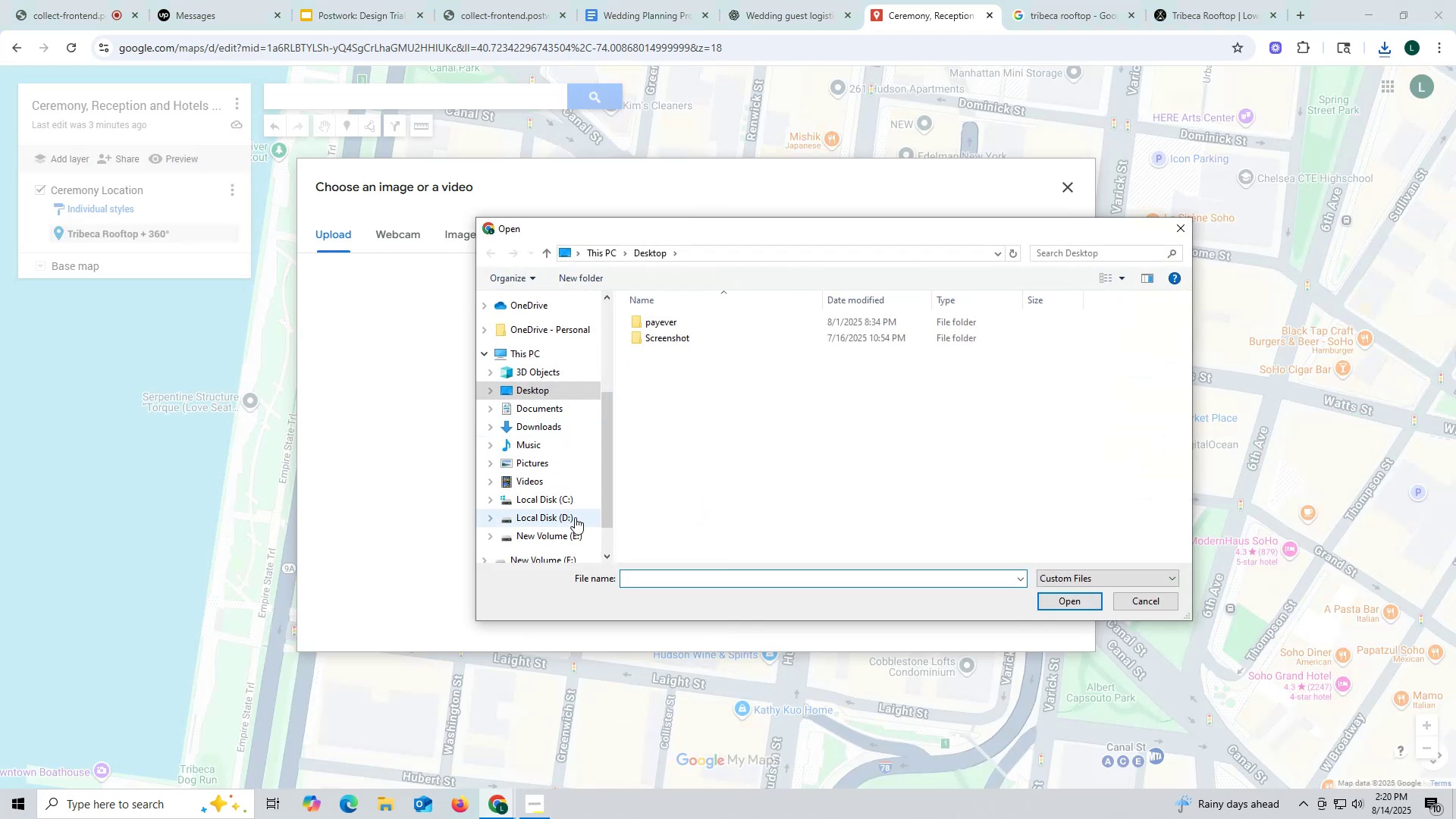 
scroll: coordinate [573, 450], scroll_direction: down, amount: 2.0
 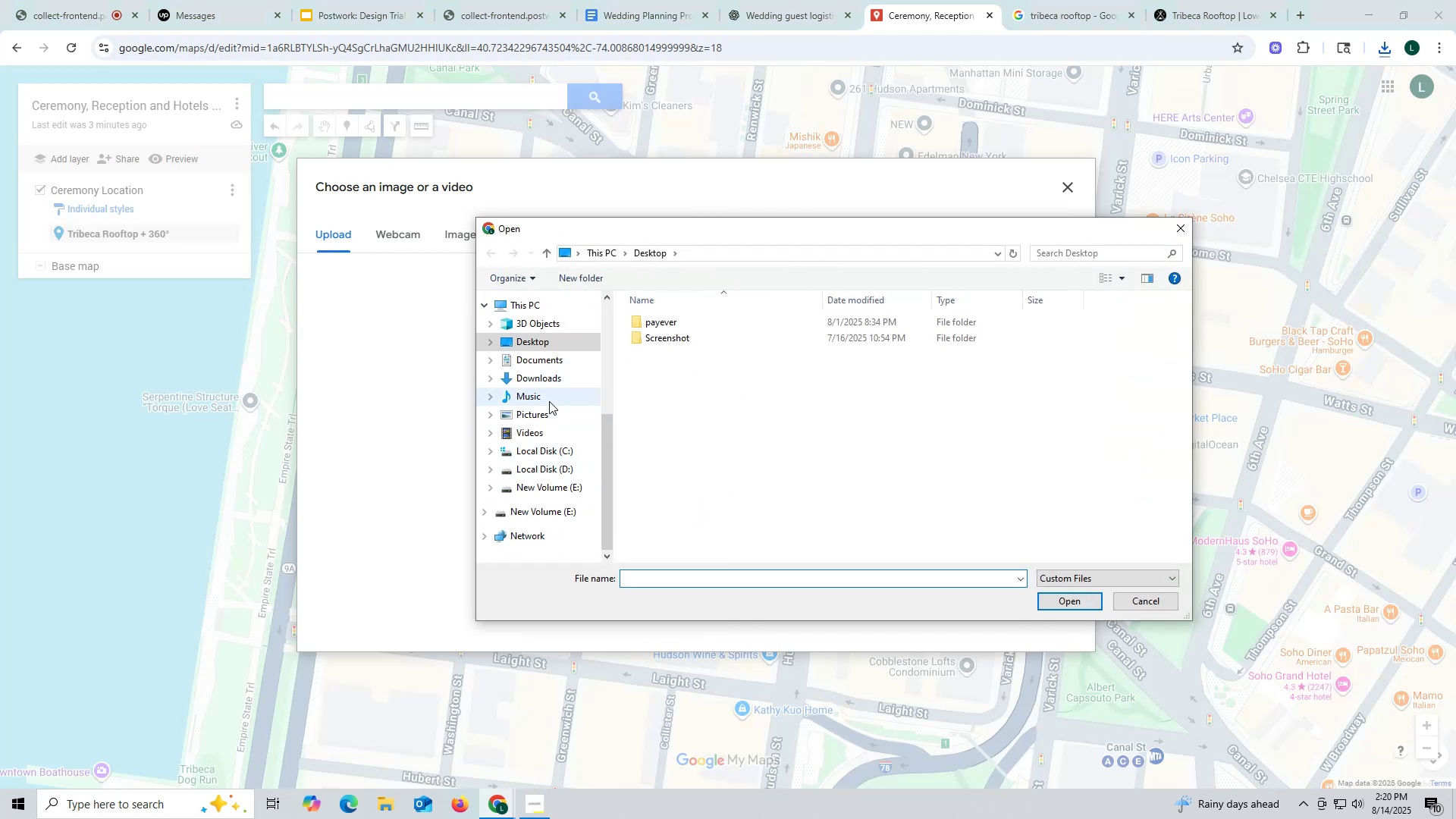 
left_click([550, 418])
 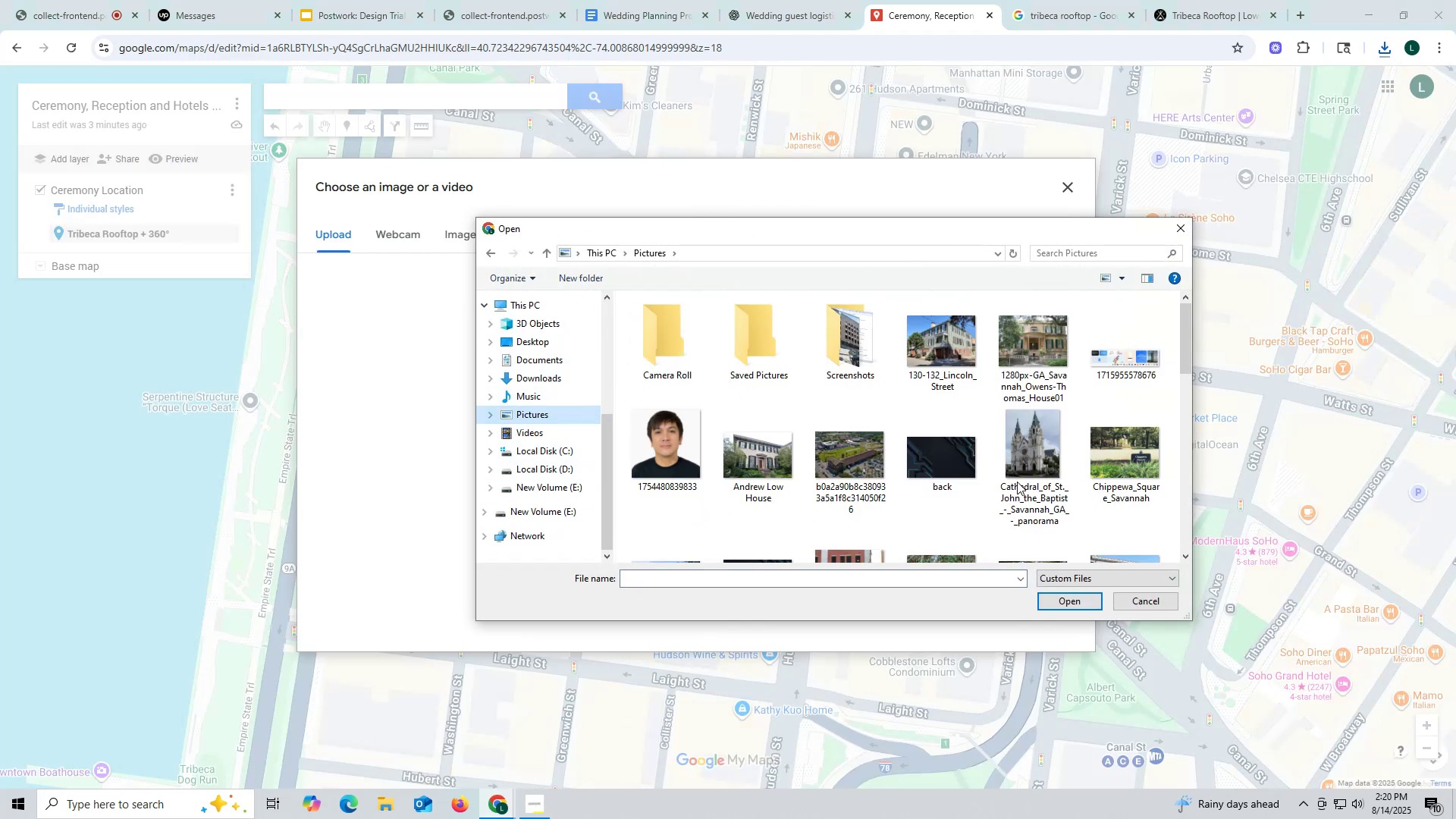 
scroll: coordinate [1033, 482], scroll_direction: down, amount: 19.0
 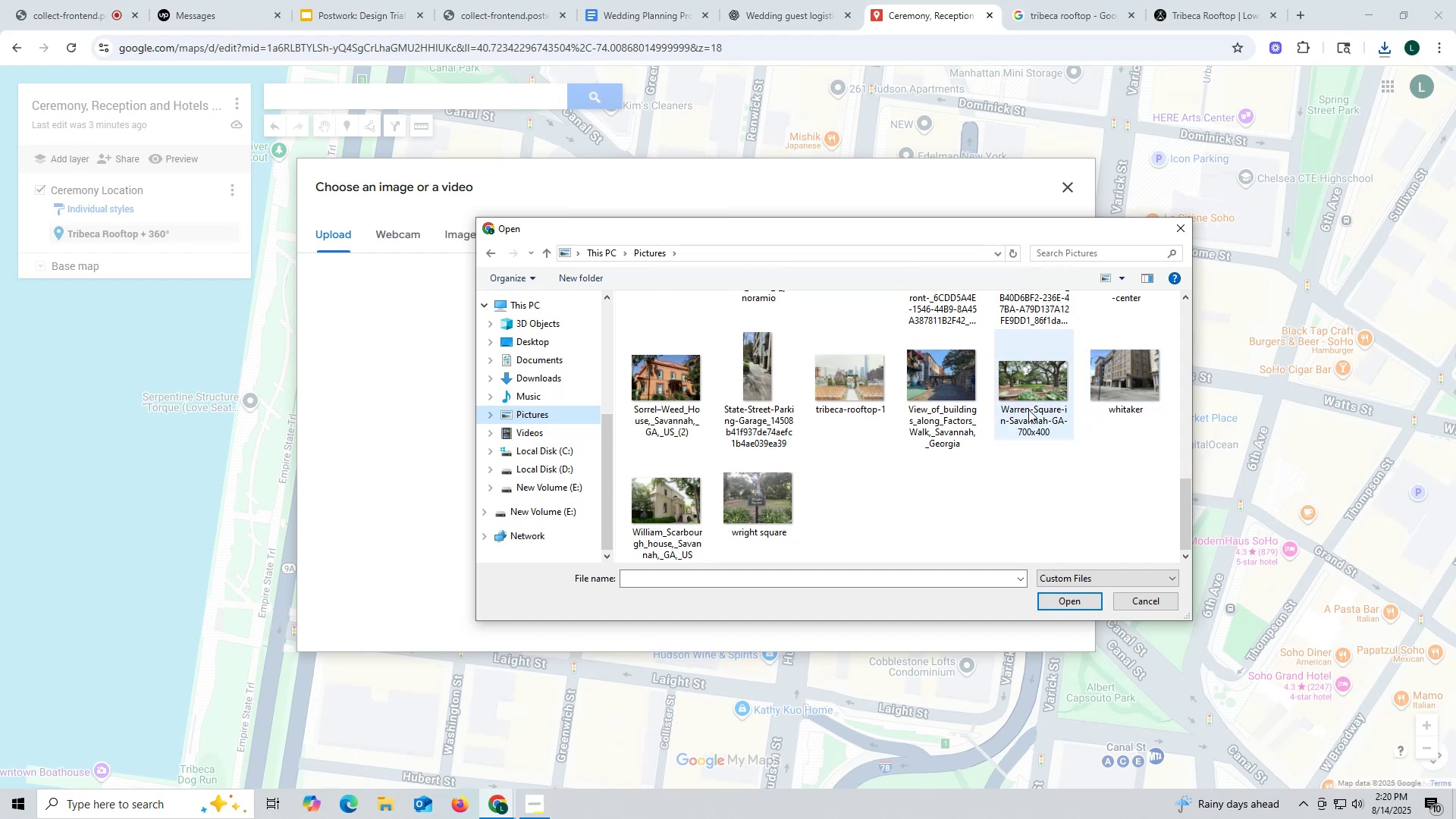 
left_click([852, 385])
 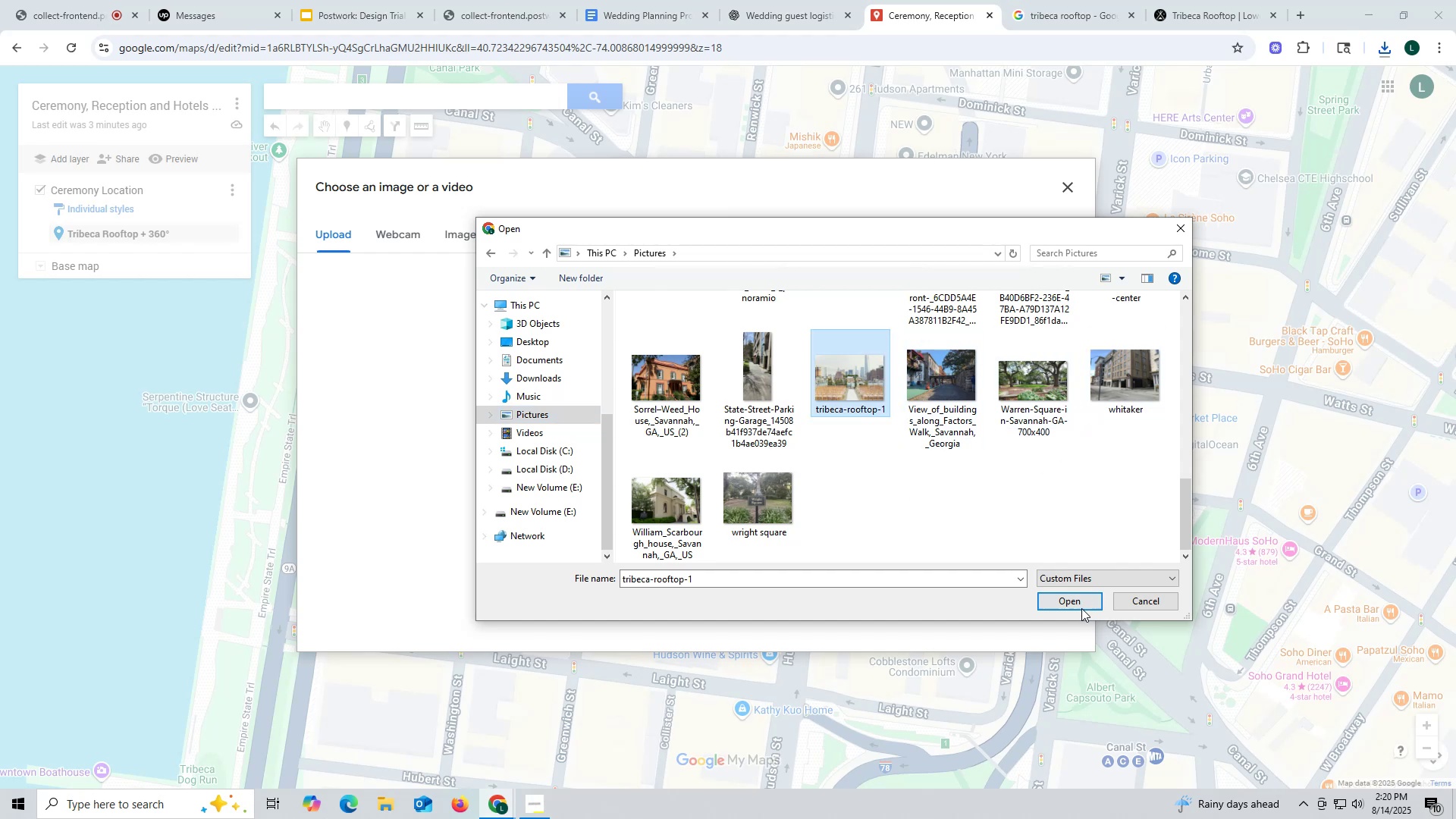 
left_click([1078, 604])
 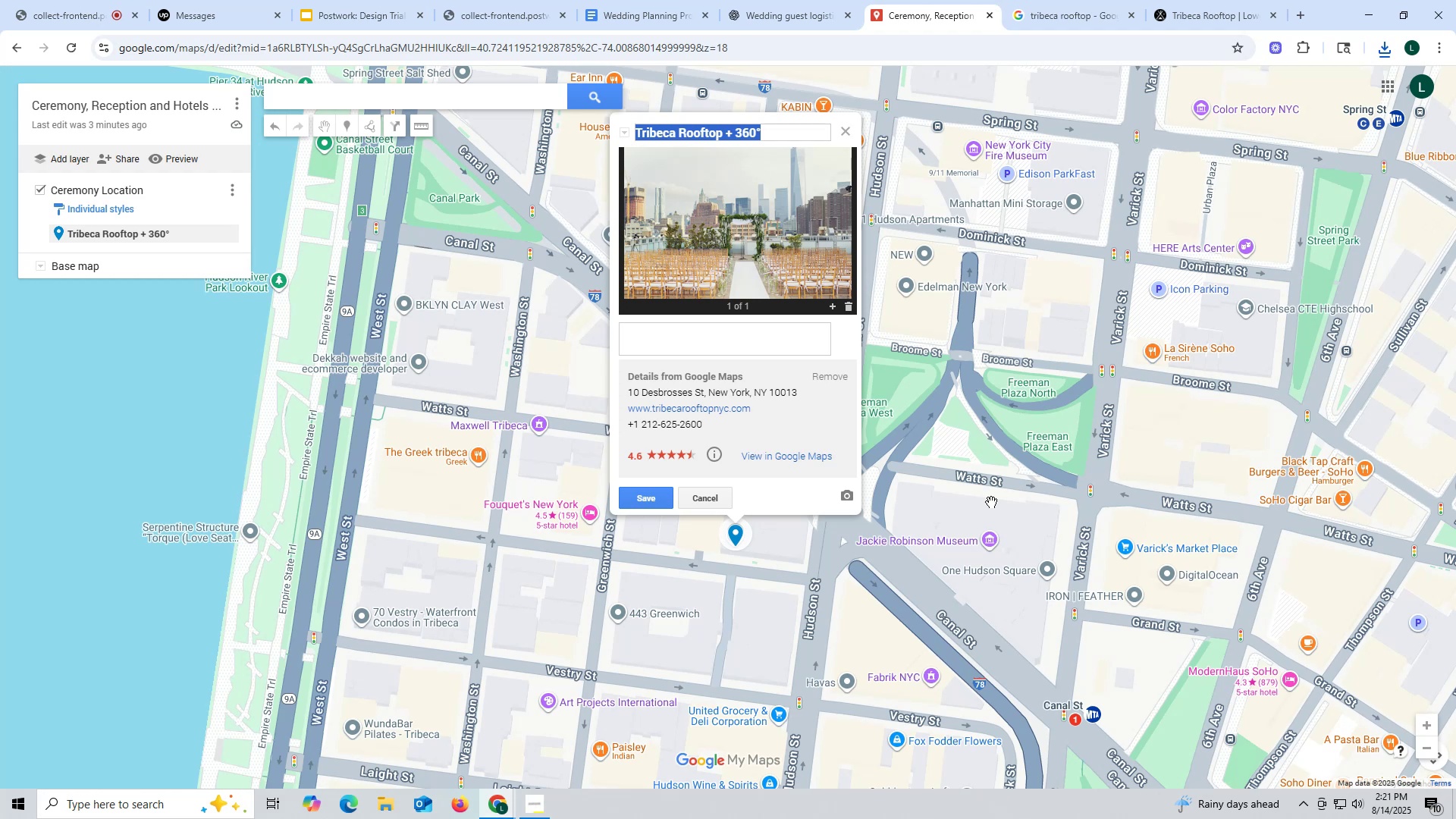 
wait(23.78)
 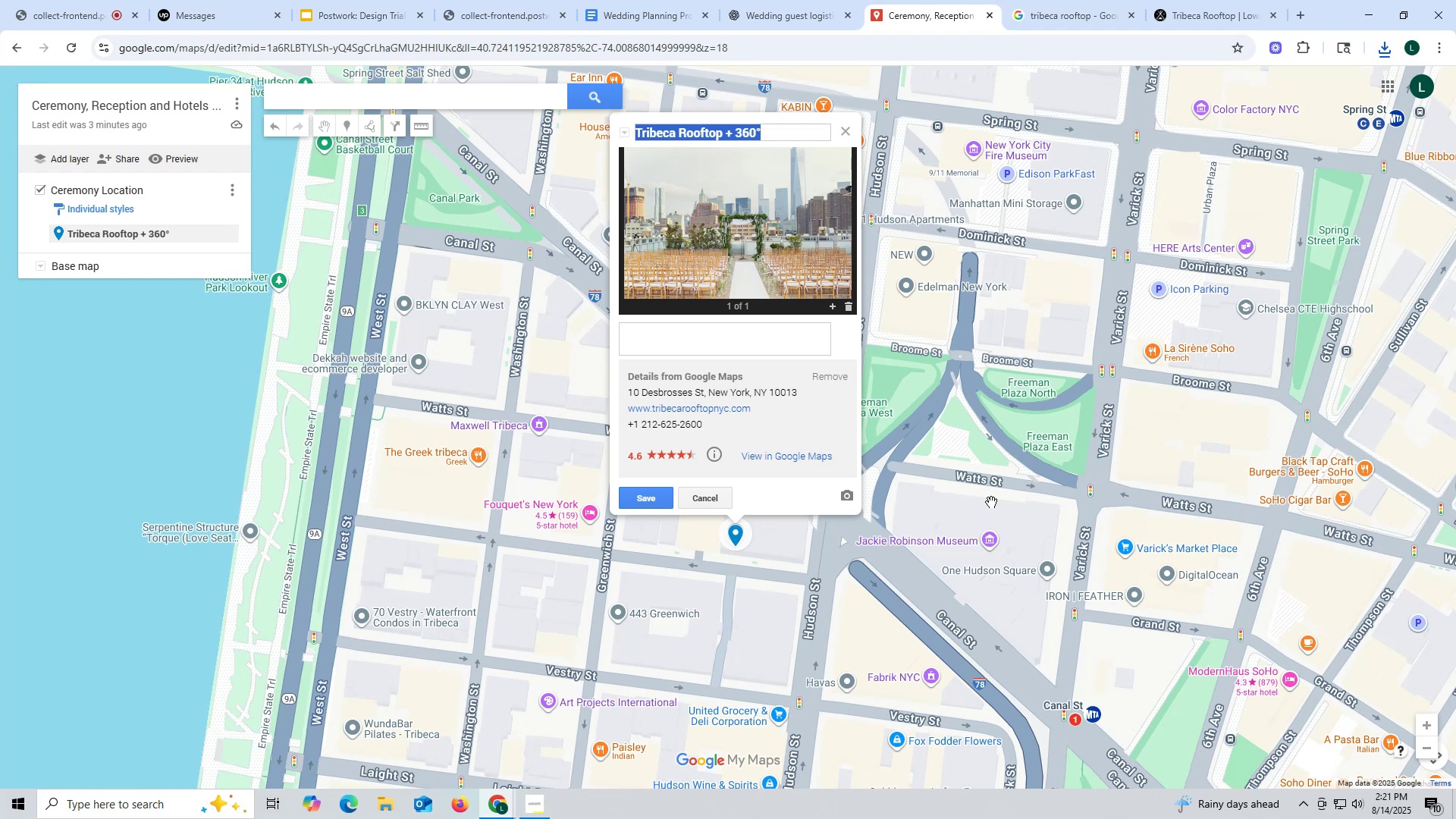 
left_click([646, 498])
 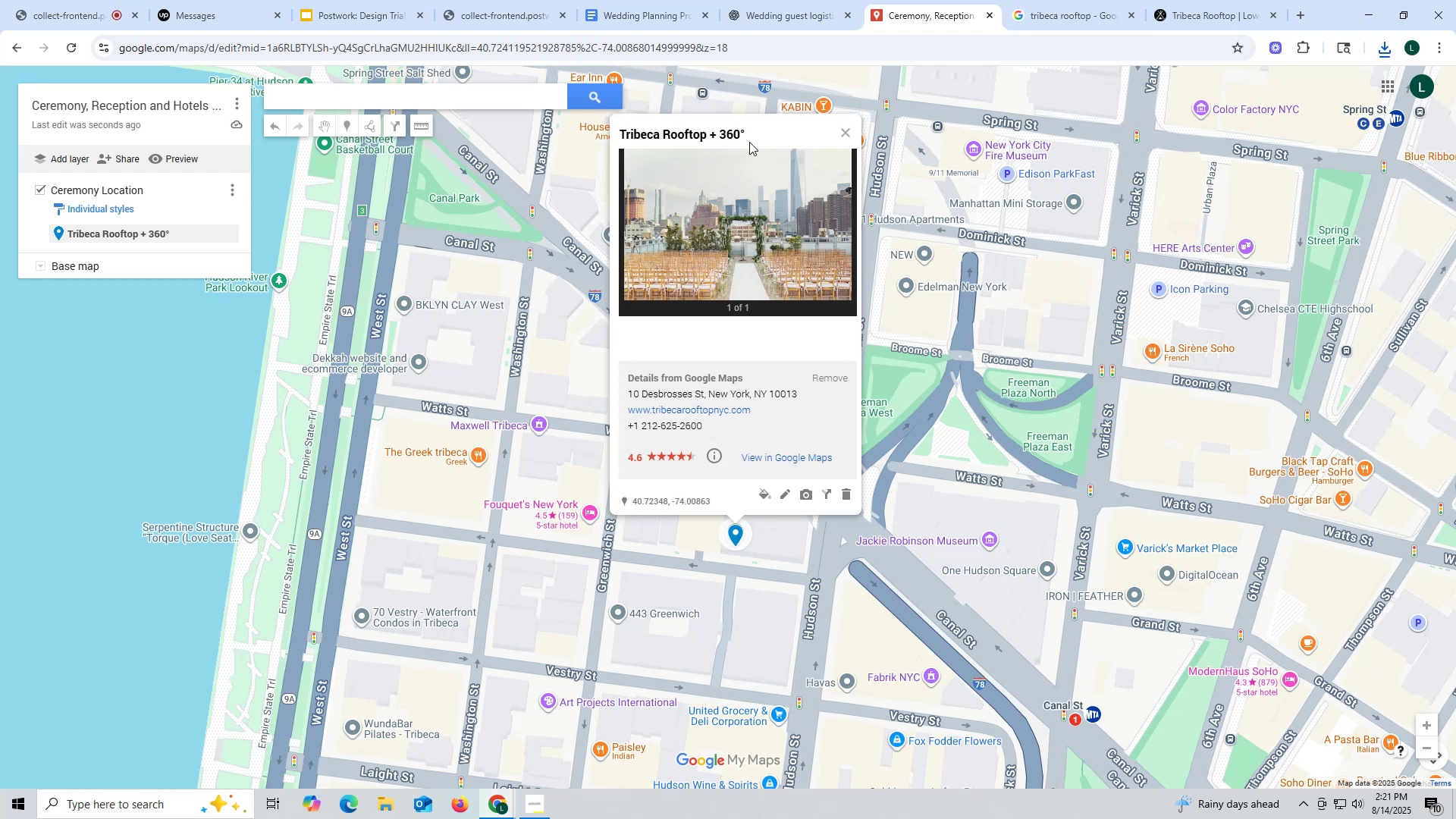 
left_click_drag(start_coordinate=[767, 130], to_coordinate=[620, 134])
 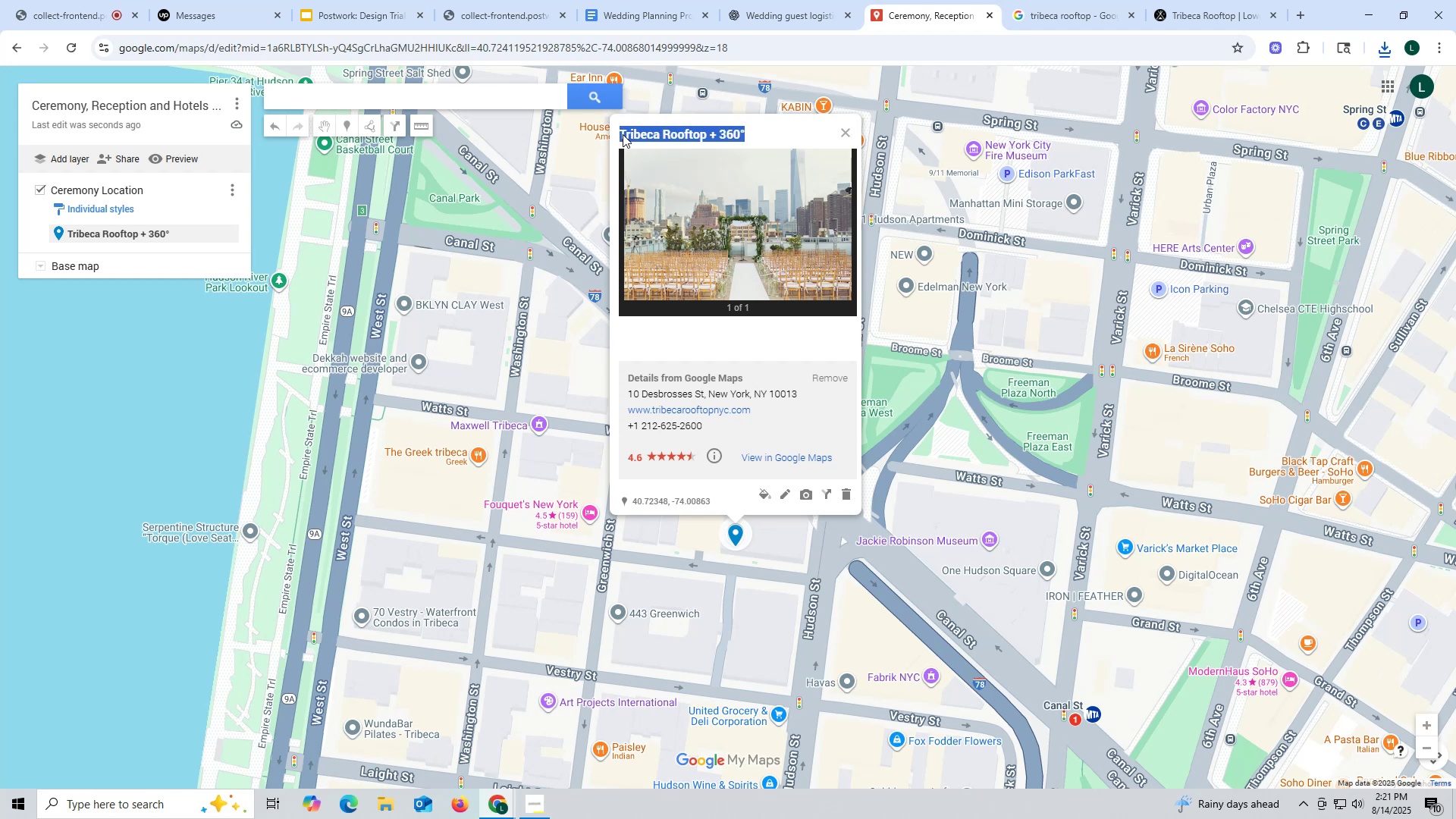 
key(Control+ControlLeft)
 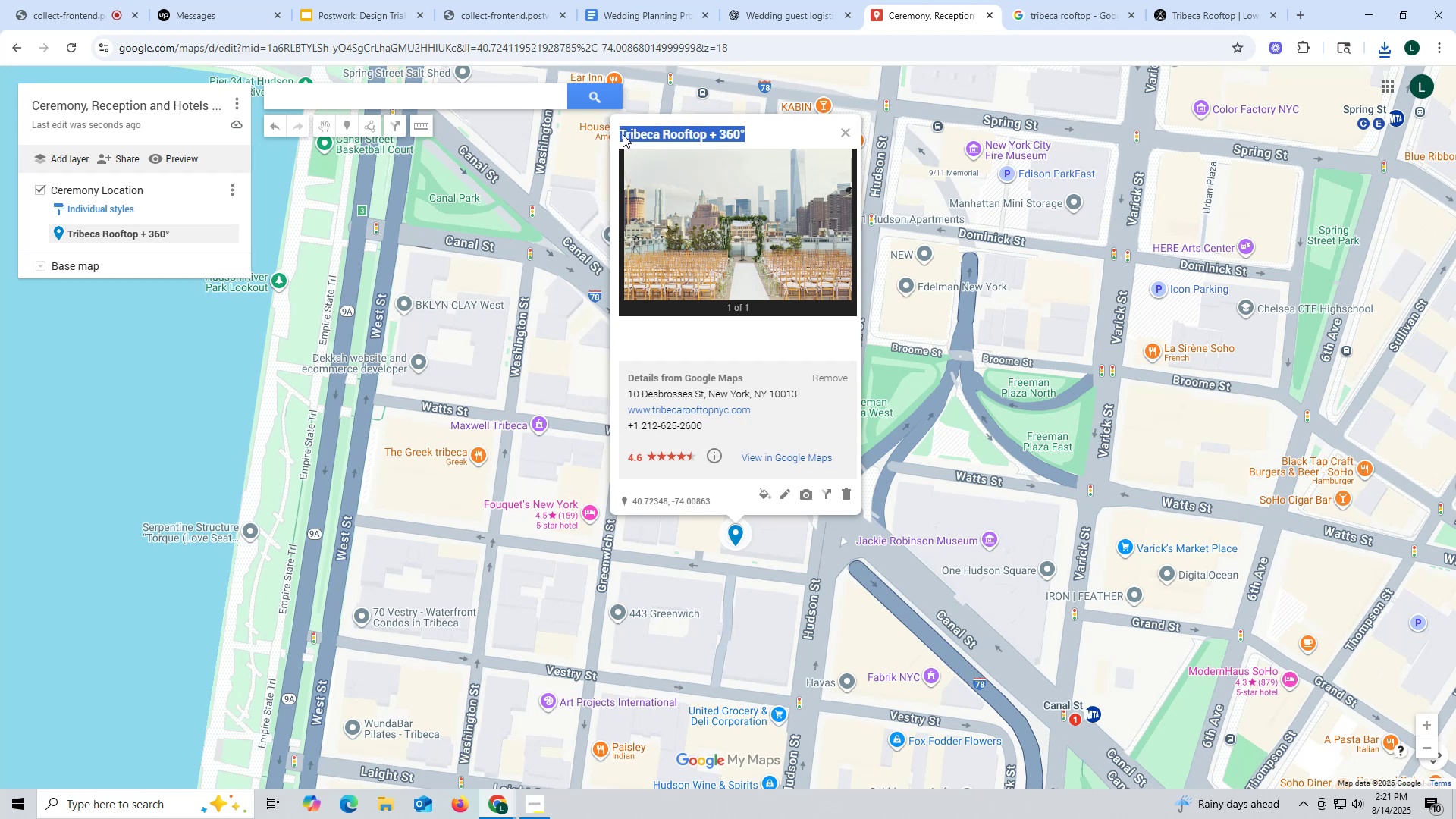 
key(Control+C)
 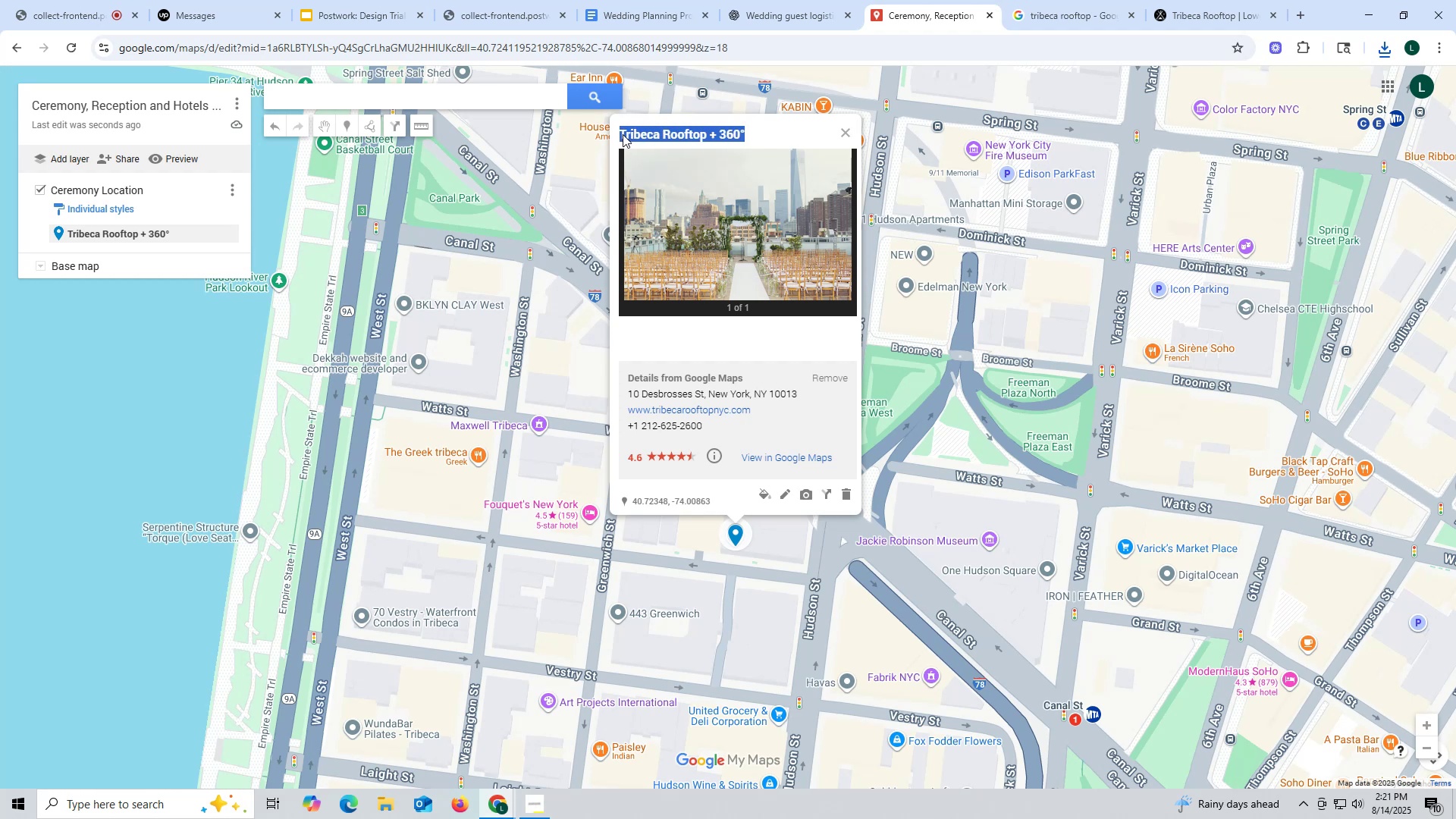 
key(Control+ControlLeft)
 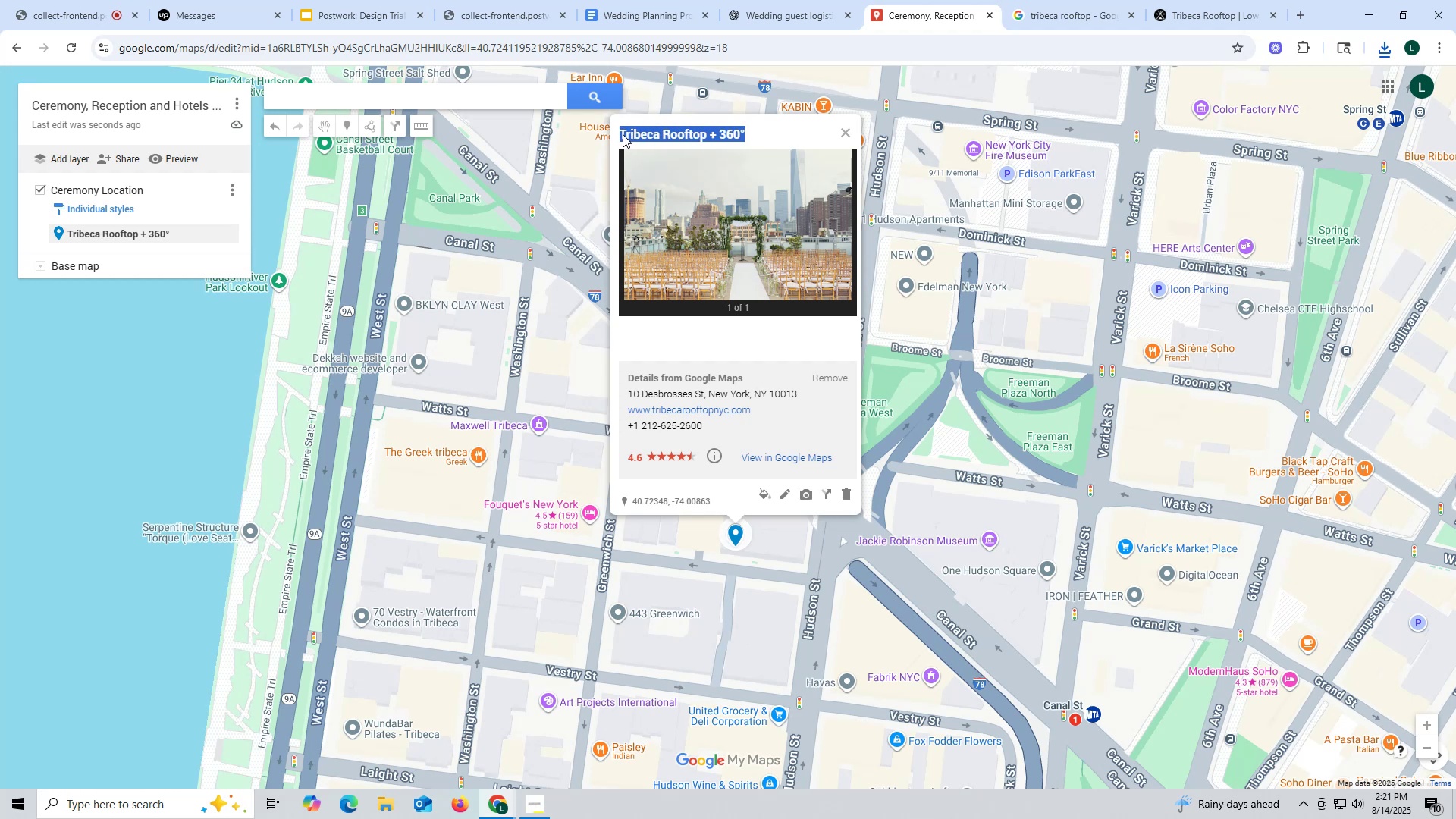 
key(Control+C)
 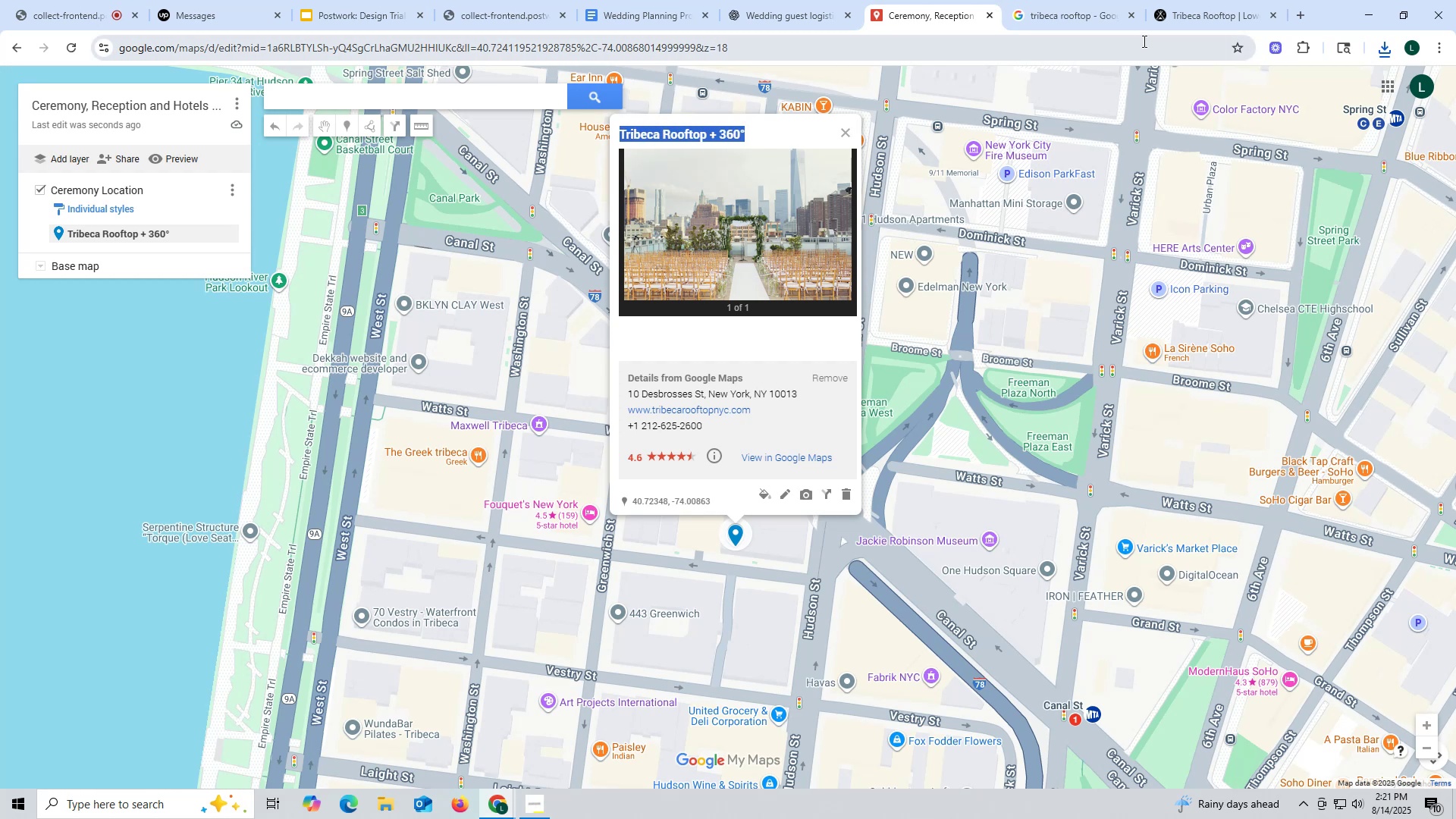 
left_click([1191, 17])
 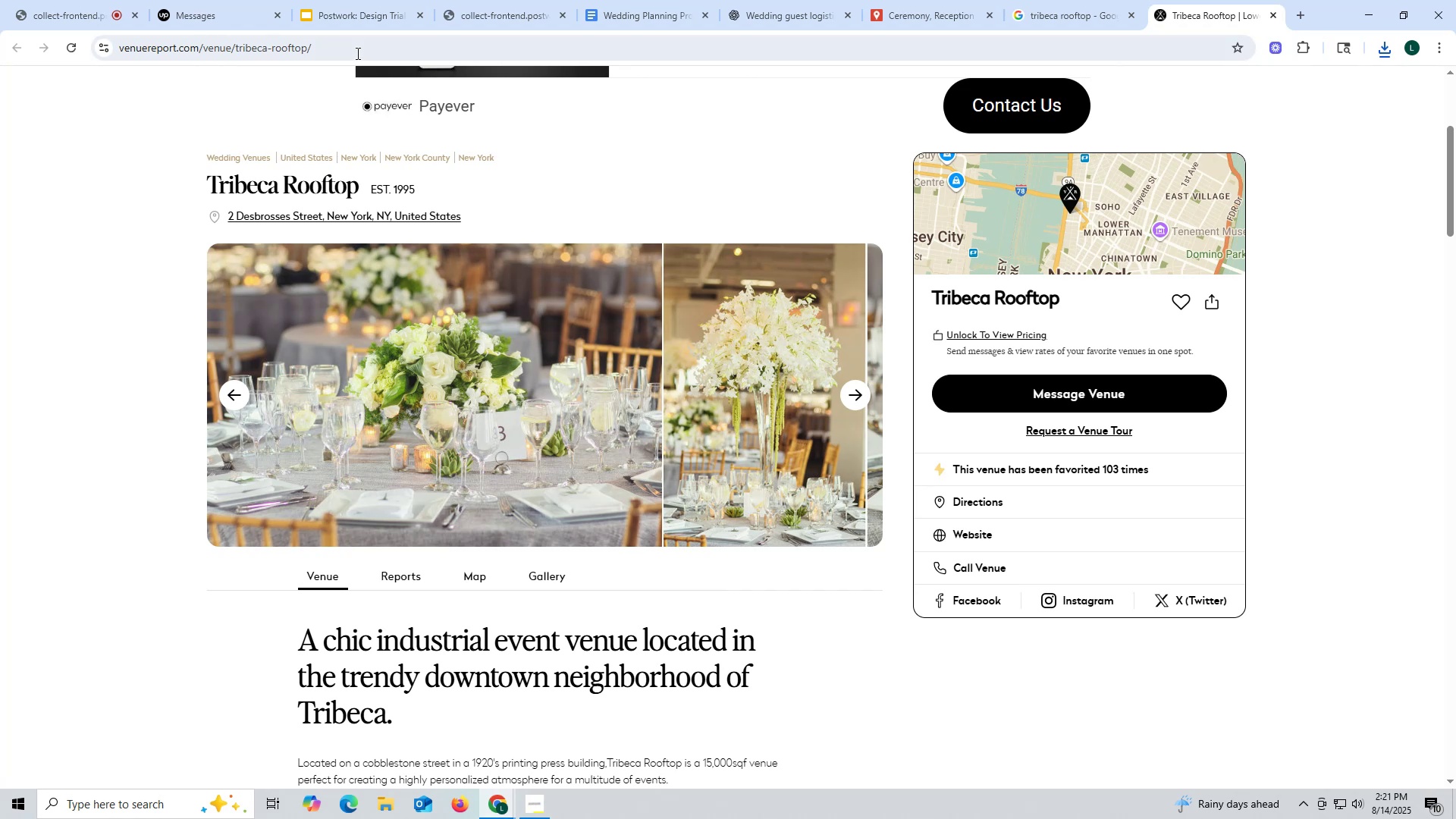 
left_click([353, 47])
 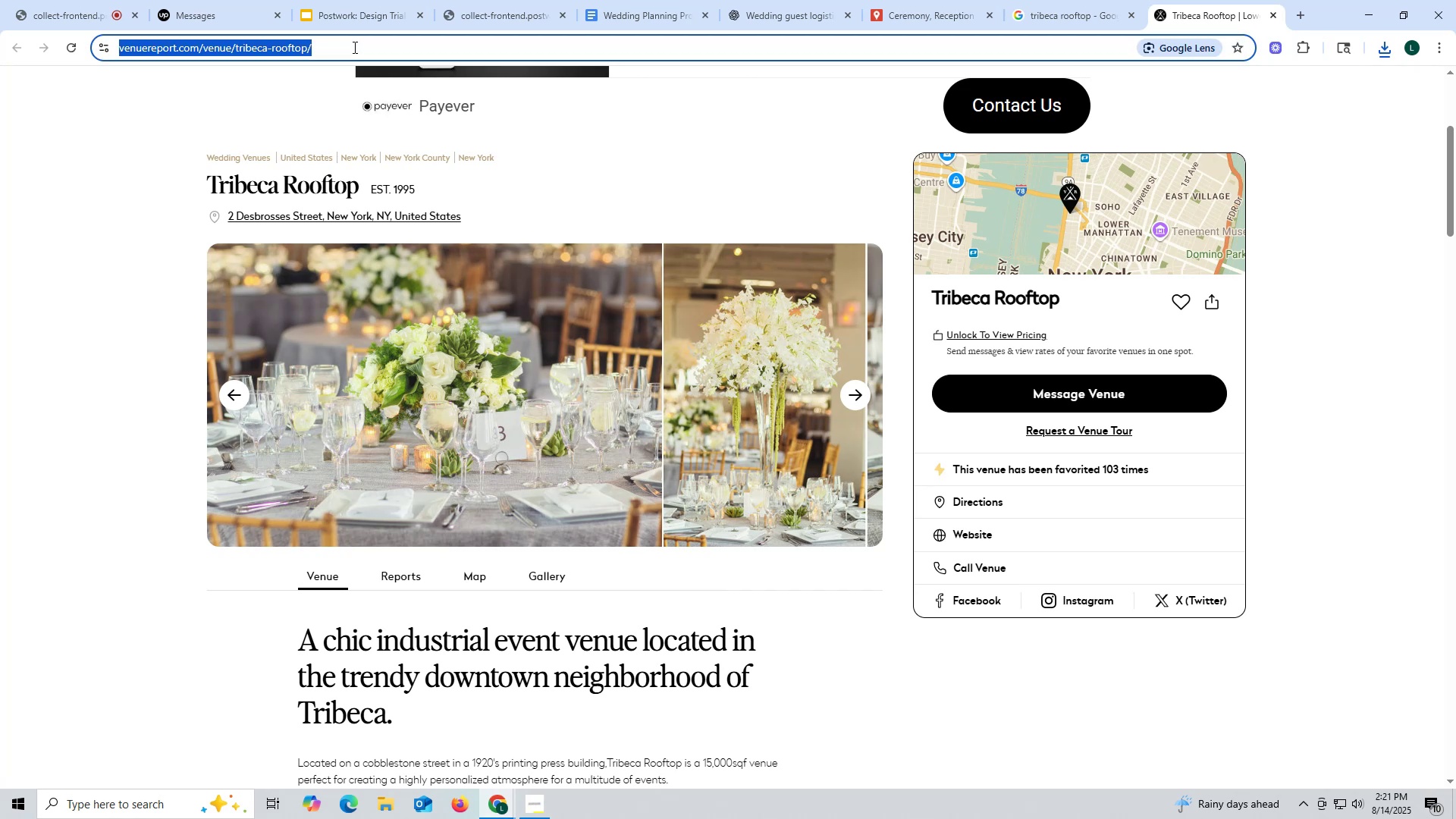 
key(Control+ControlLeft)
 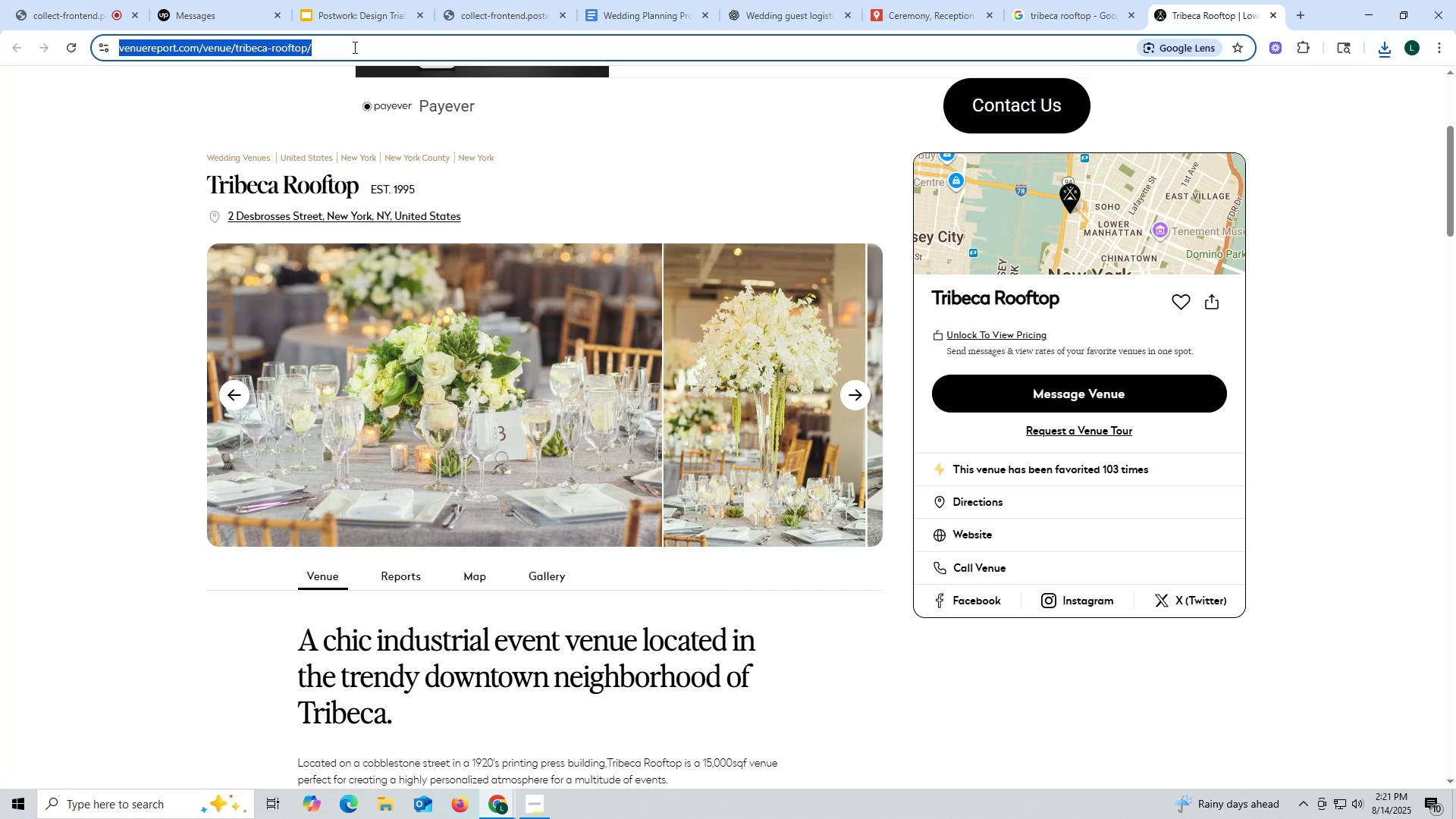 
key(Control+V)
 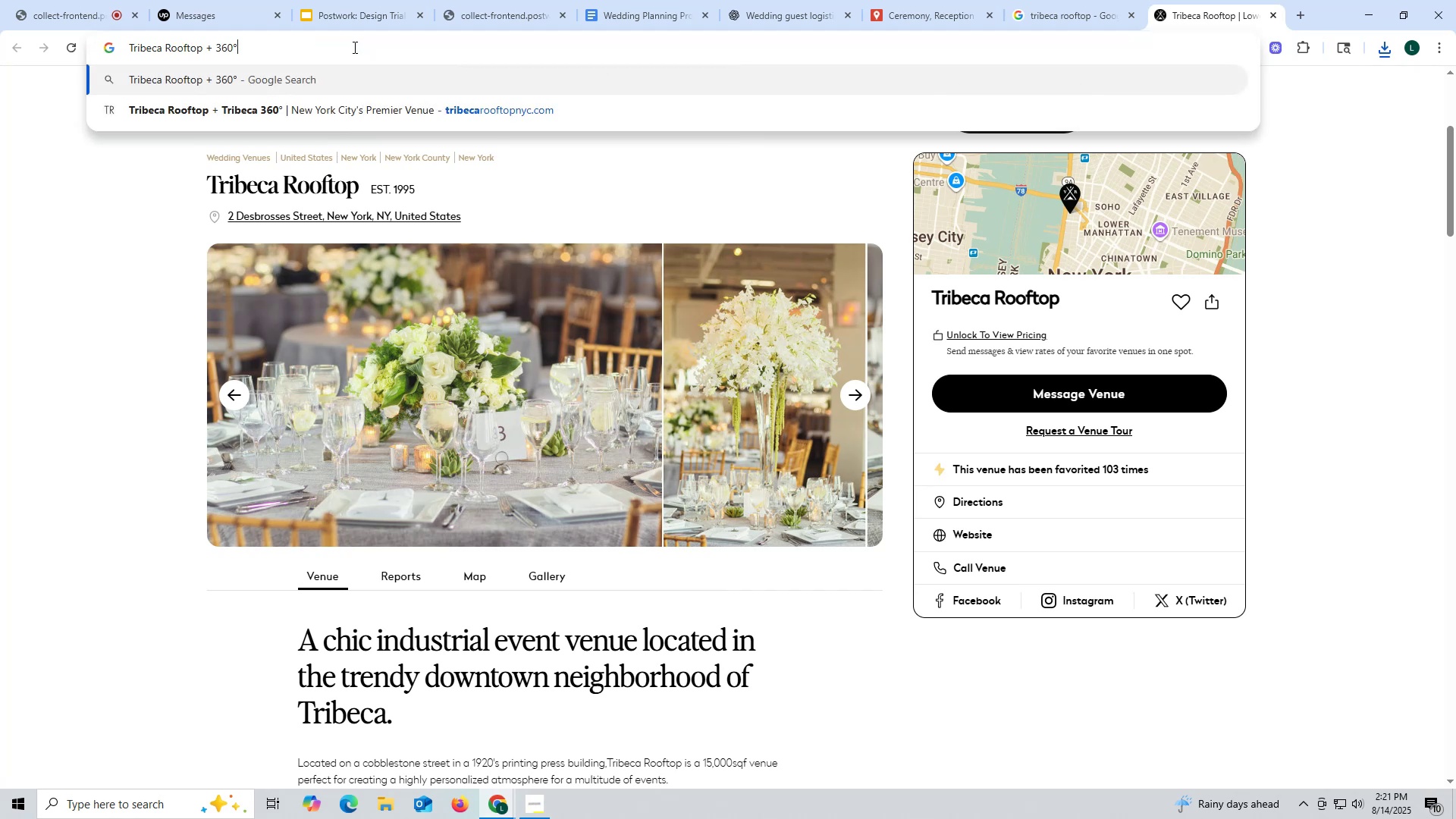 
type( rece)
 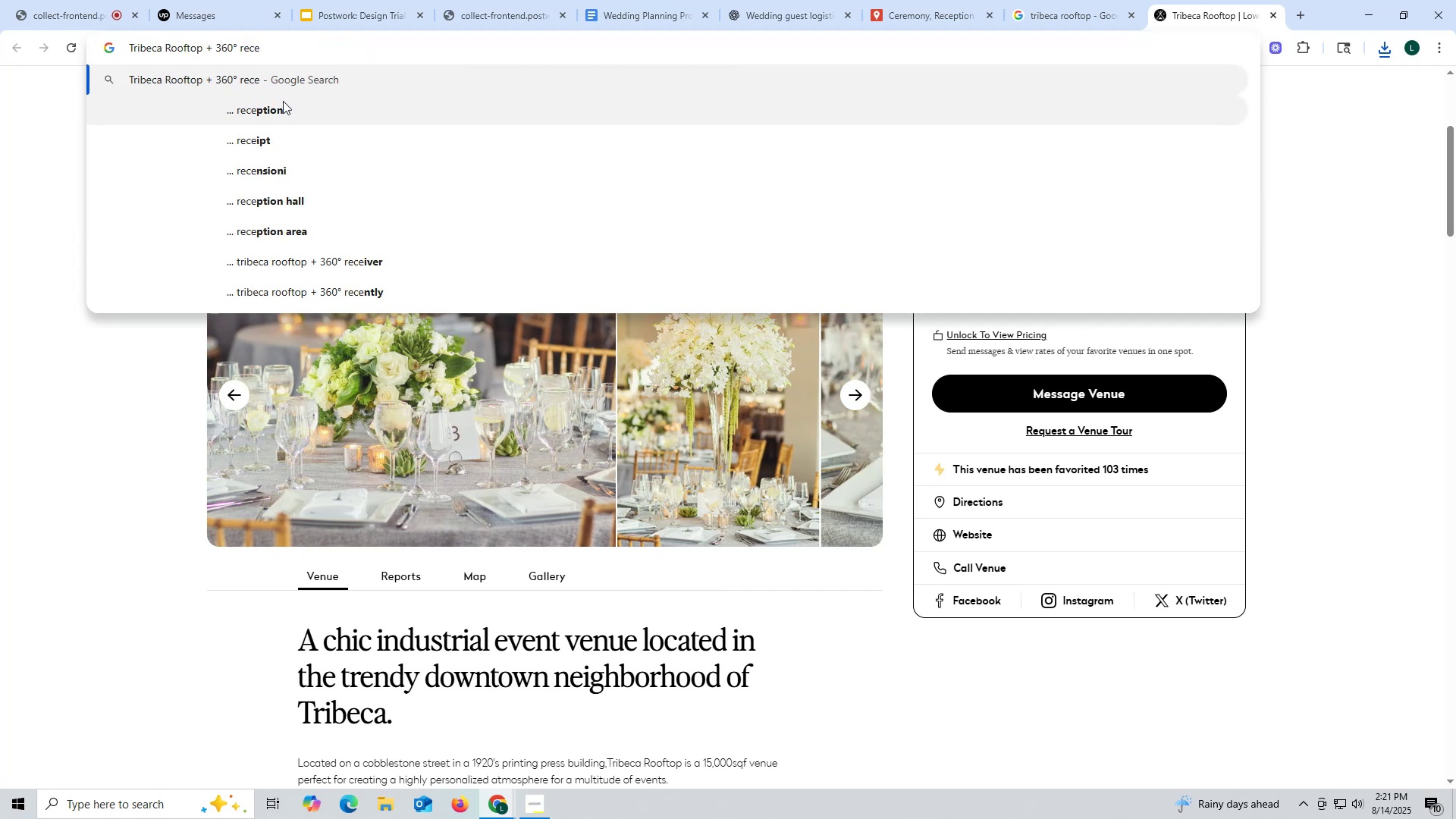 
mouse_move([281, 135])
 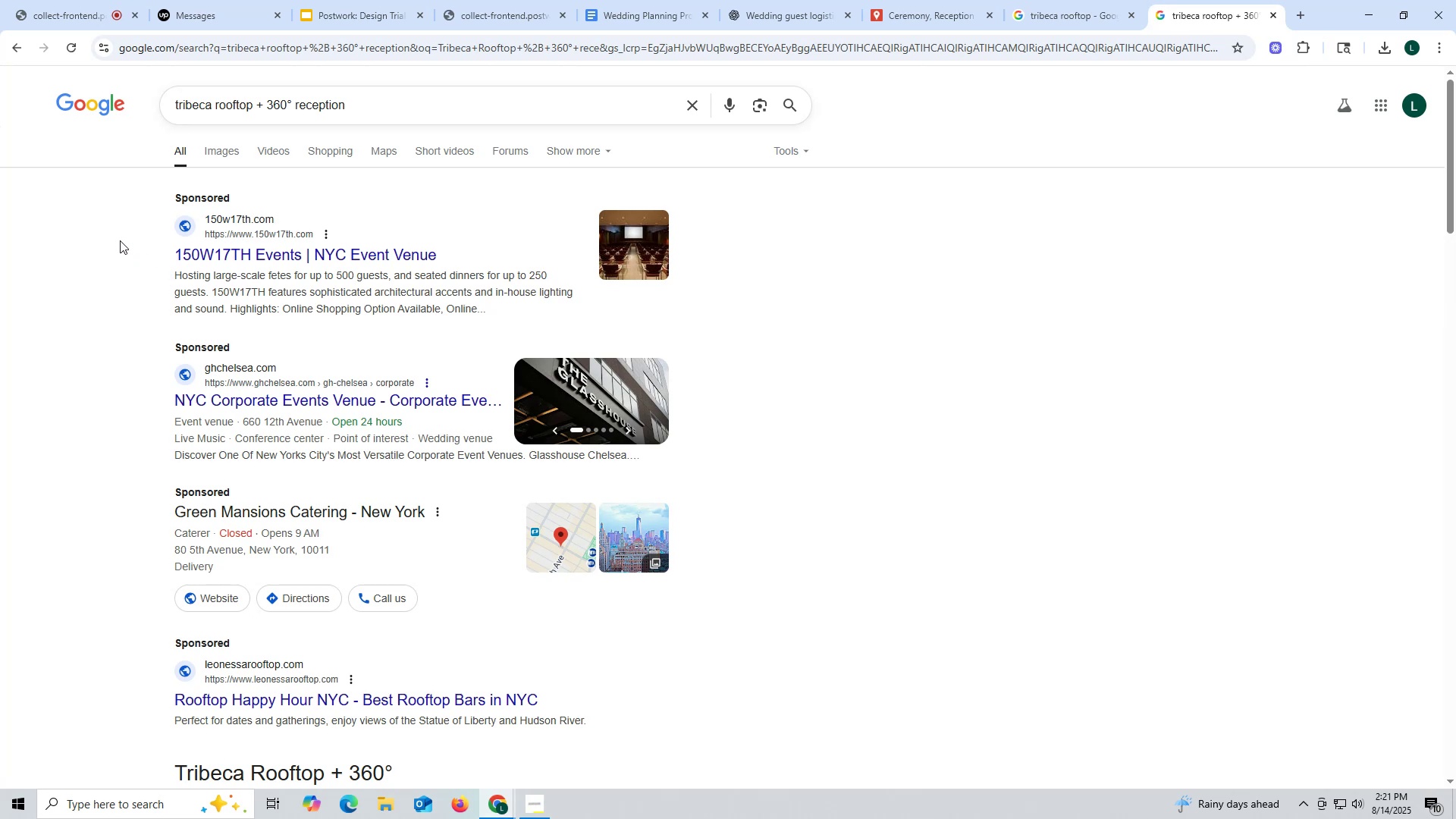 
wait(7.31)
 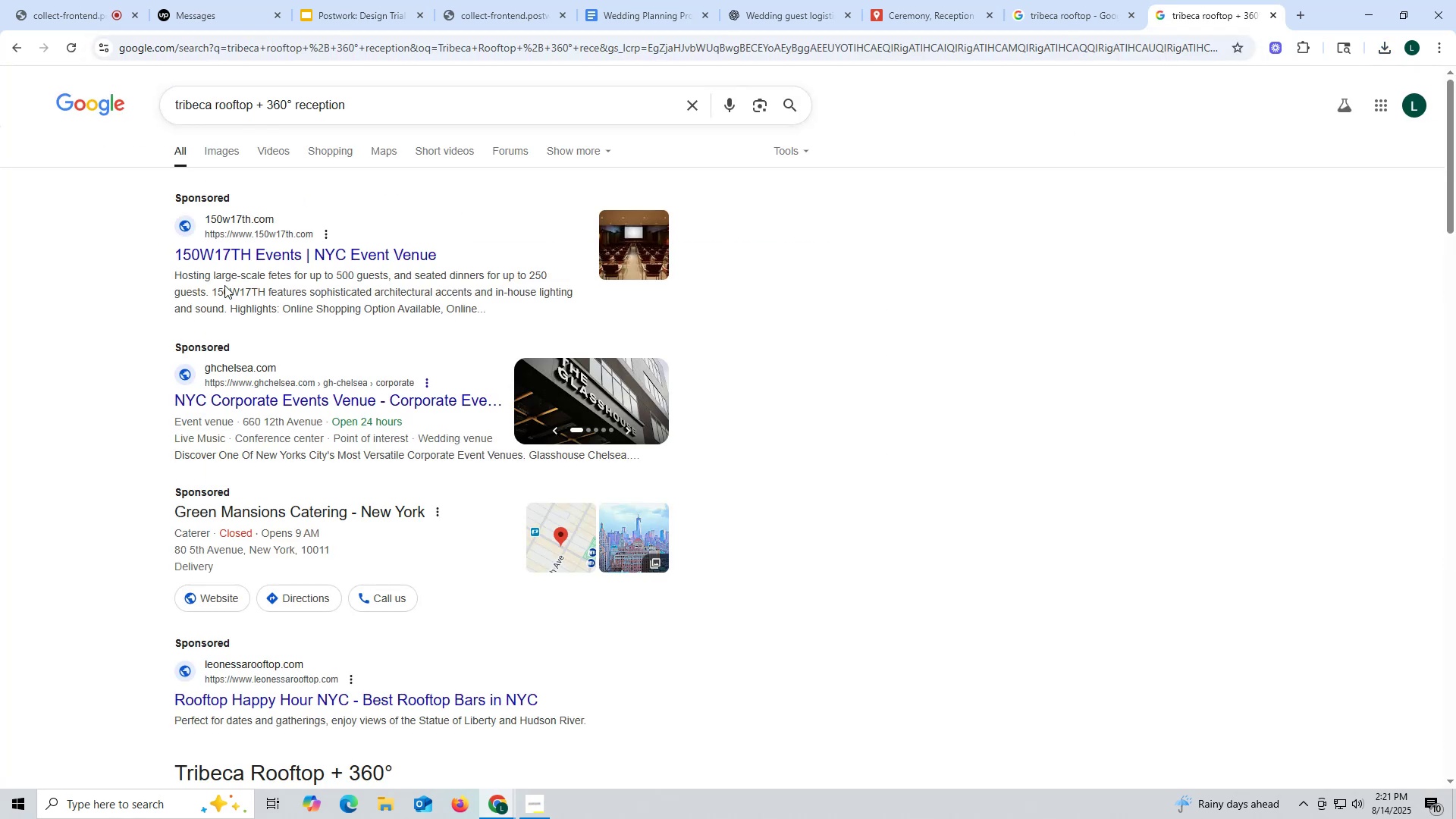 
left_click([770, 19])
 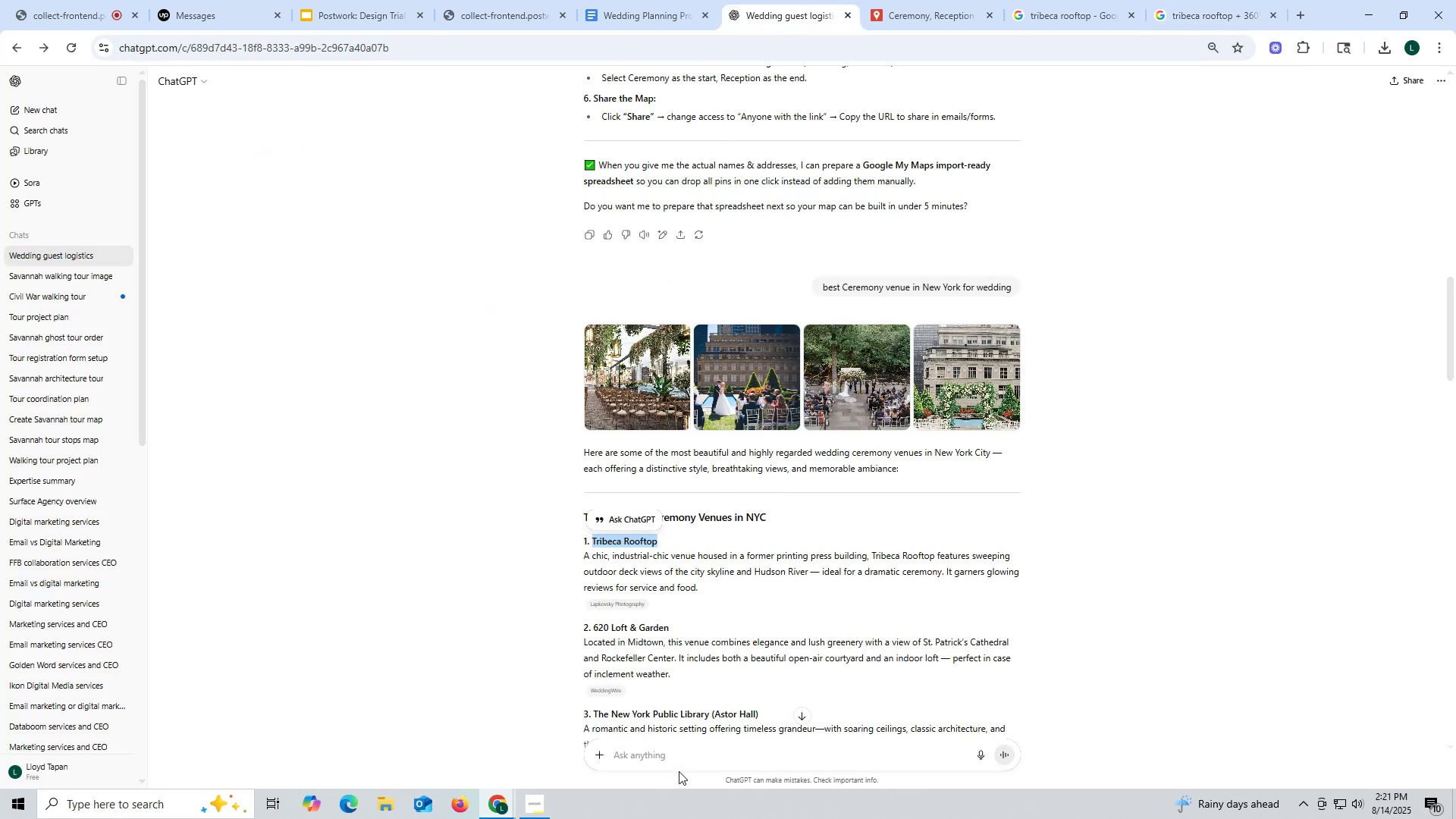 
key(Control+ControlLeft)
 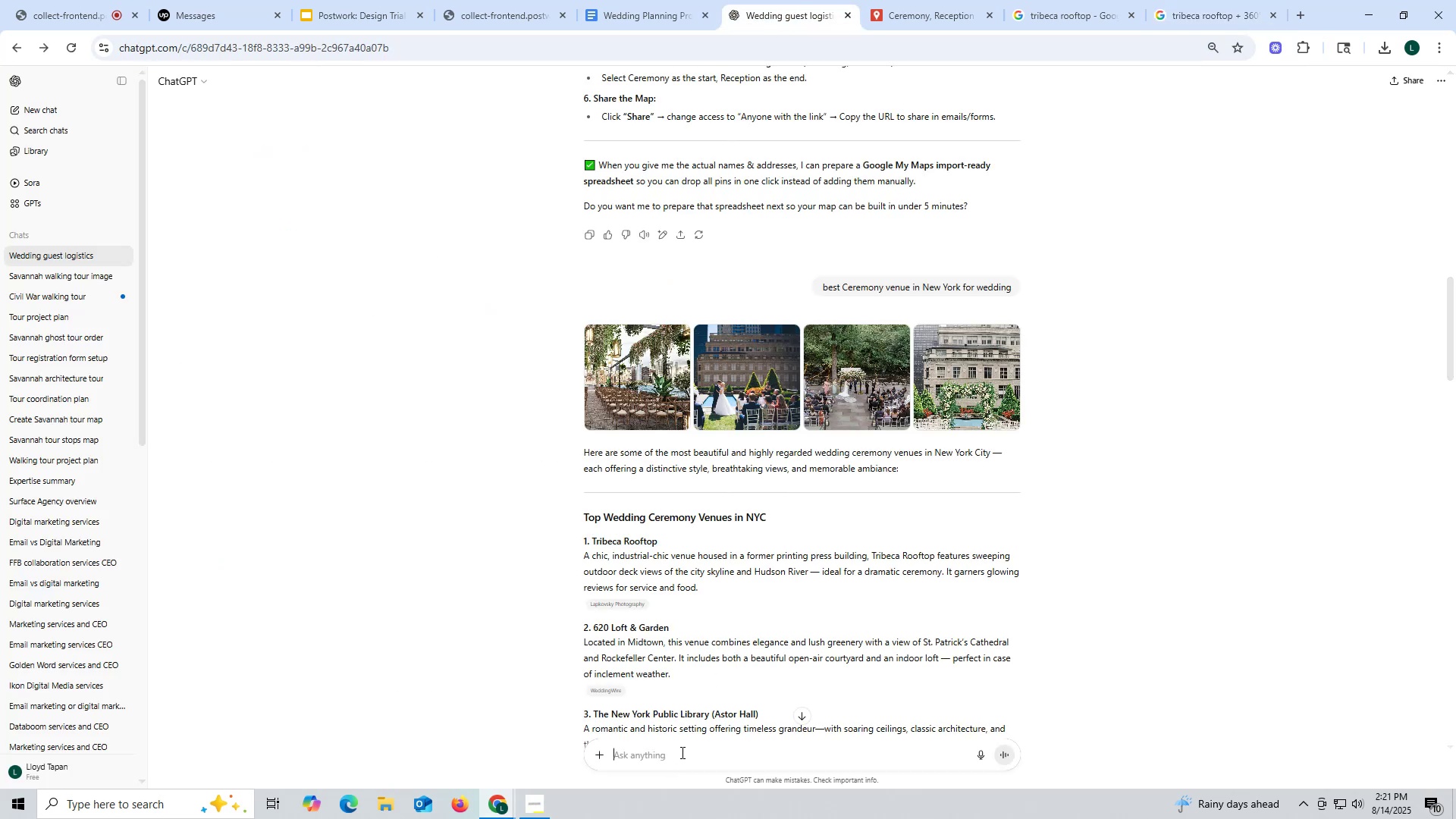 
key(Control+V)
 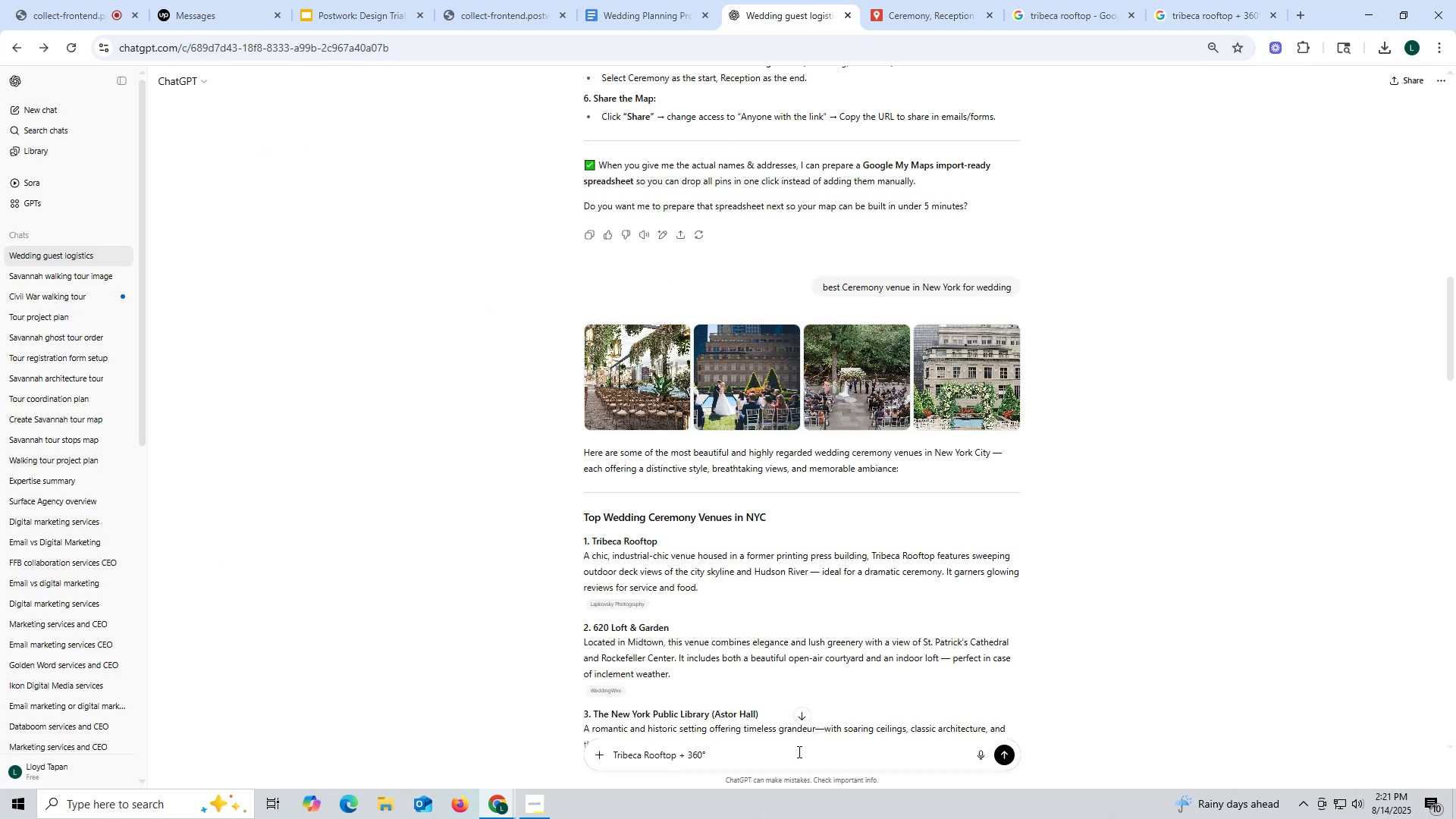 
type( reception place)
 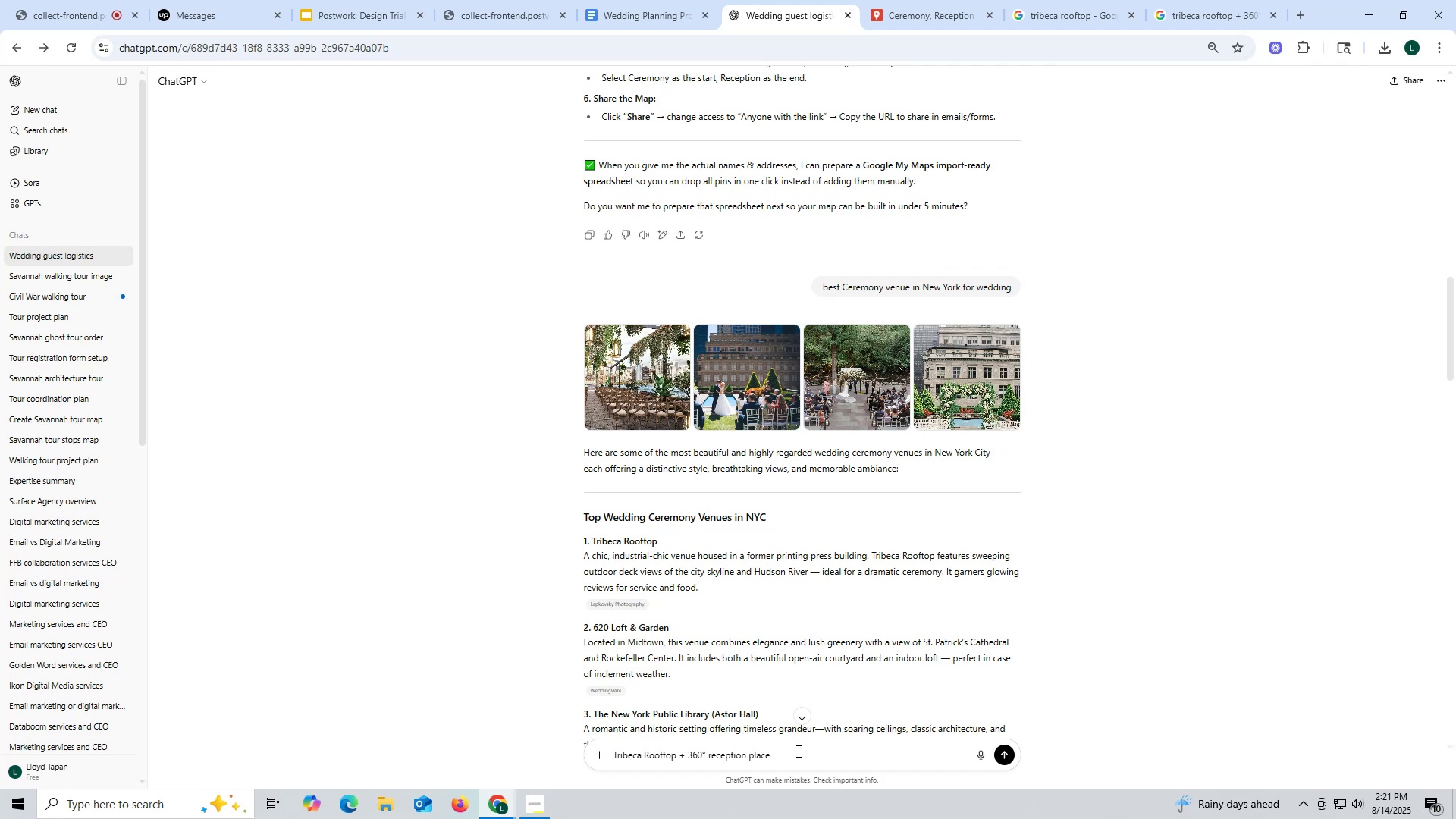 
key(Enter)
 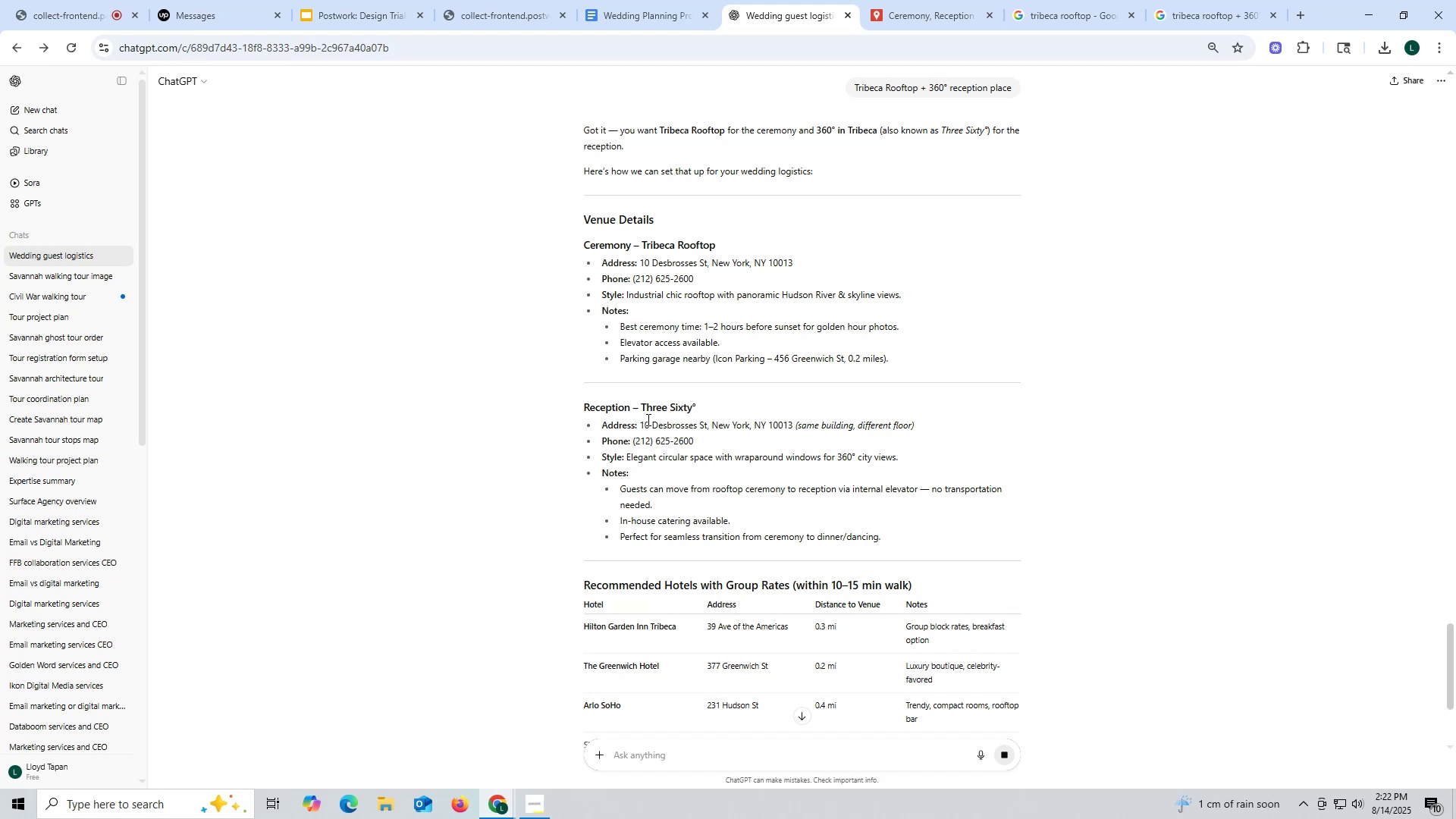 
wait(20.83)
 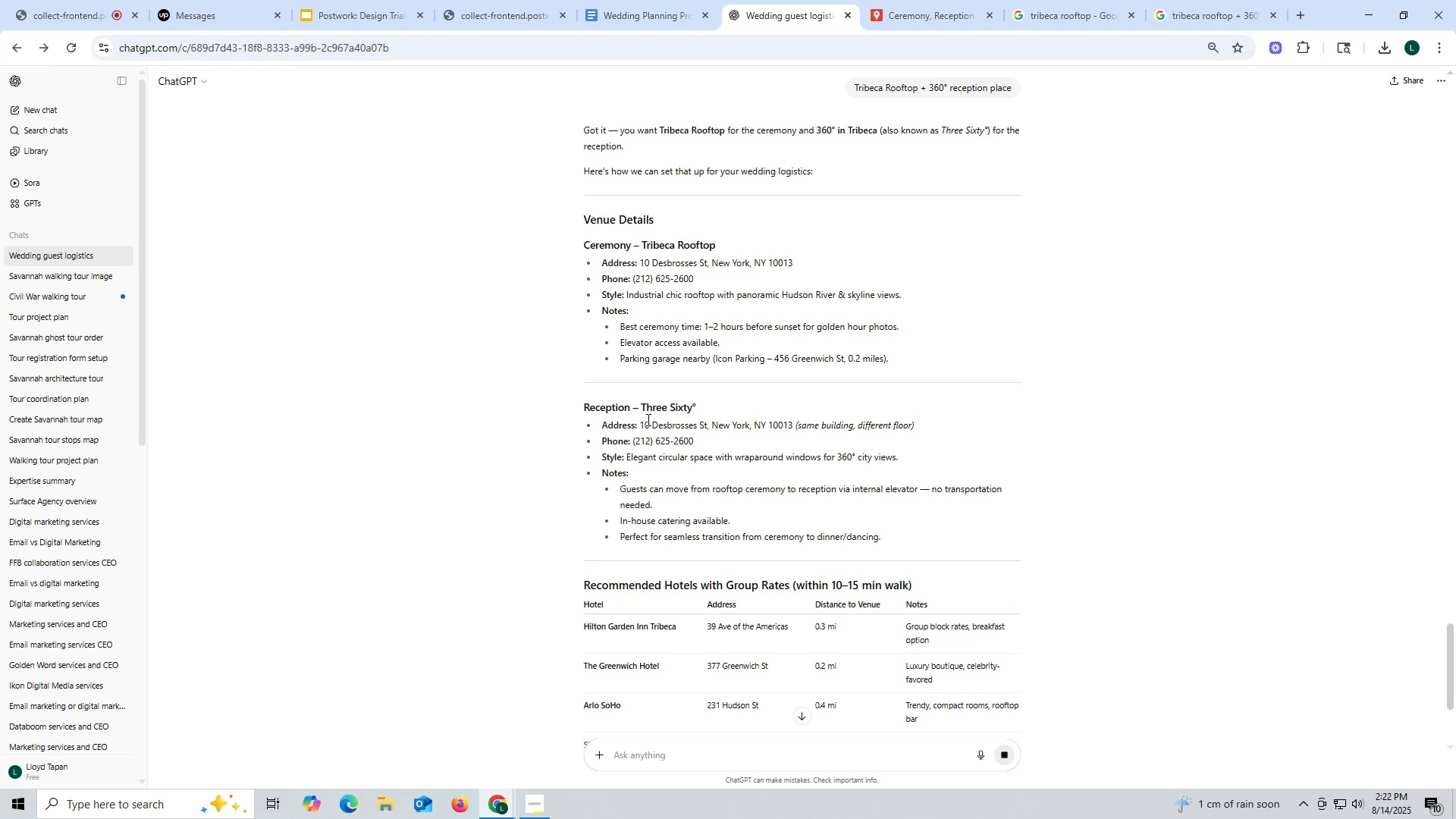 
left_click_drag(start_coordinate=[640, 403], to_coordinate=[717, 403])
 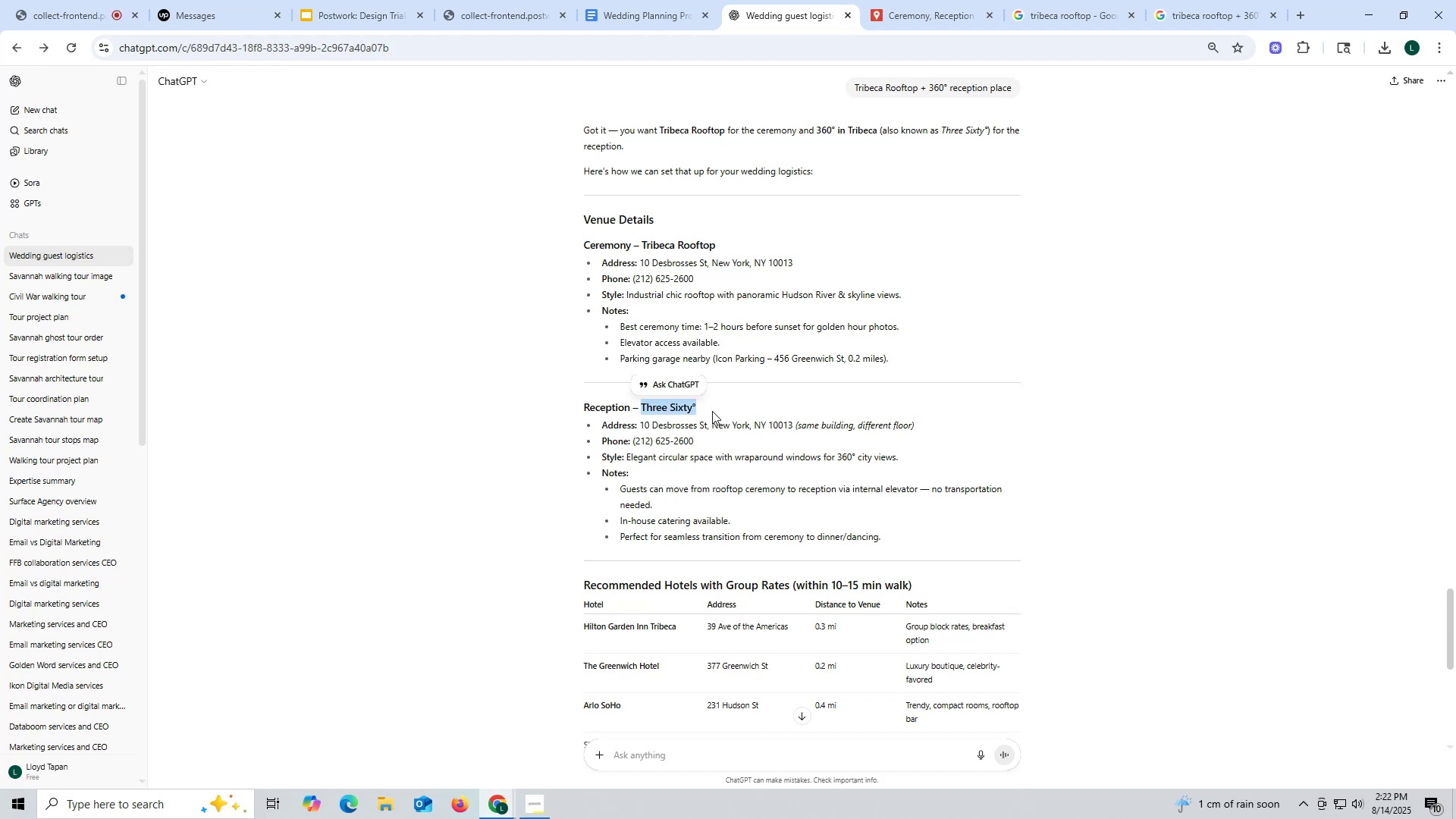 
key(Control+ControlLeft)
 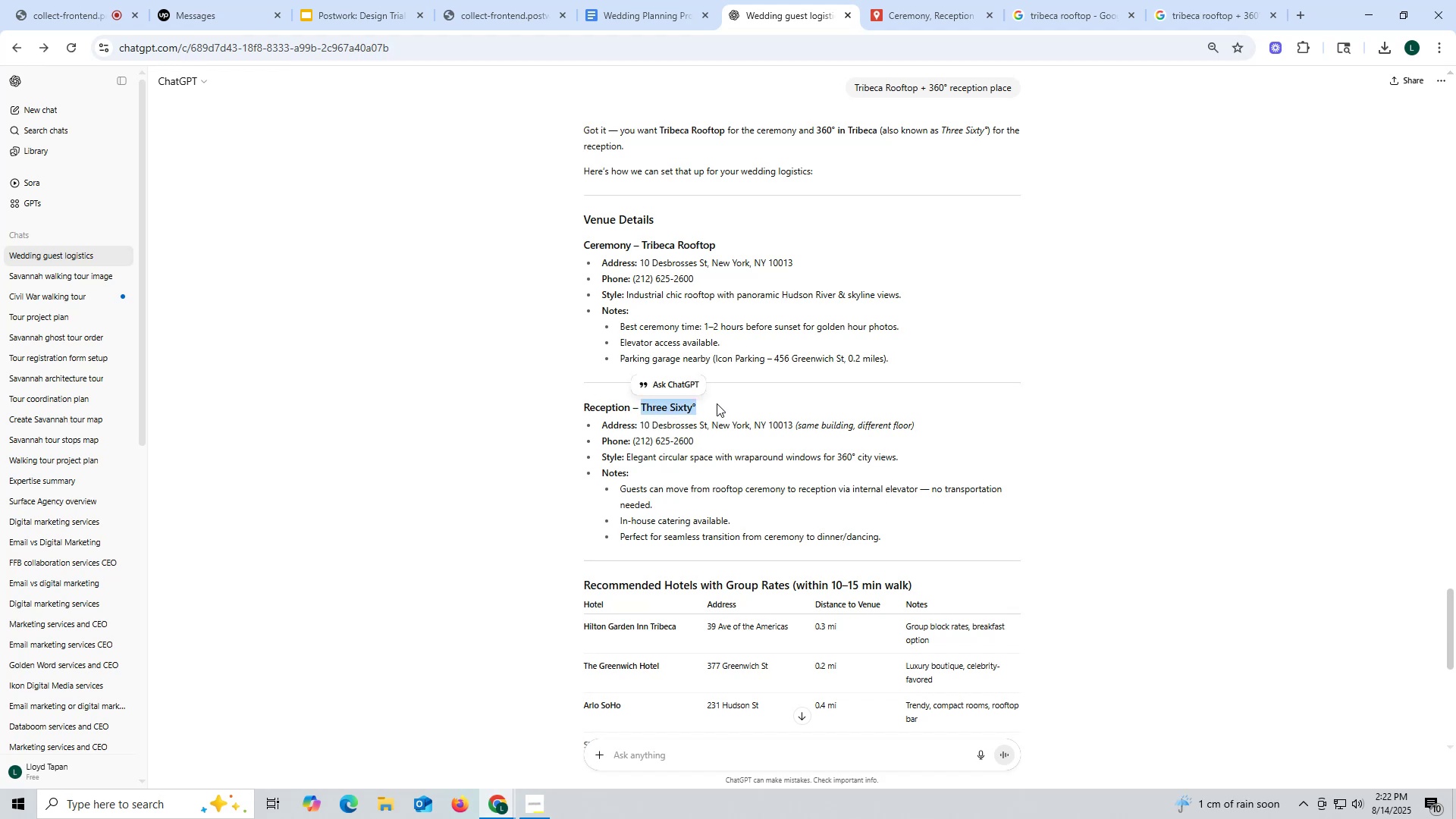 
key(Control+C)
 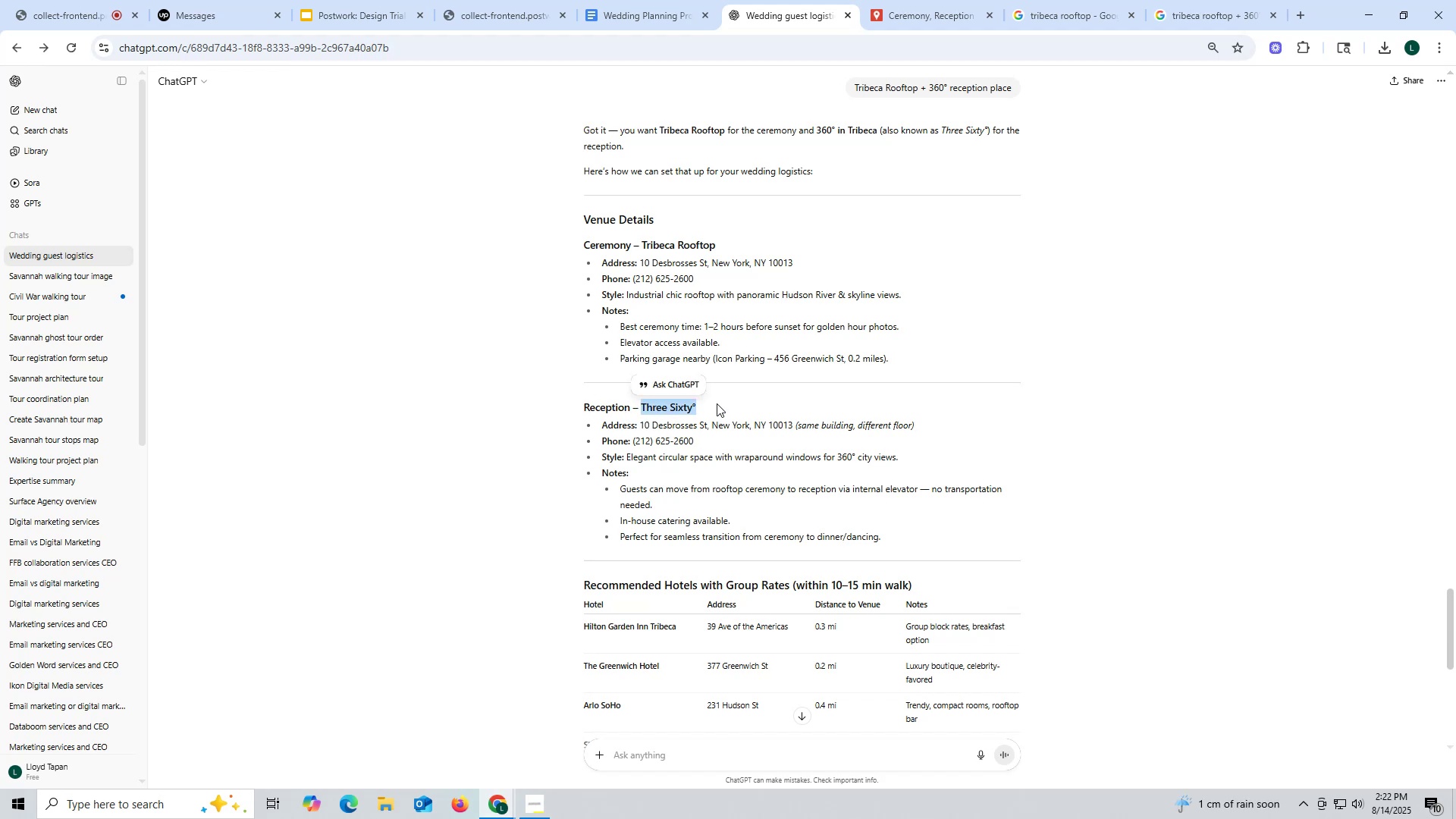 
key(Control+ControlLeft)
 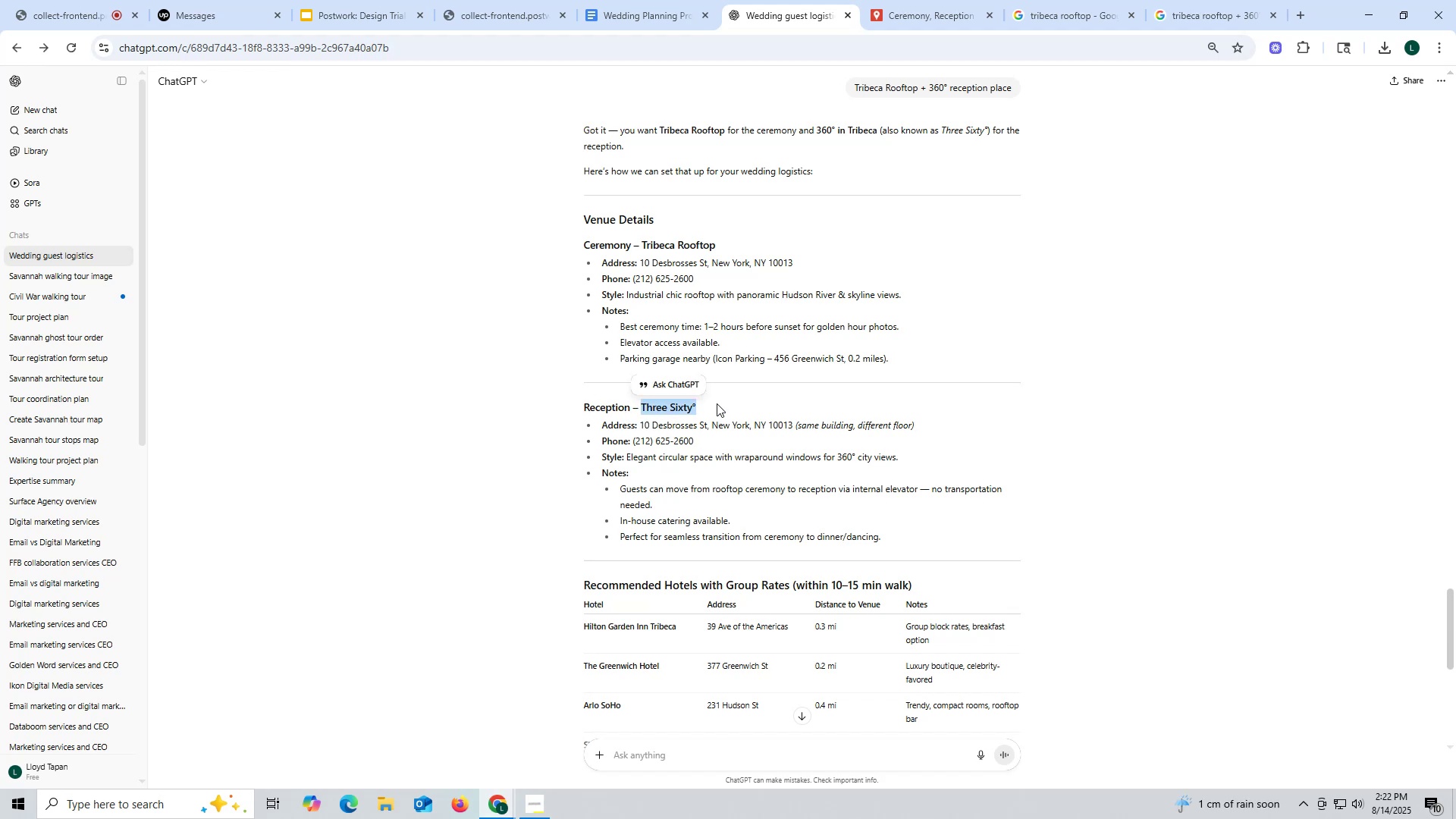 
key(Control+C)
 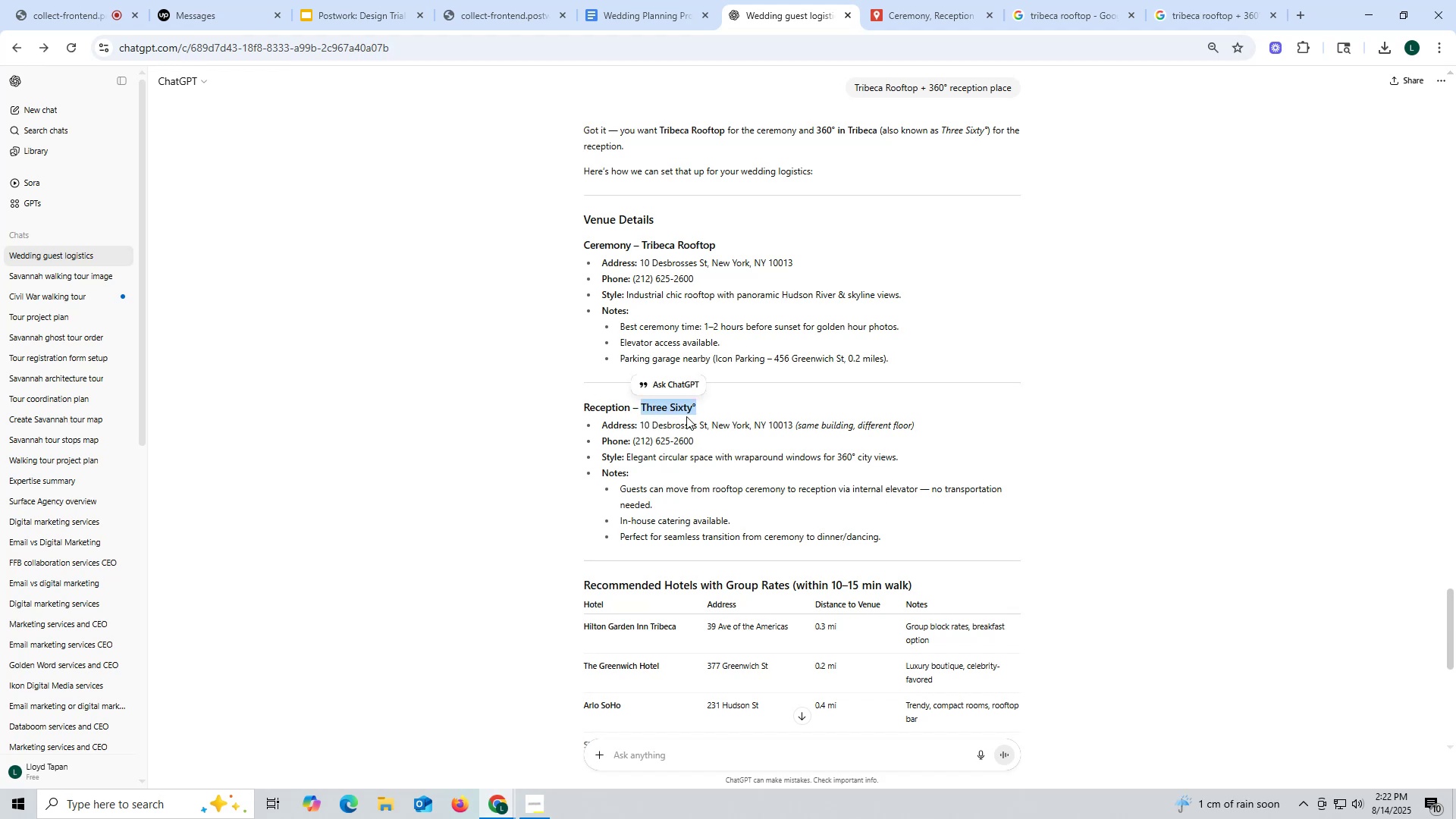 
scroll: coordinate [686, 416], scroll_direction: down, amount: 6.0
 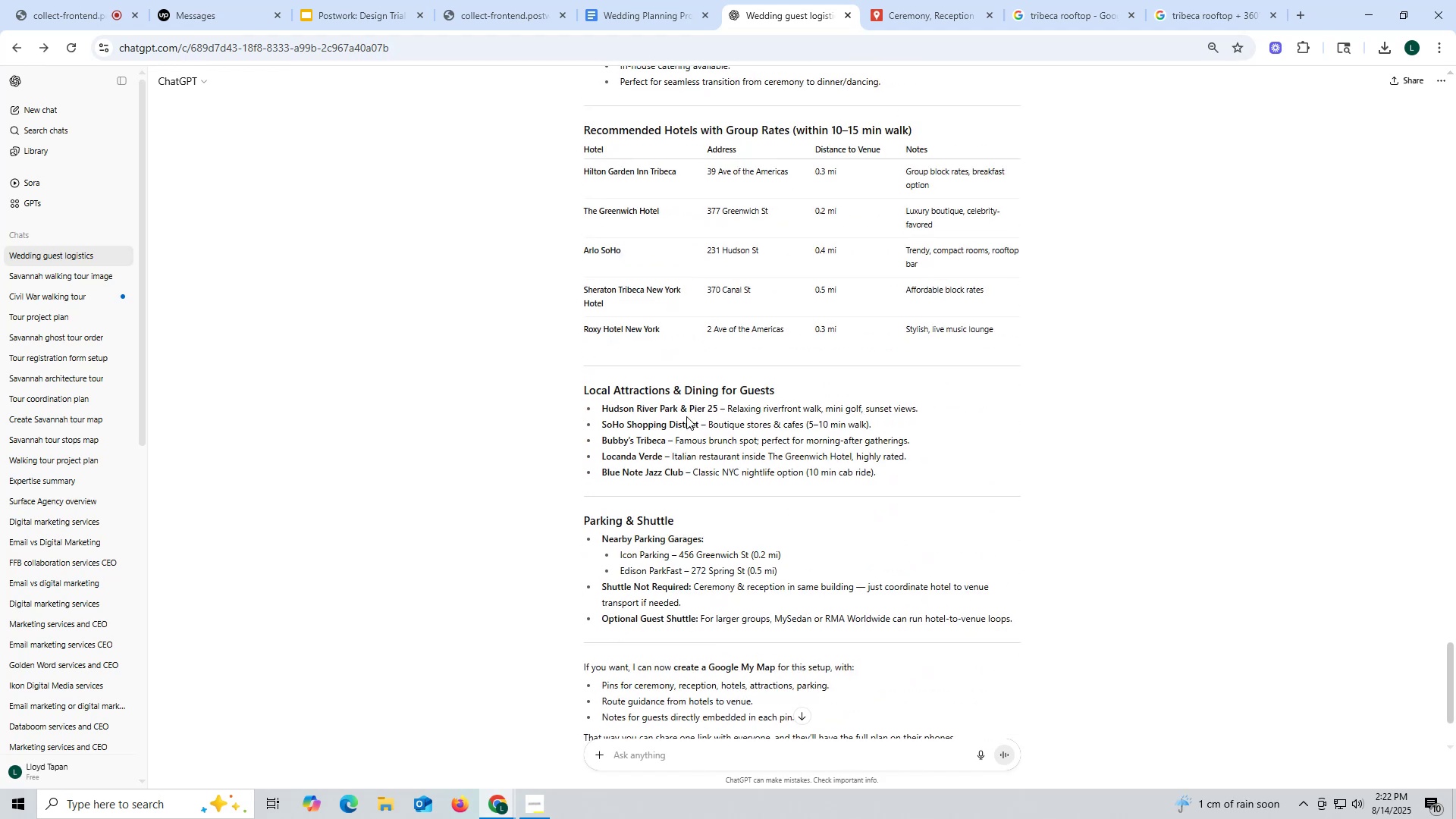 
scroll: coordinate [735, 337], scroll_direction: up, amount: 8.0
 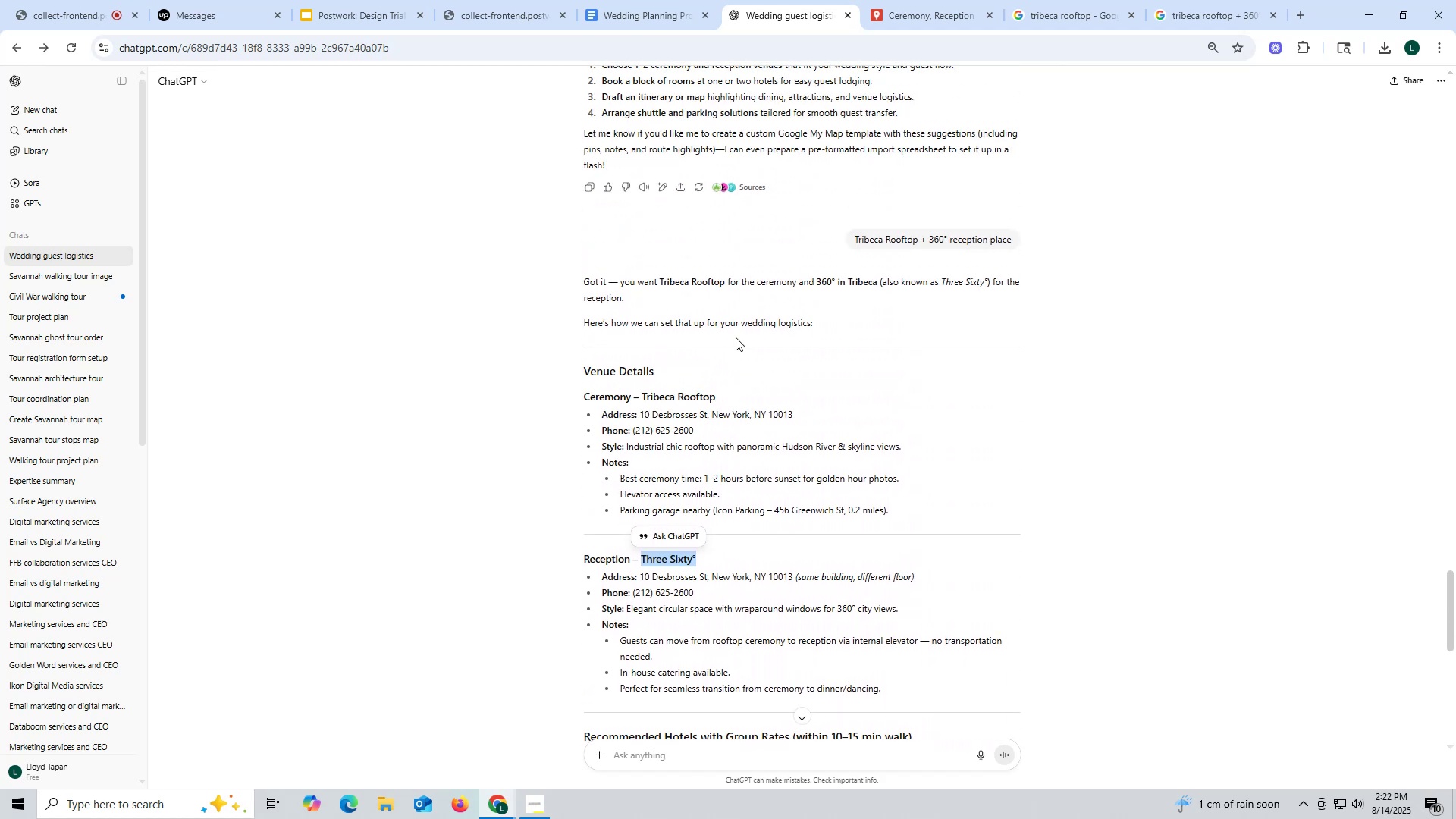 
scroll: coordinate [736, 337], scroll_direction: down, amount: 10.0
 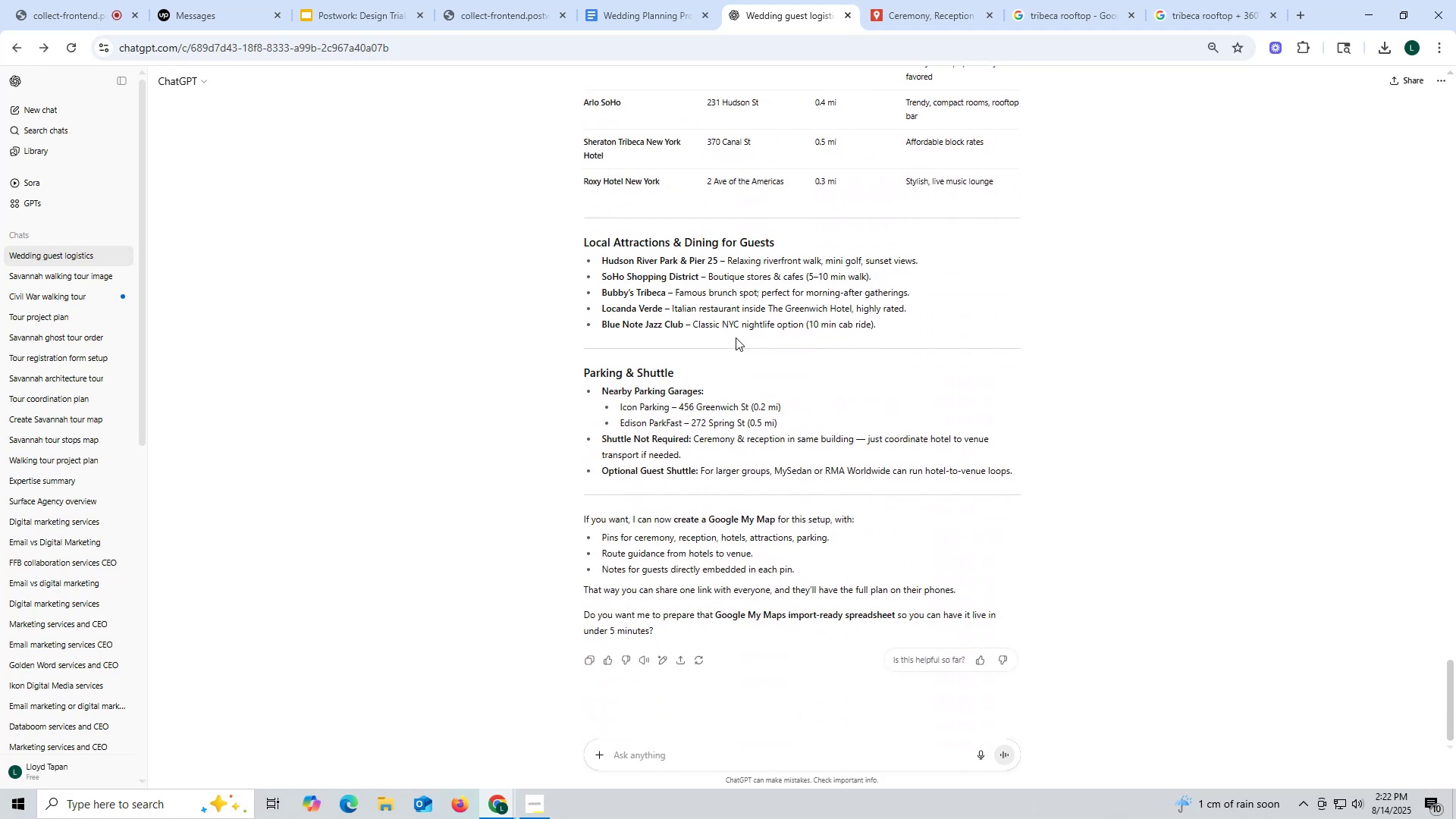 
scroll: coordinate [793, 316], scroll_direction: up, amount: 6.0
 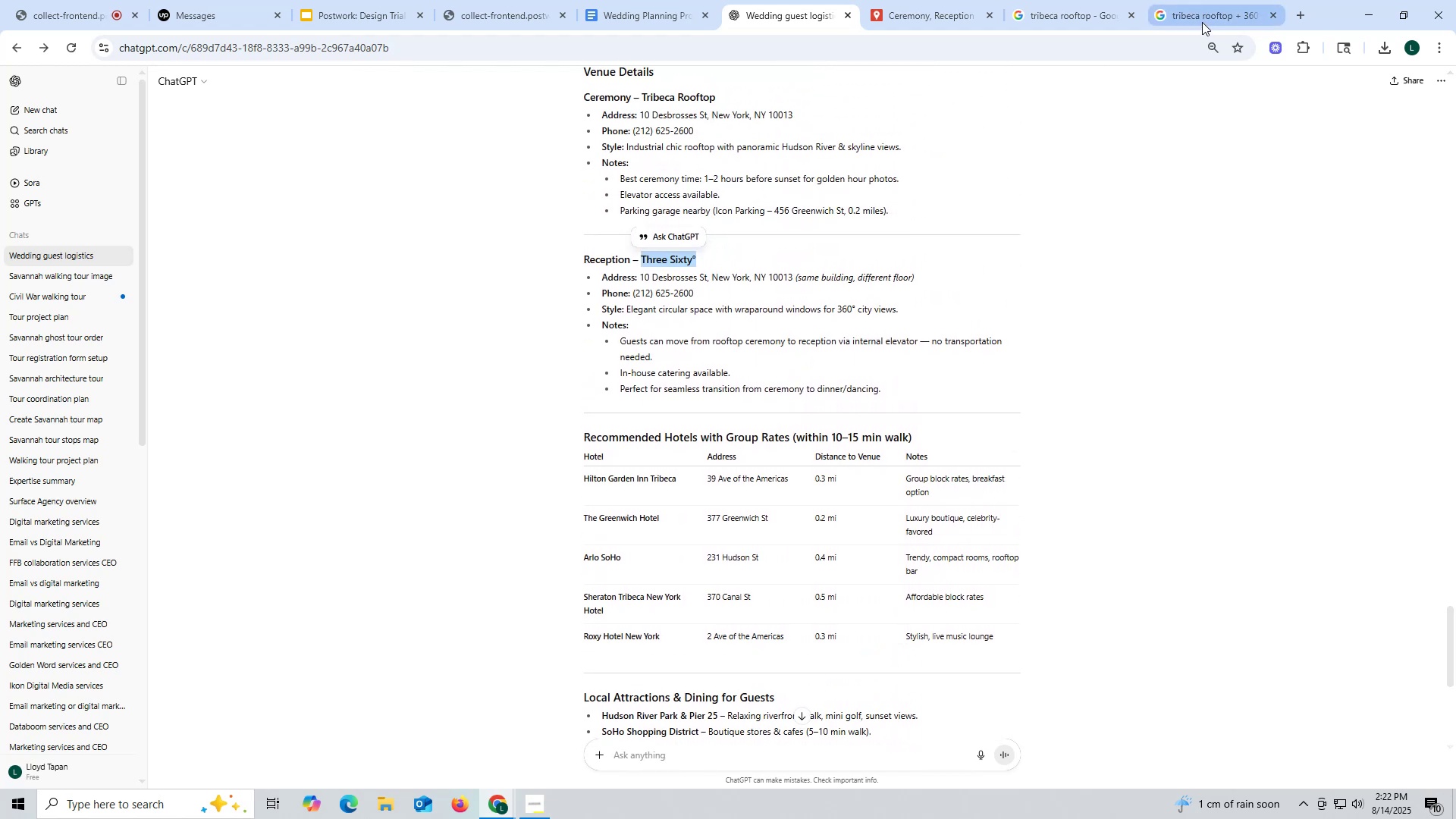 
left_click_drag(start_coordinate=[1202, 17], to_coordinate=[1196, 17])
 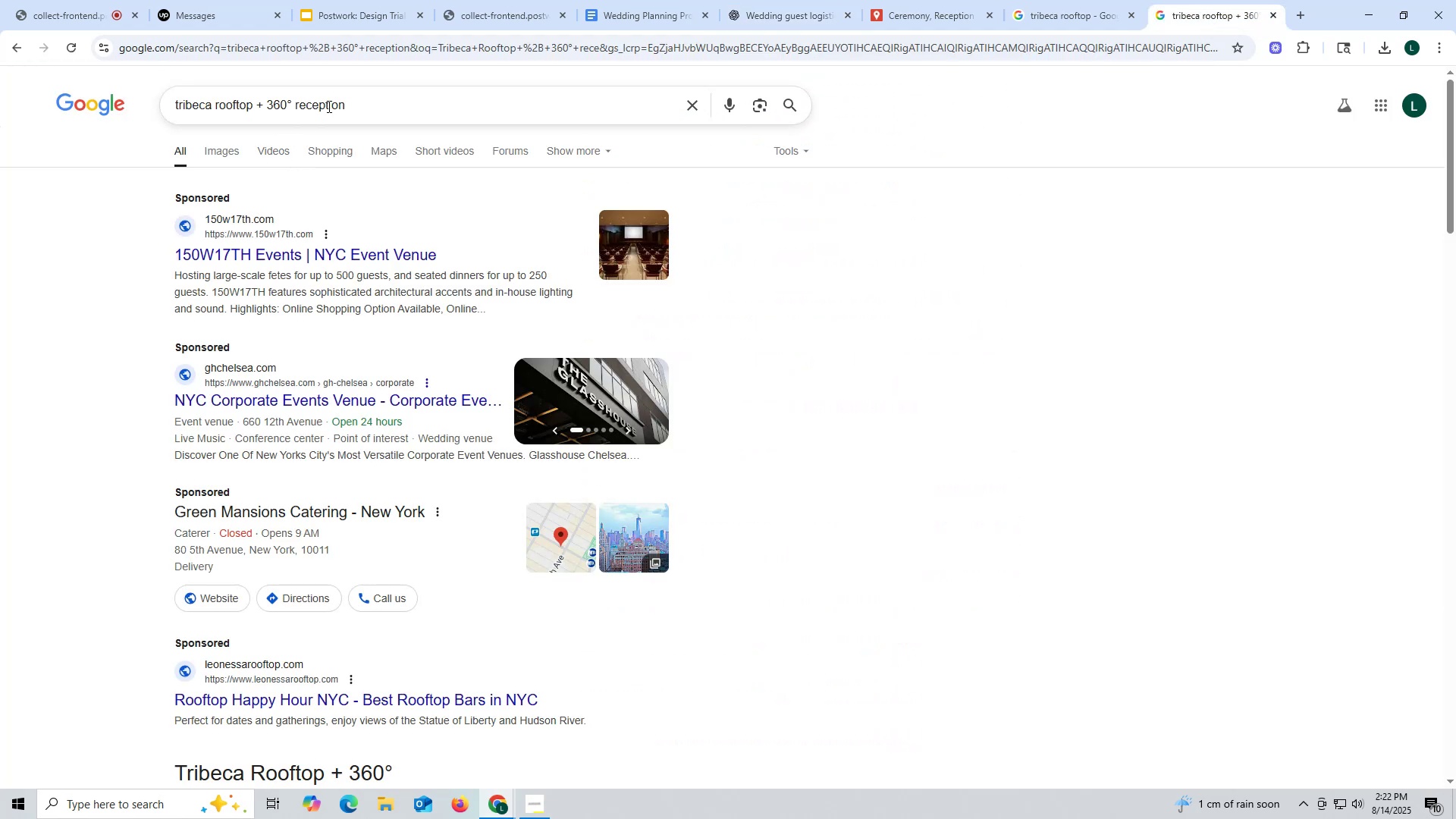 
left_click_drag(start_coordinate=[394, 102], to_coordinate=[82, 115])
 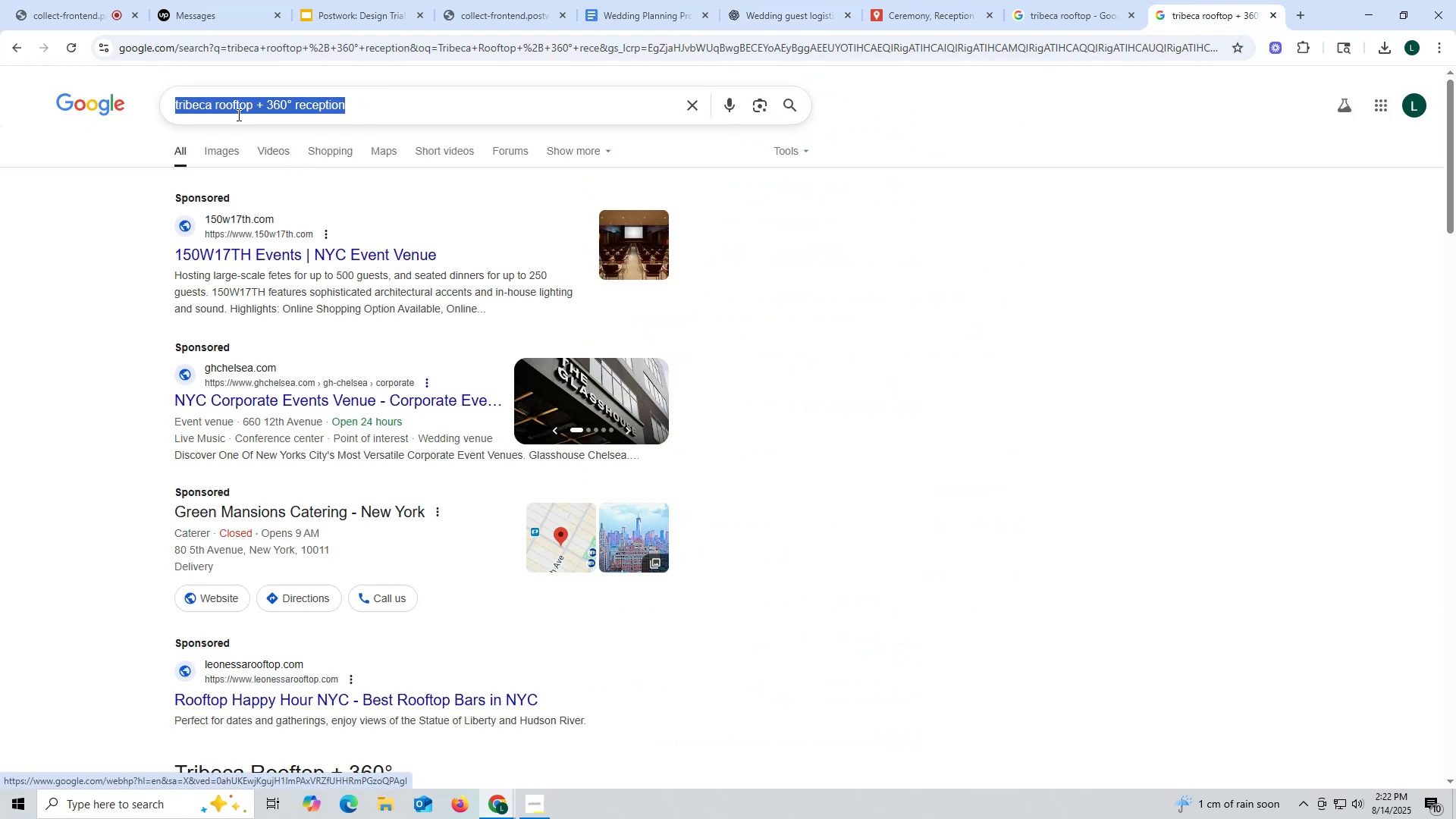 
left_click([237, 115])
 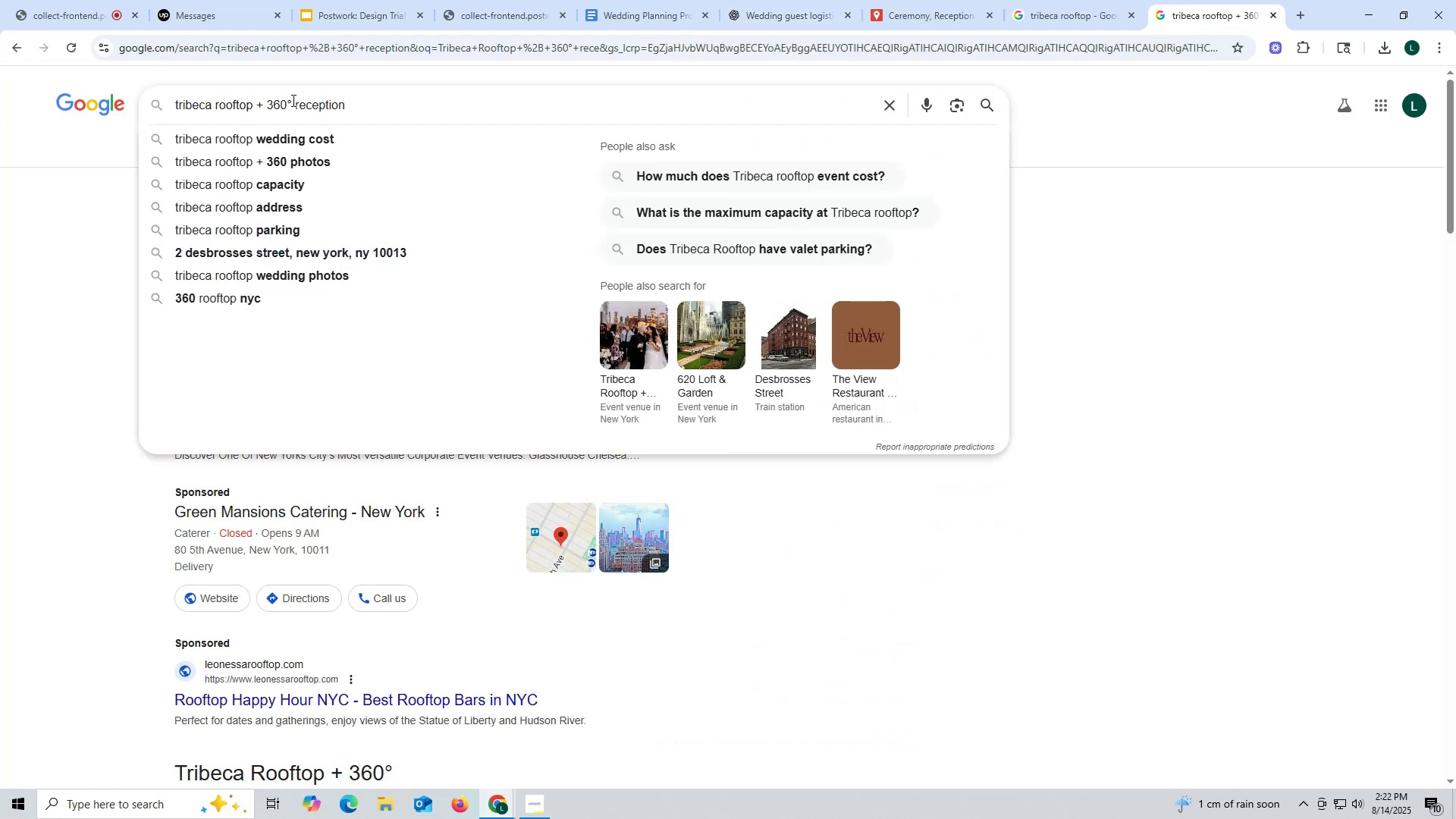 
left_click_drag(start_coordinate=[292, 100], to_coordinate=[216, 108])
 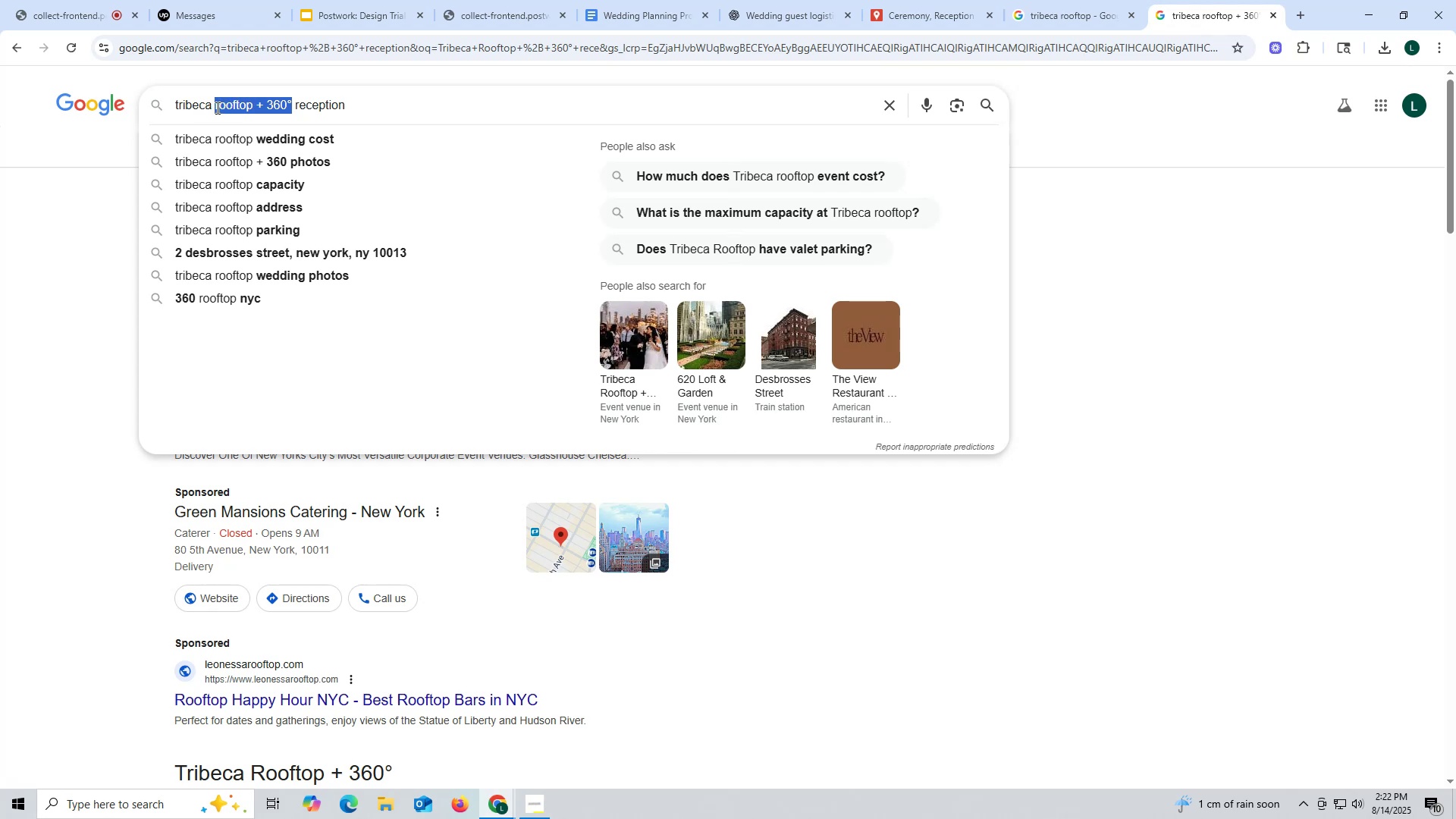 
key(Control+ControlLeft)
 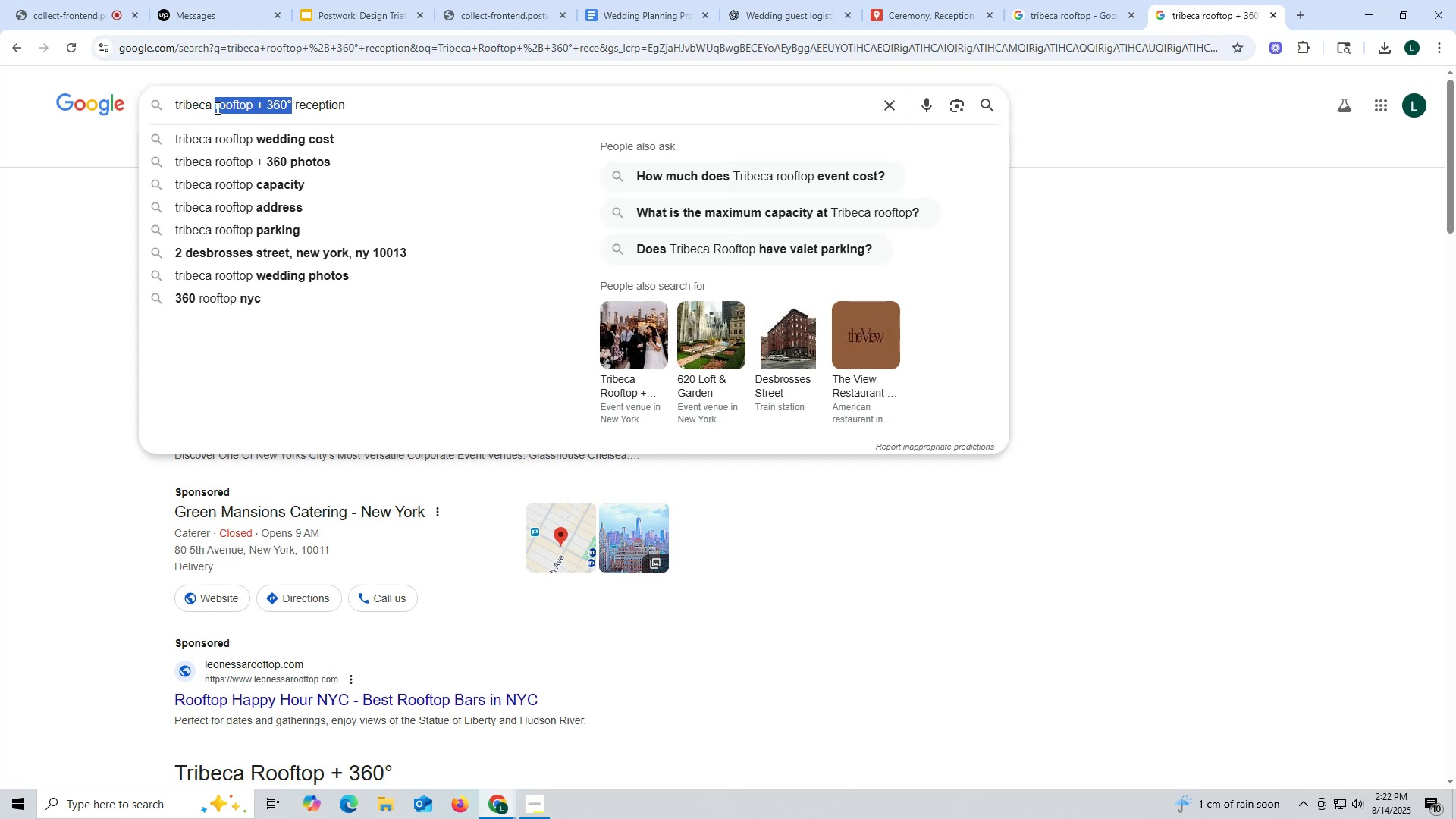 
key(Control+V)
 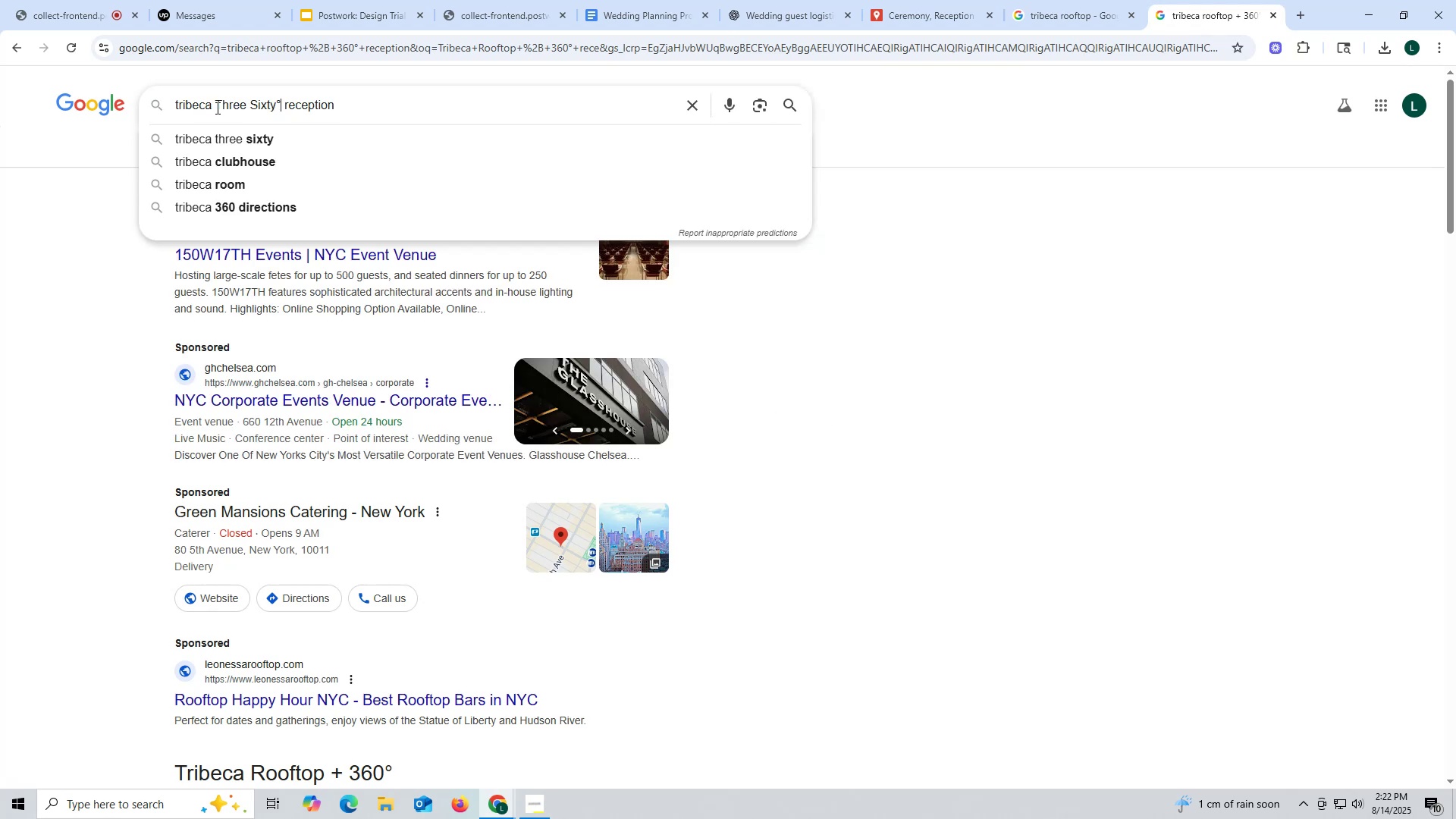 
key(Enter)
 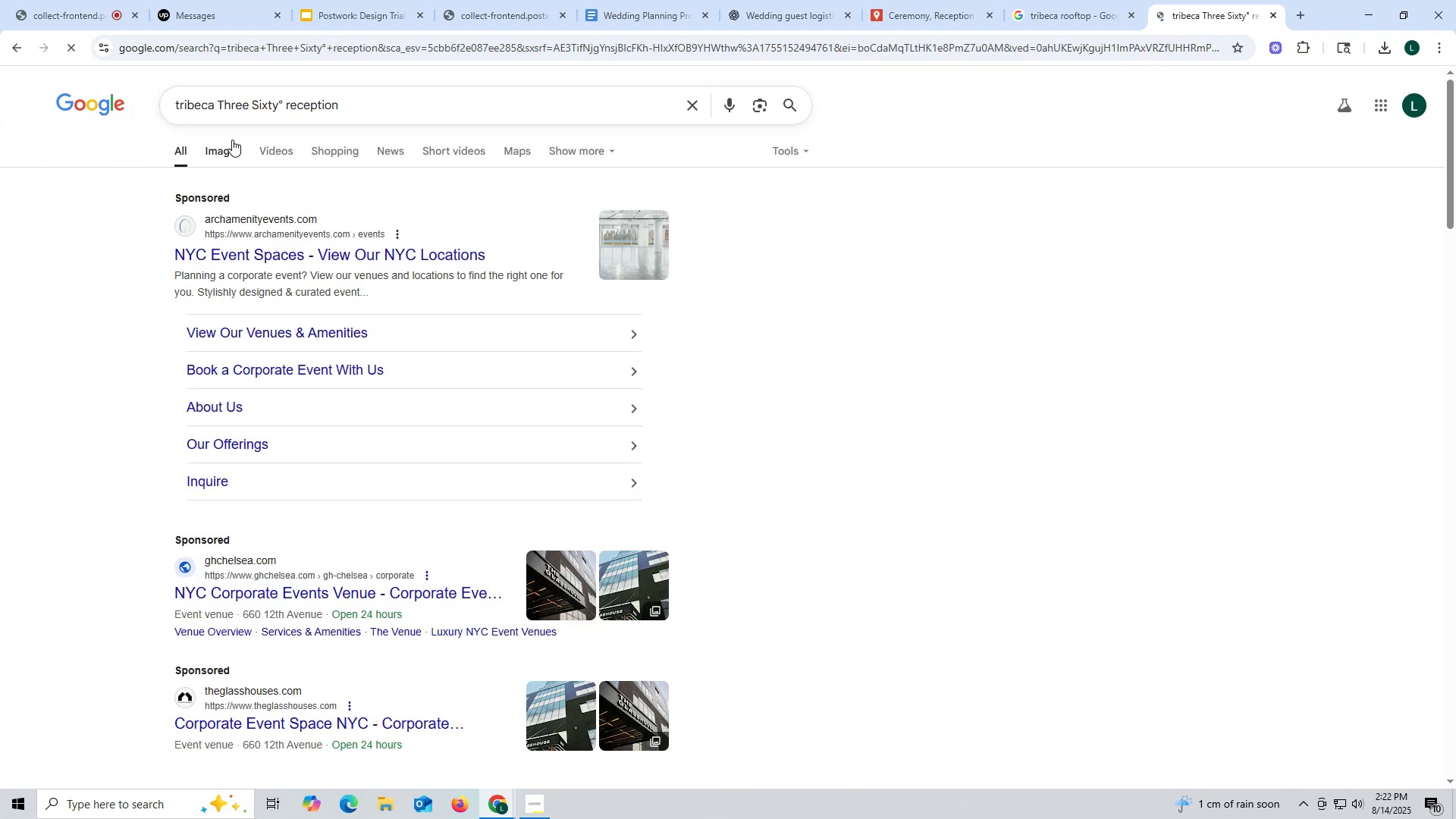 
left_click([235, 145])
 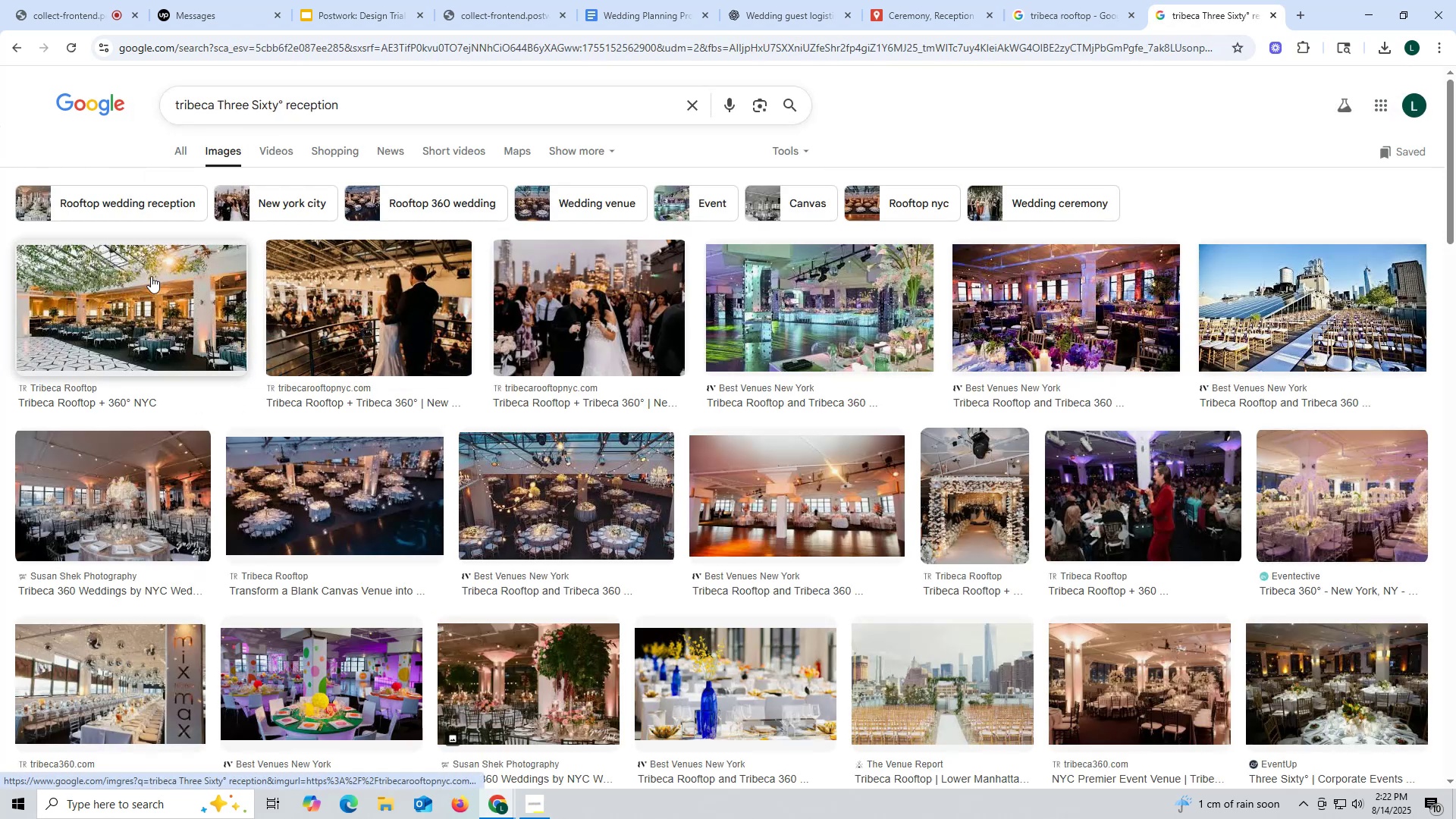 
left_click([110, 320])
 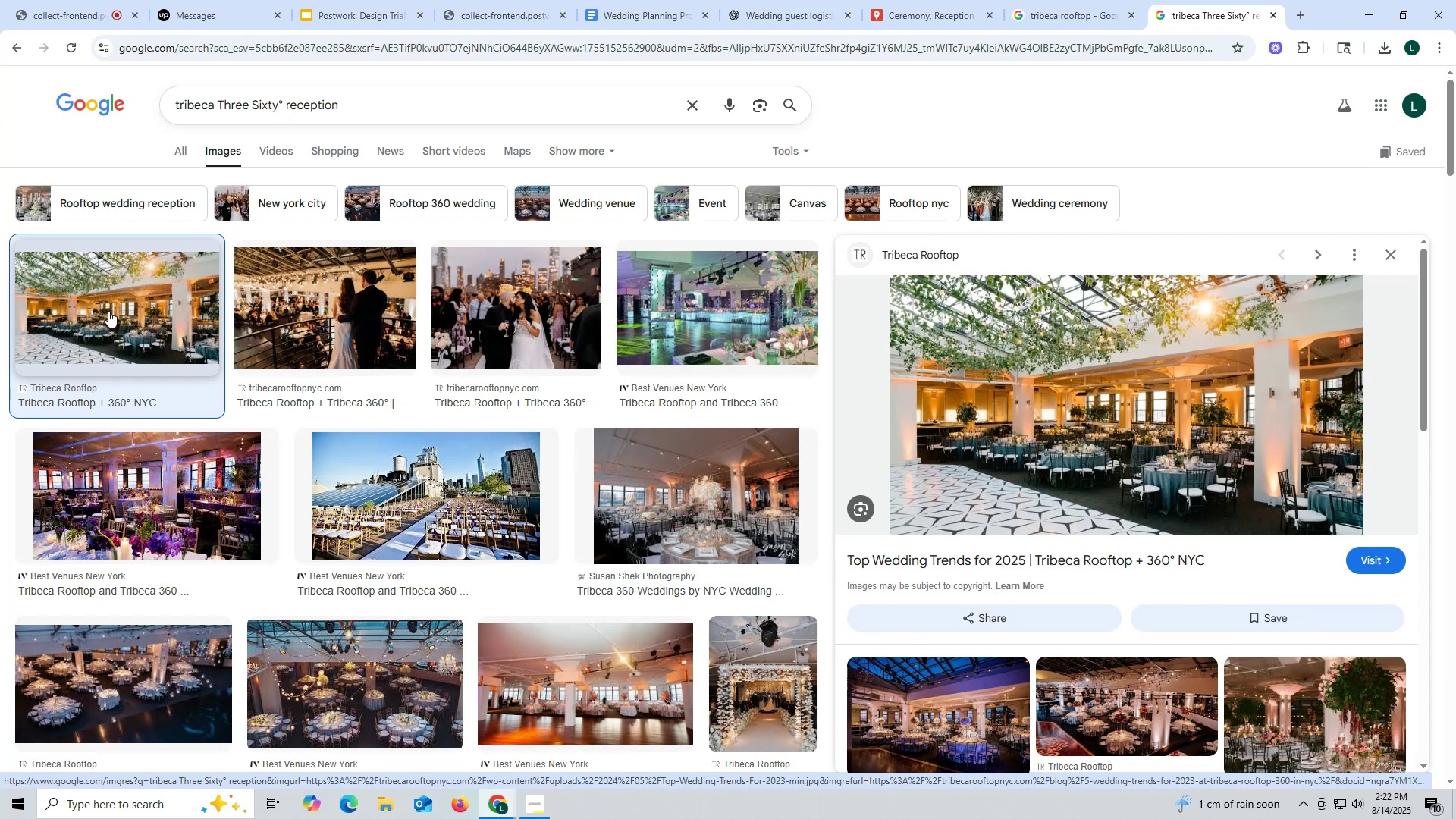 
left_click([284, 326])
 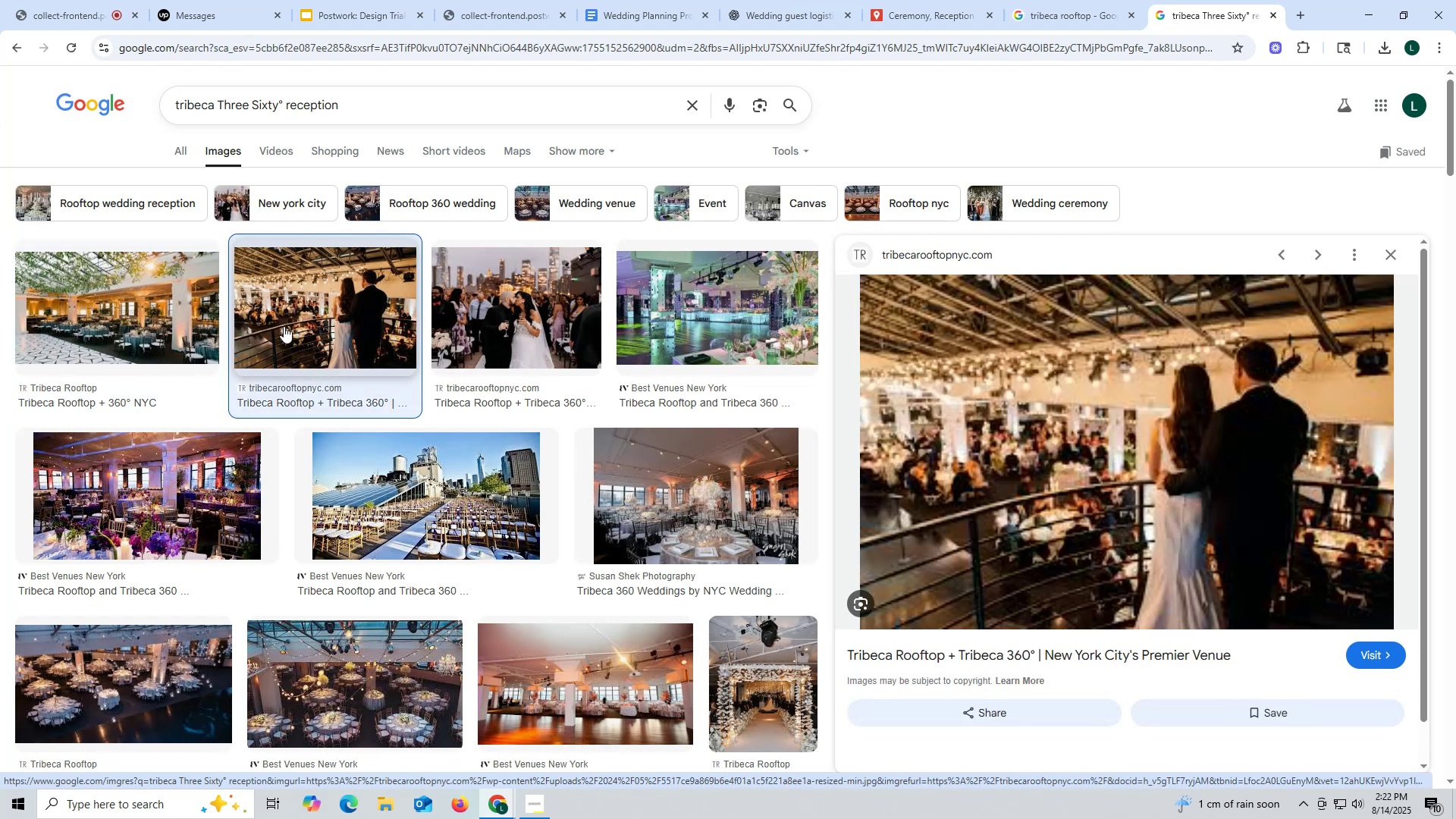 
mouse_move([163, 304])
 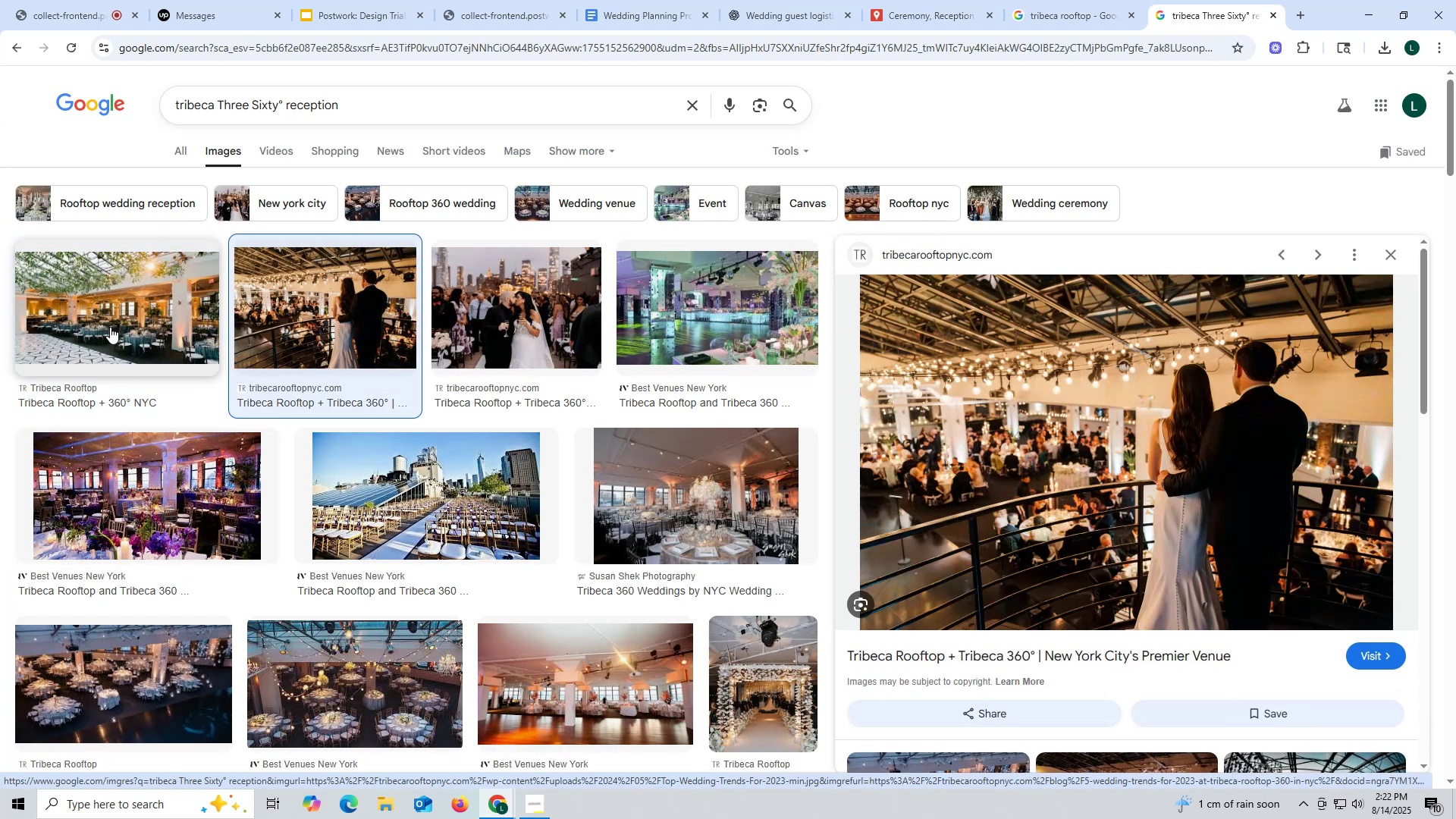 
left_click([677, 317])
 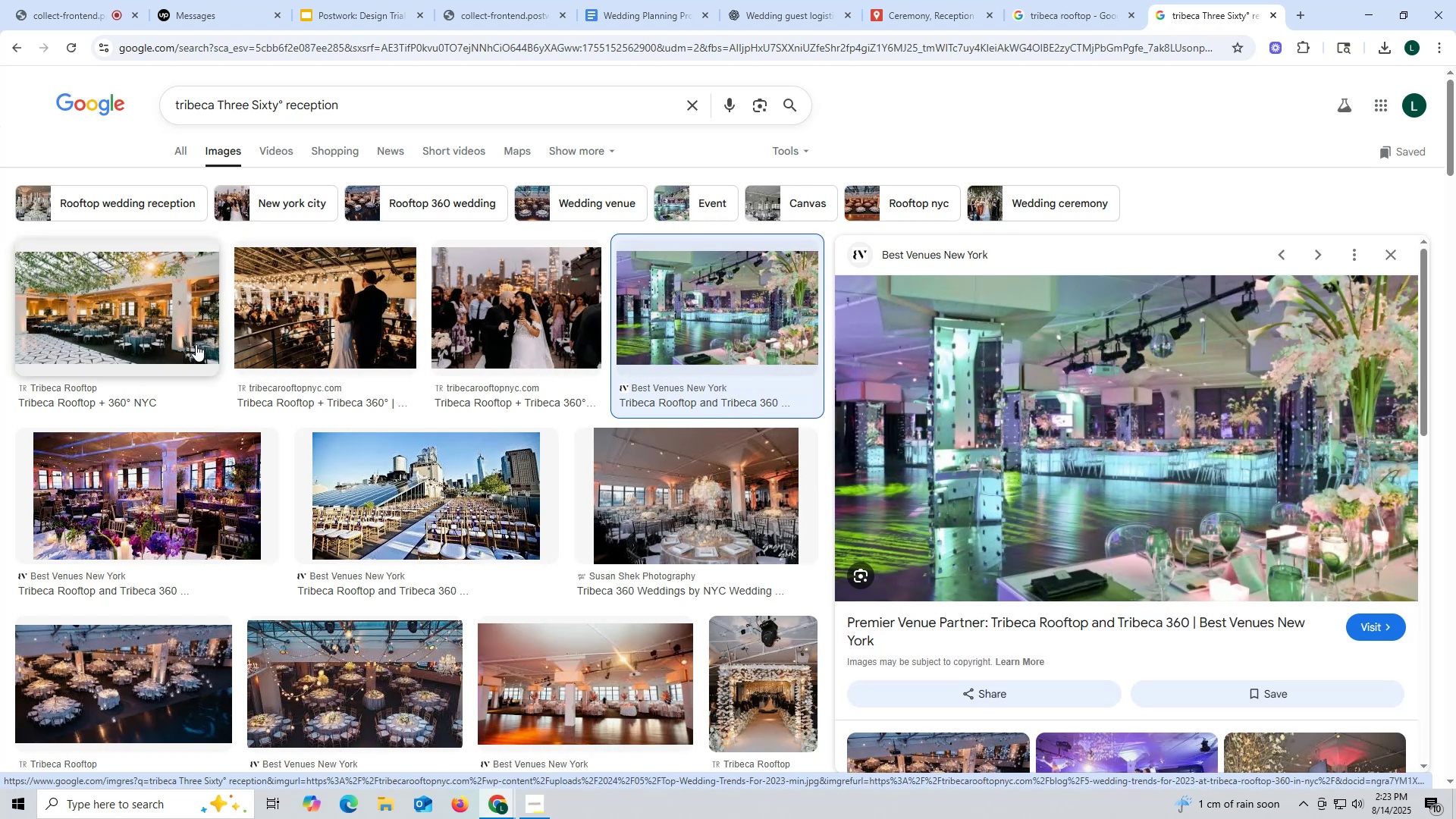 
left_click([127, 309])
 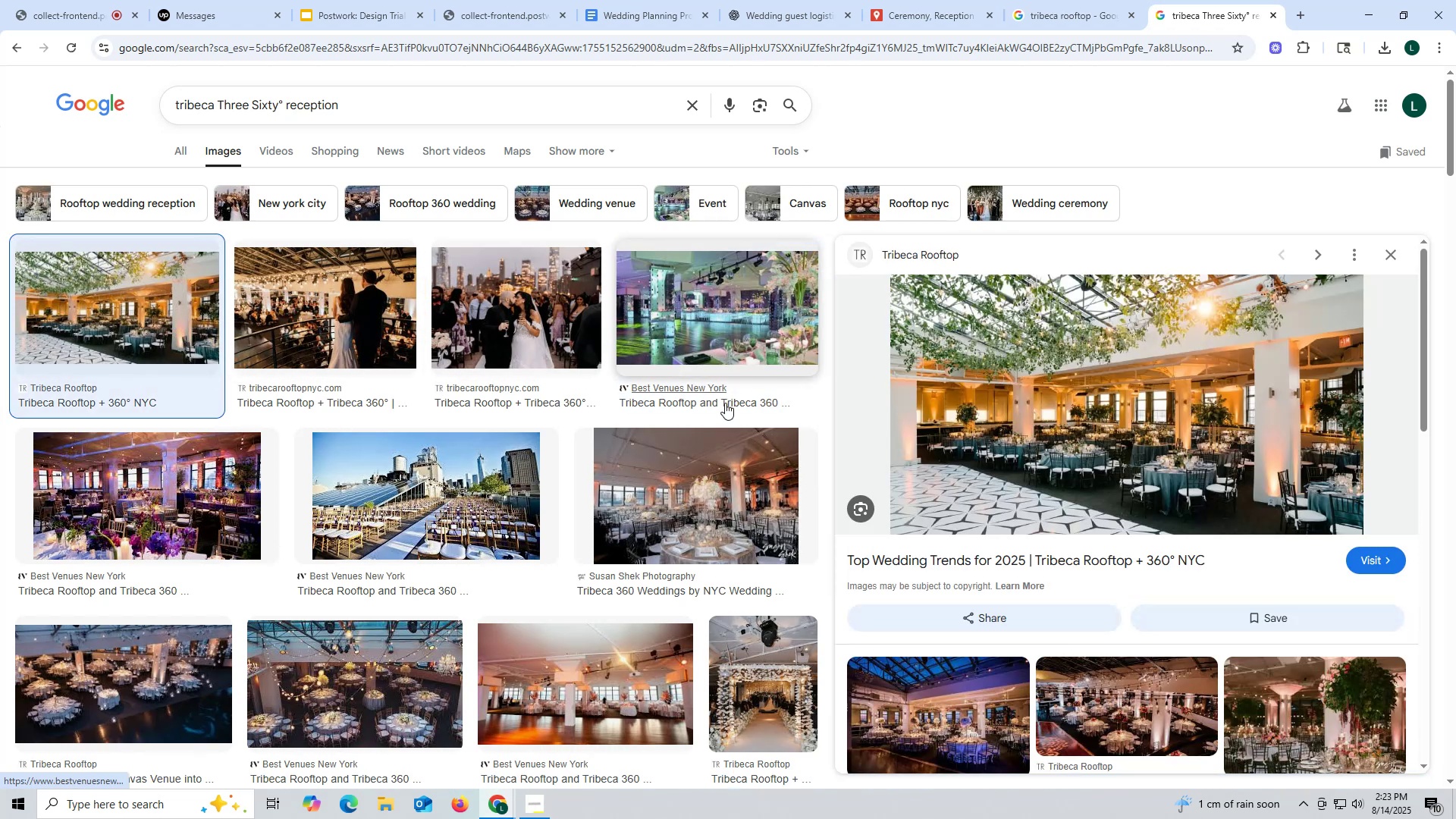 
left_click([1155, 447])
 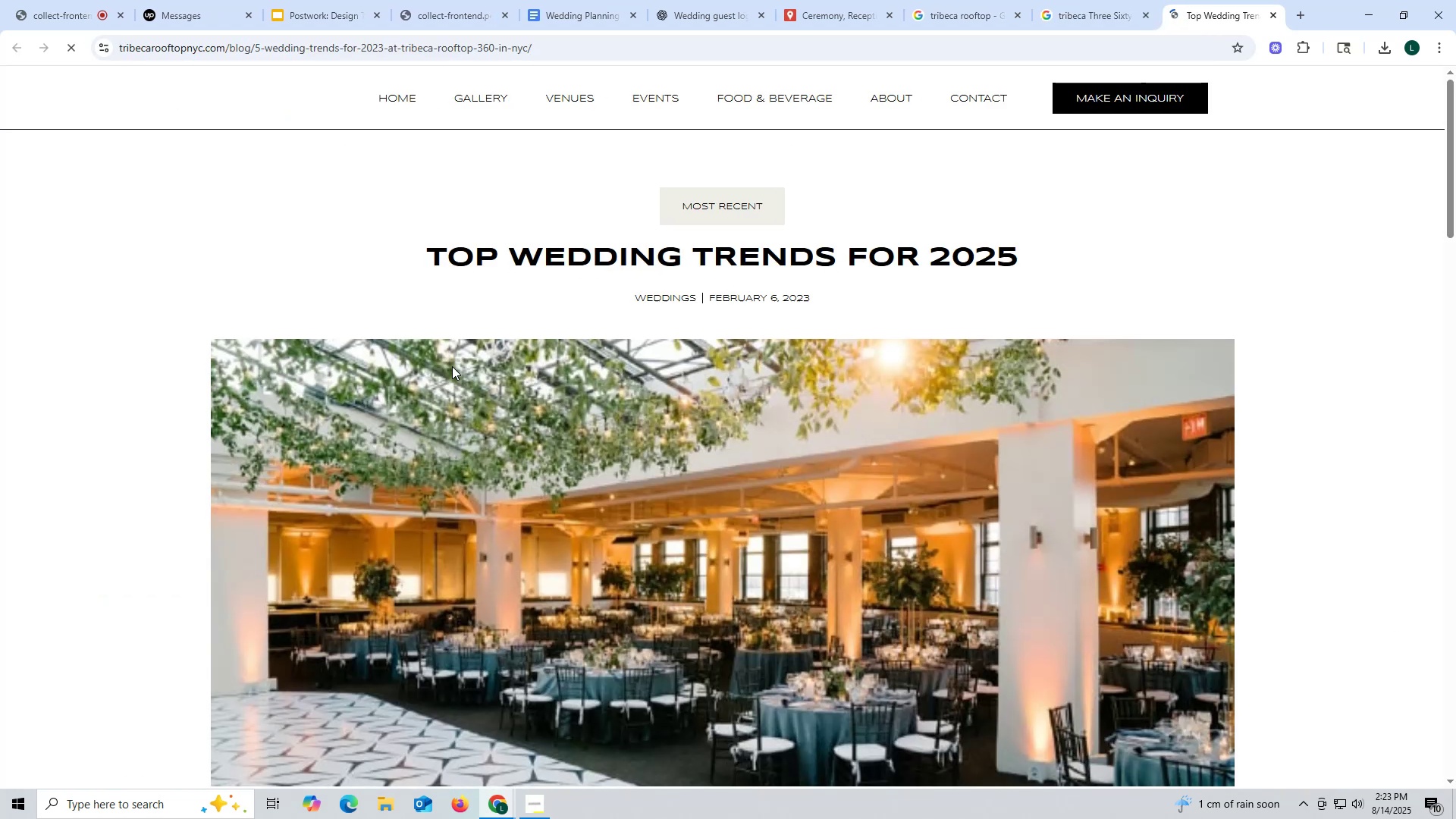 
scroll: coordinate [457, 526], scroll_direction: down, amount: 2.0
 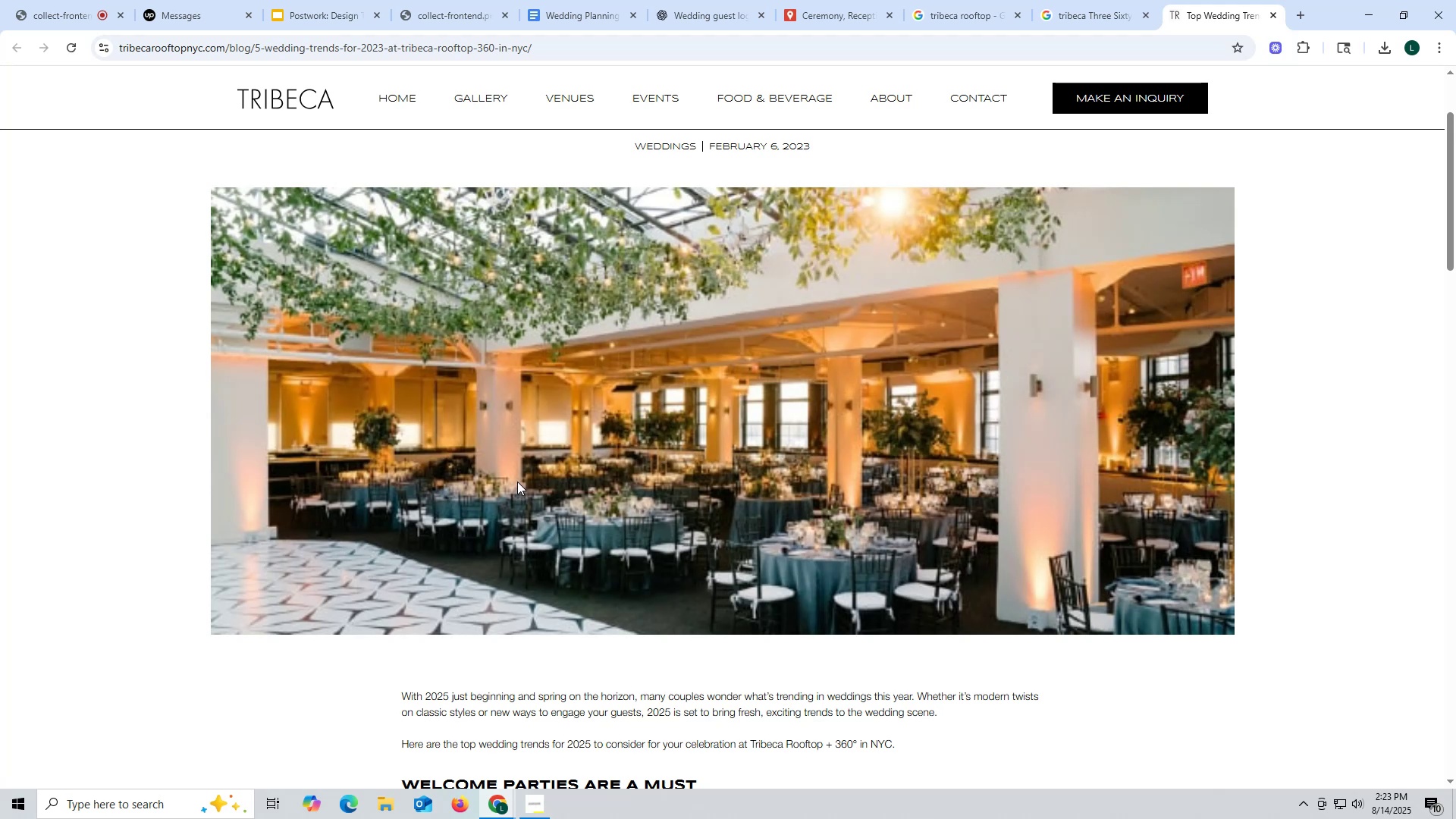 
scroll: coordinate [460, 338], scroll_direction: up, amount: 2.0
 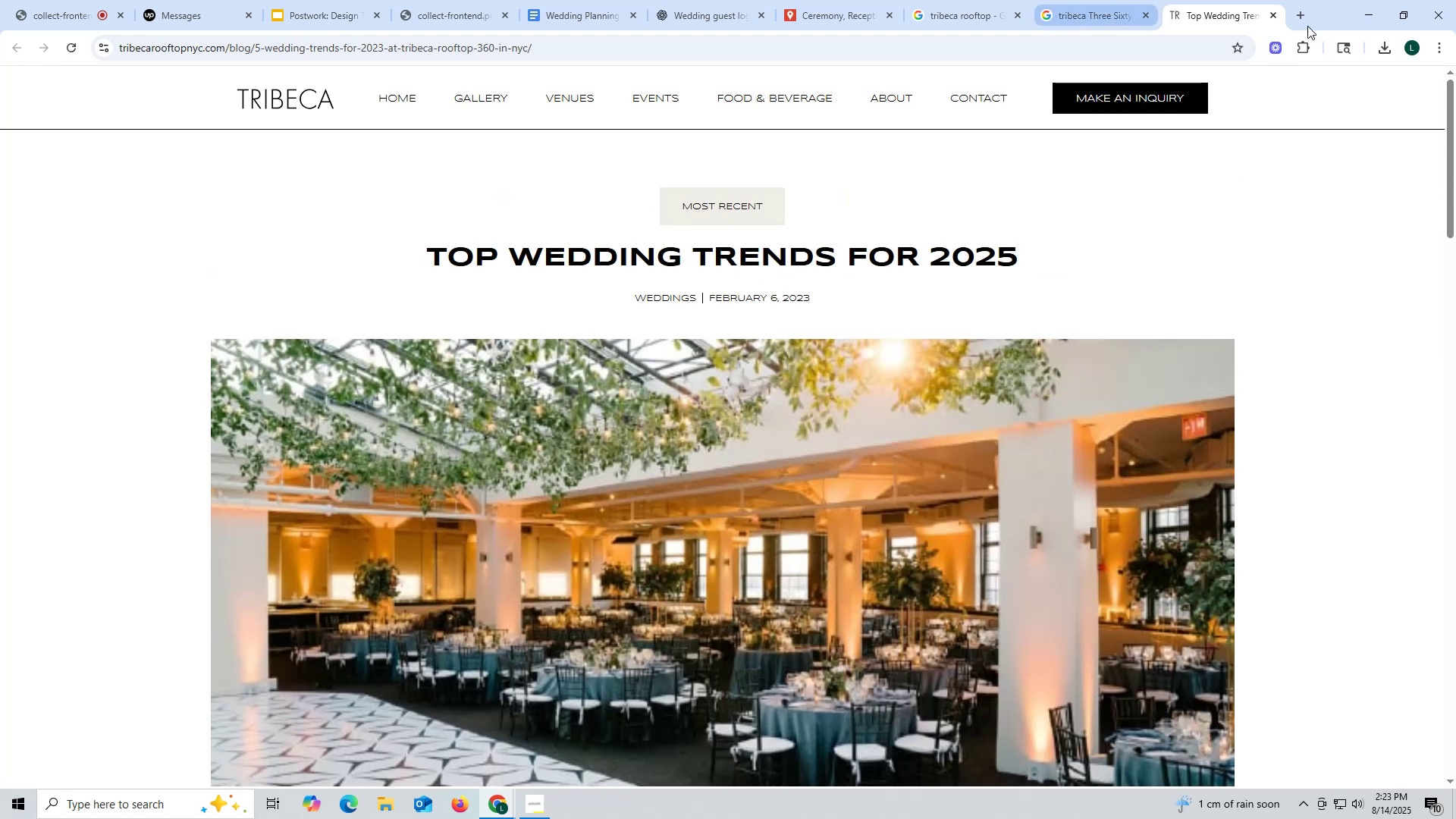 
left_click([1275, 14])
 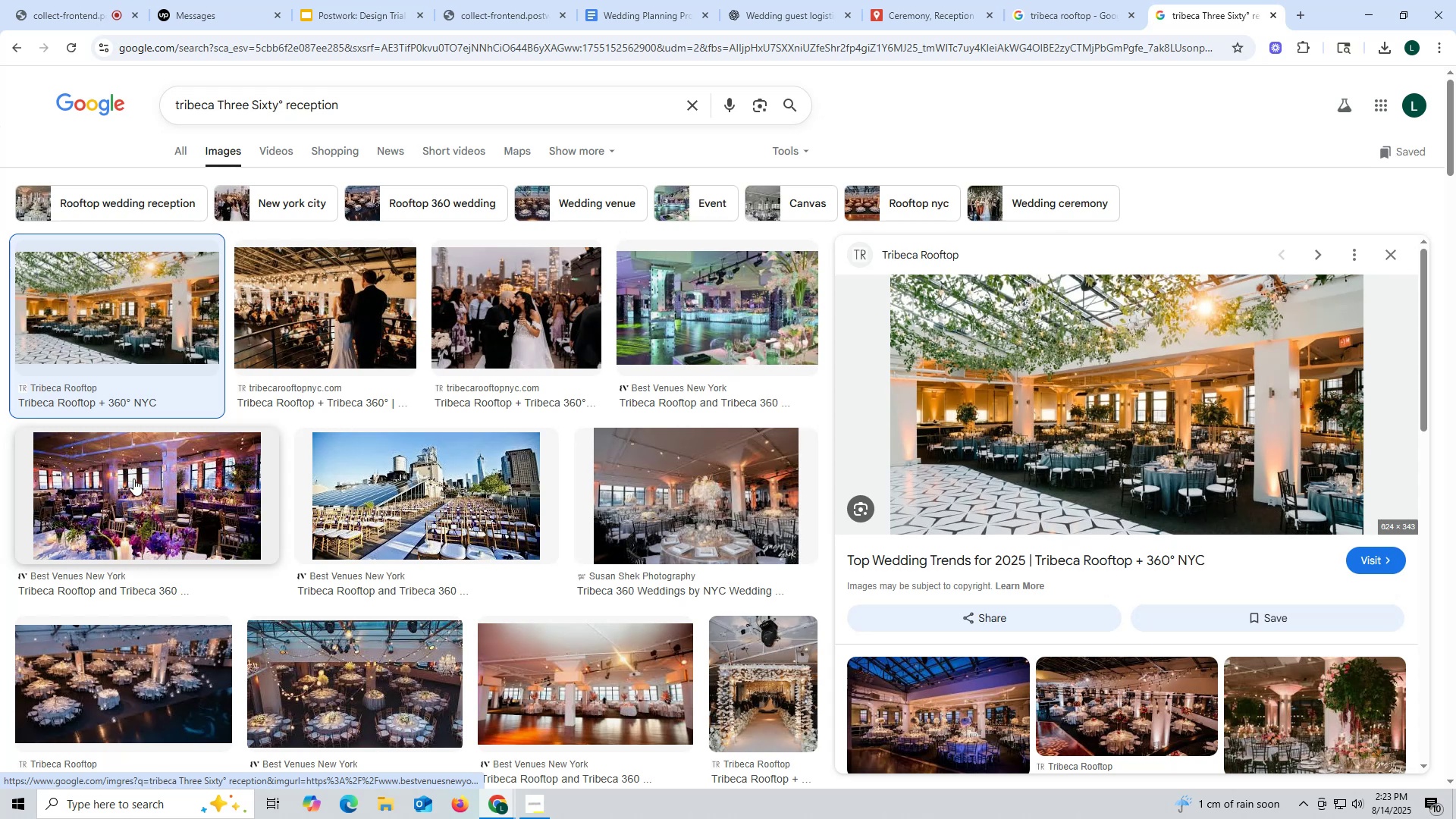 
scroll: coordinate [133, 472], scroll_direction: down, amount: 2.0
 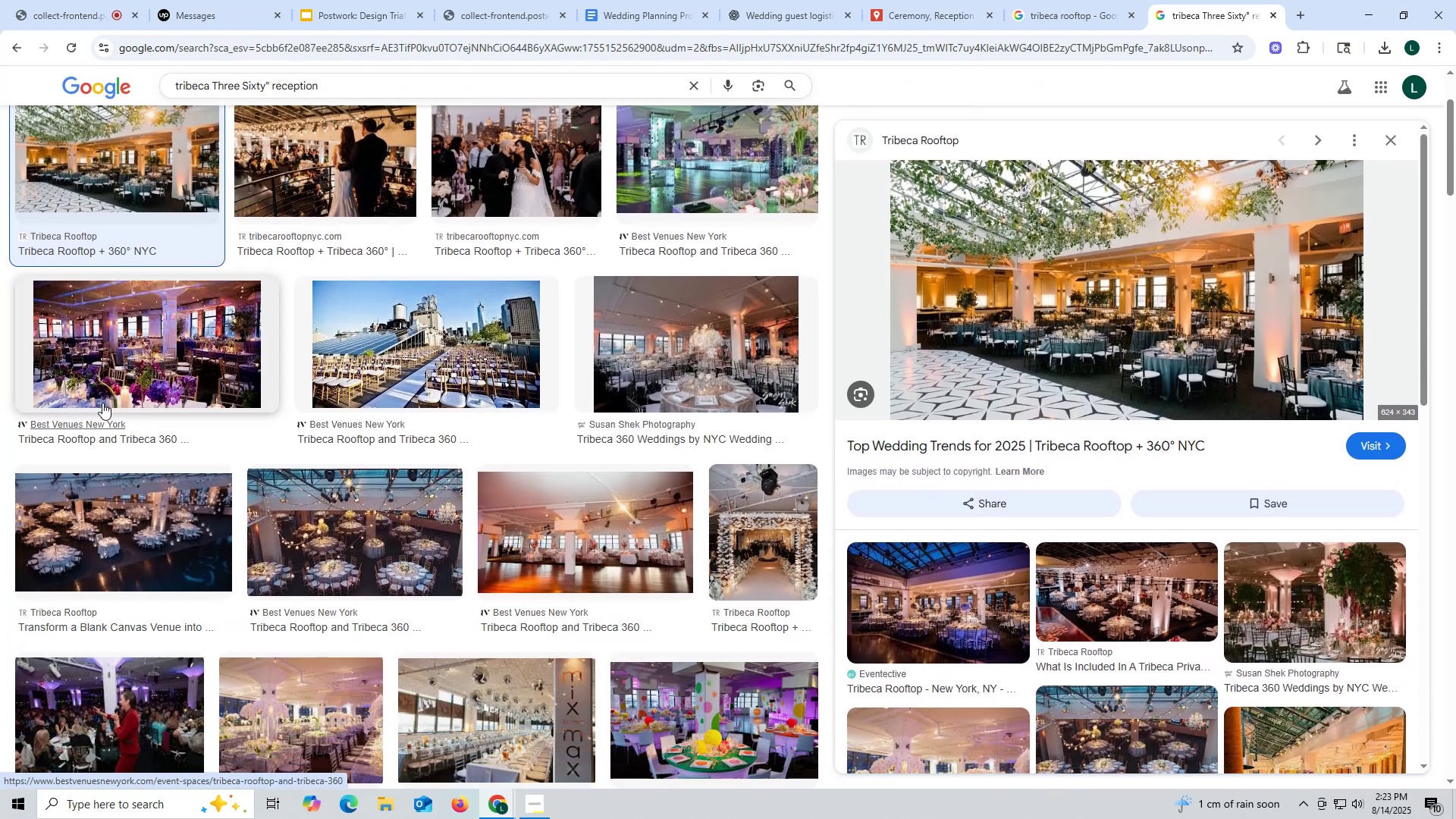 
left_click([95, 340])
 